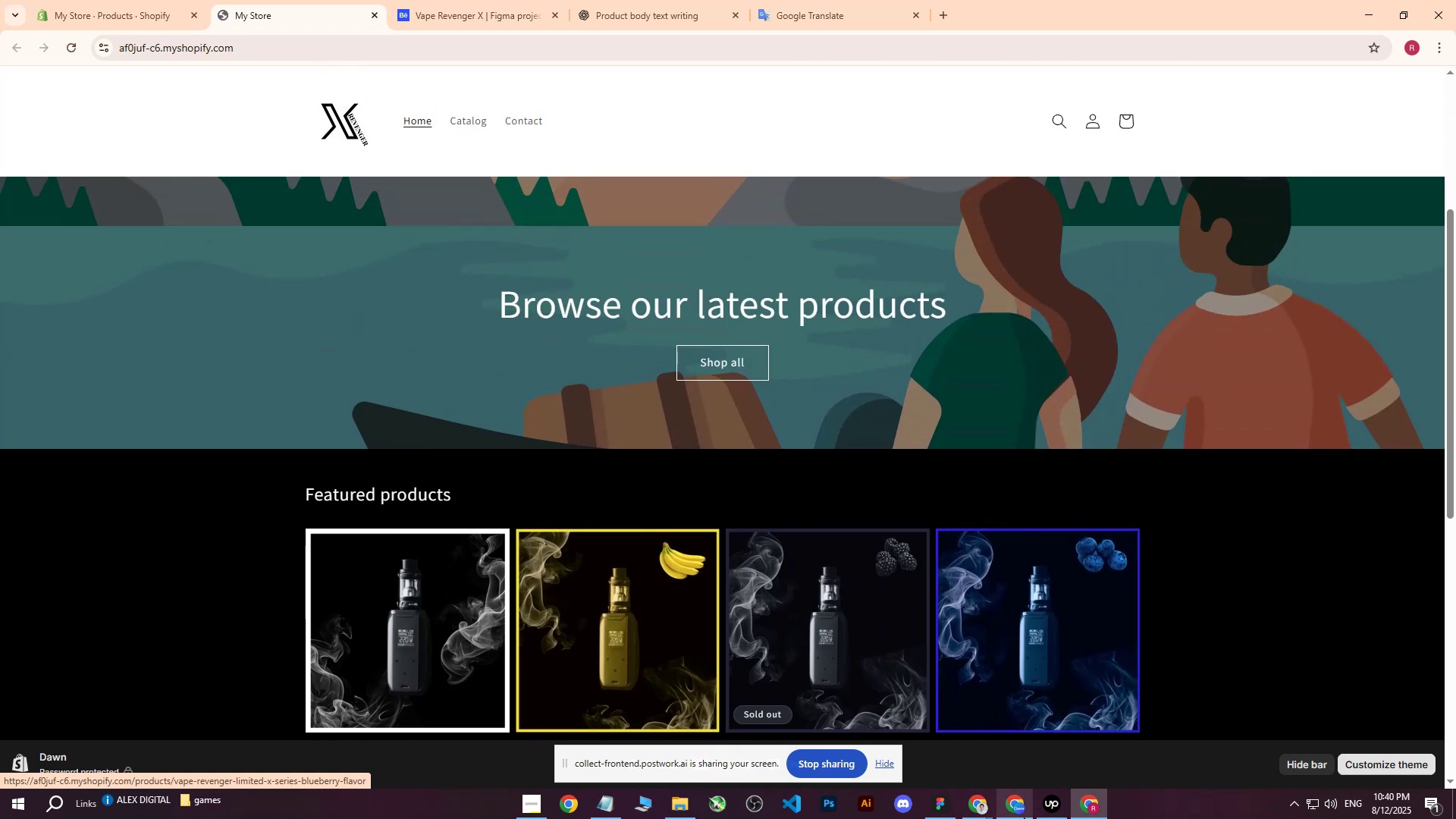 
left_click([1023, 817])
 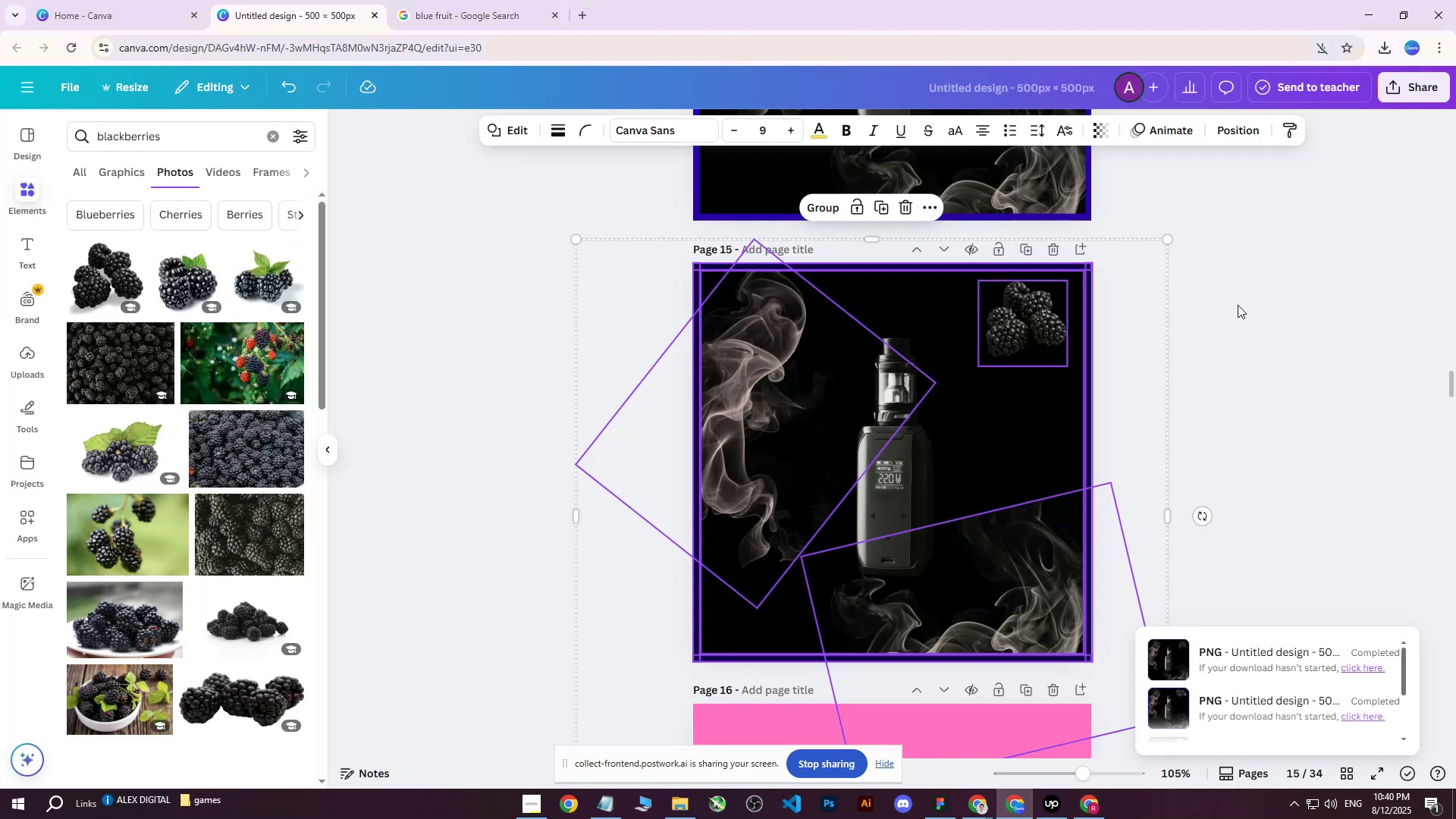 
left_click([1238, 305])
 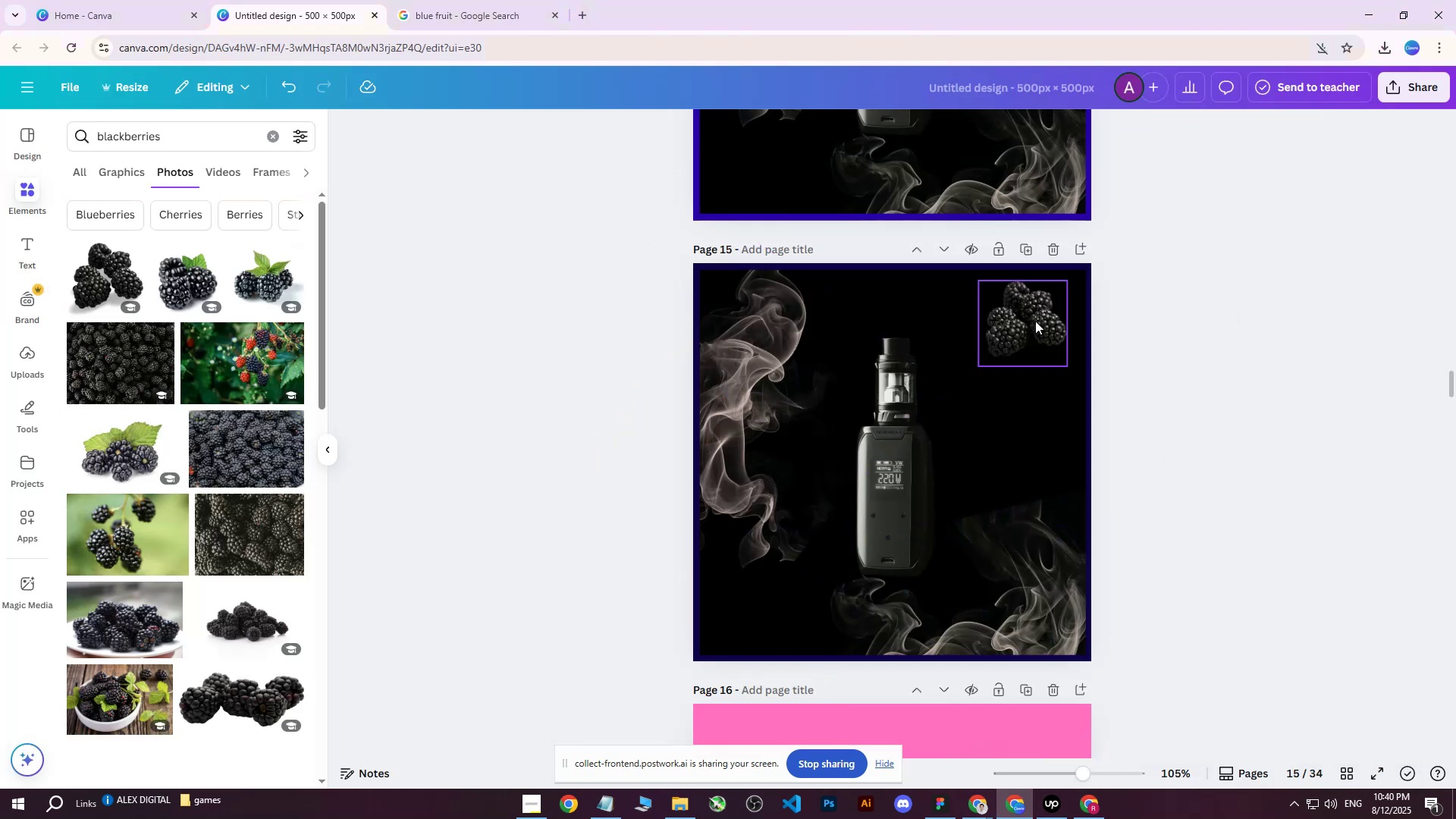 
left_click([1012, 319])
 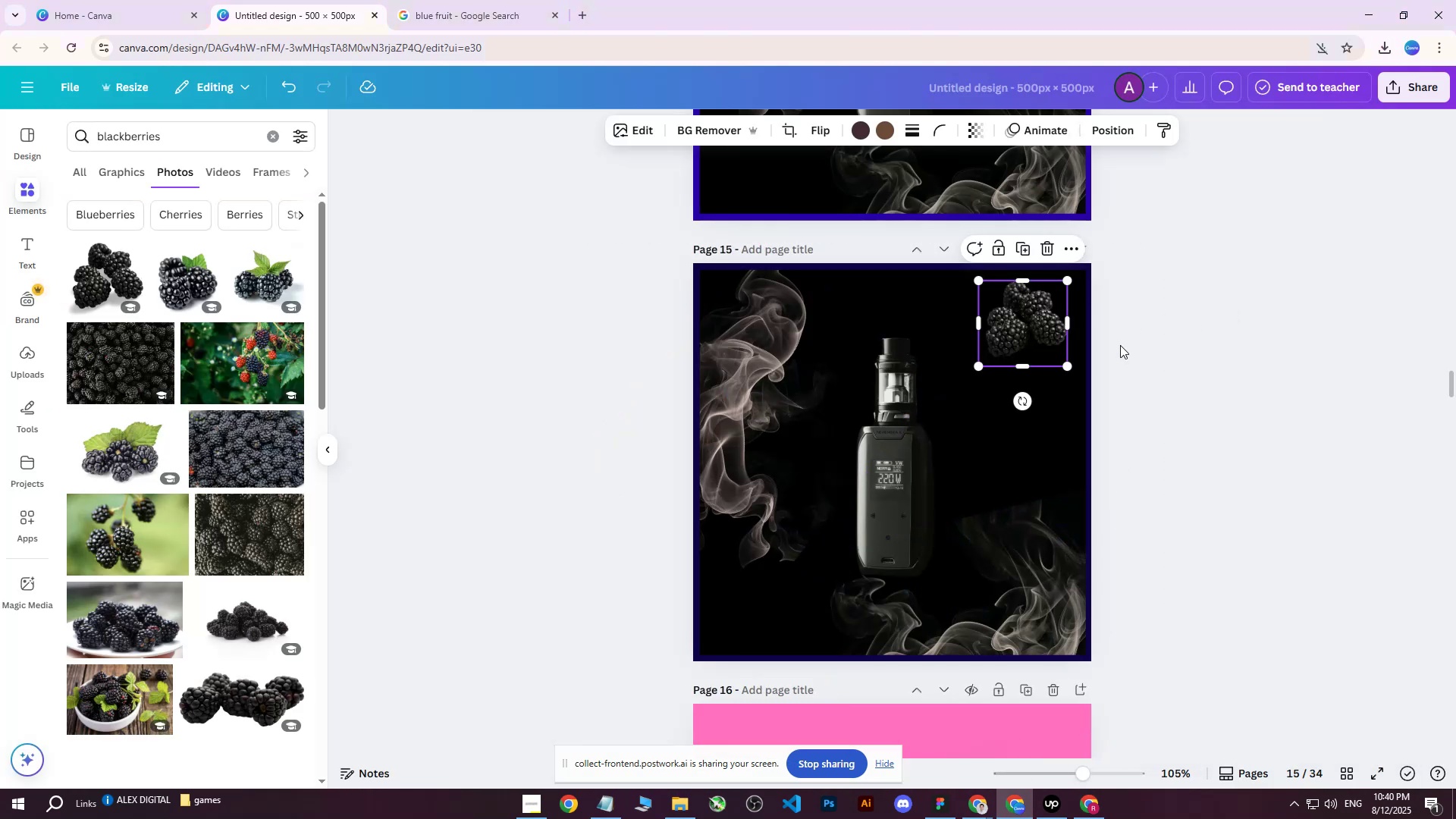 
scroll: coordinate [1121, 360], scroll_direction: down, amount: 2.0
 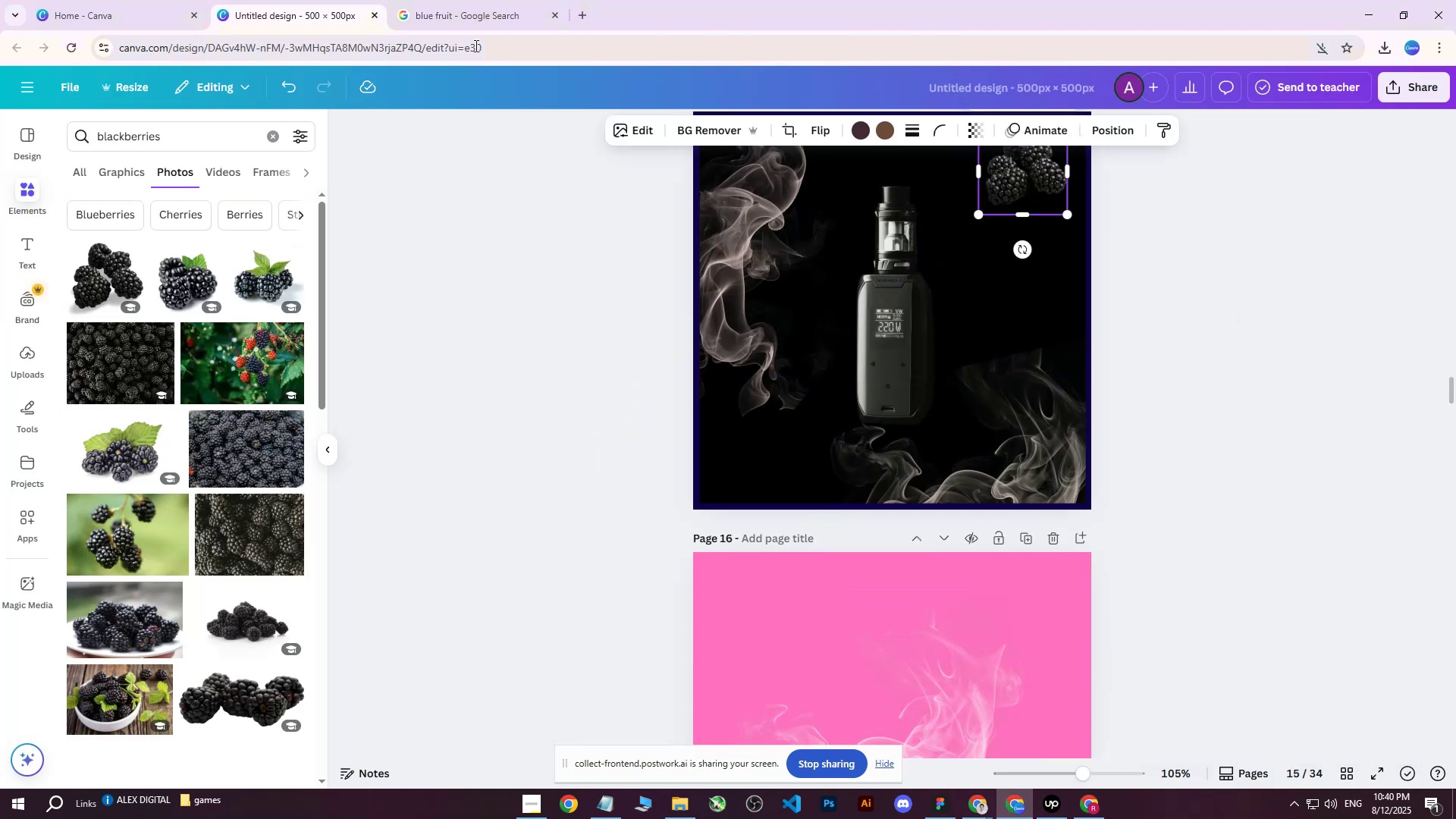 
left_click([482, 0])
 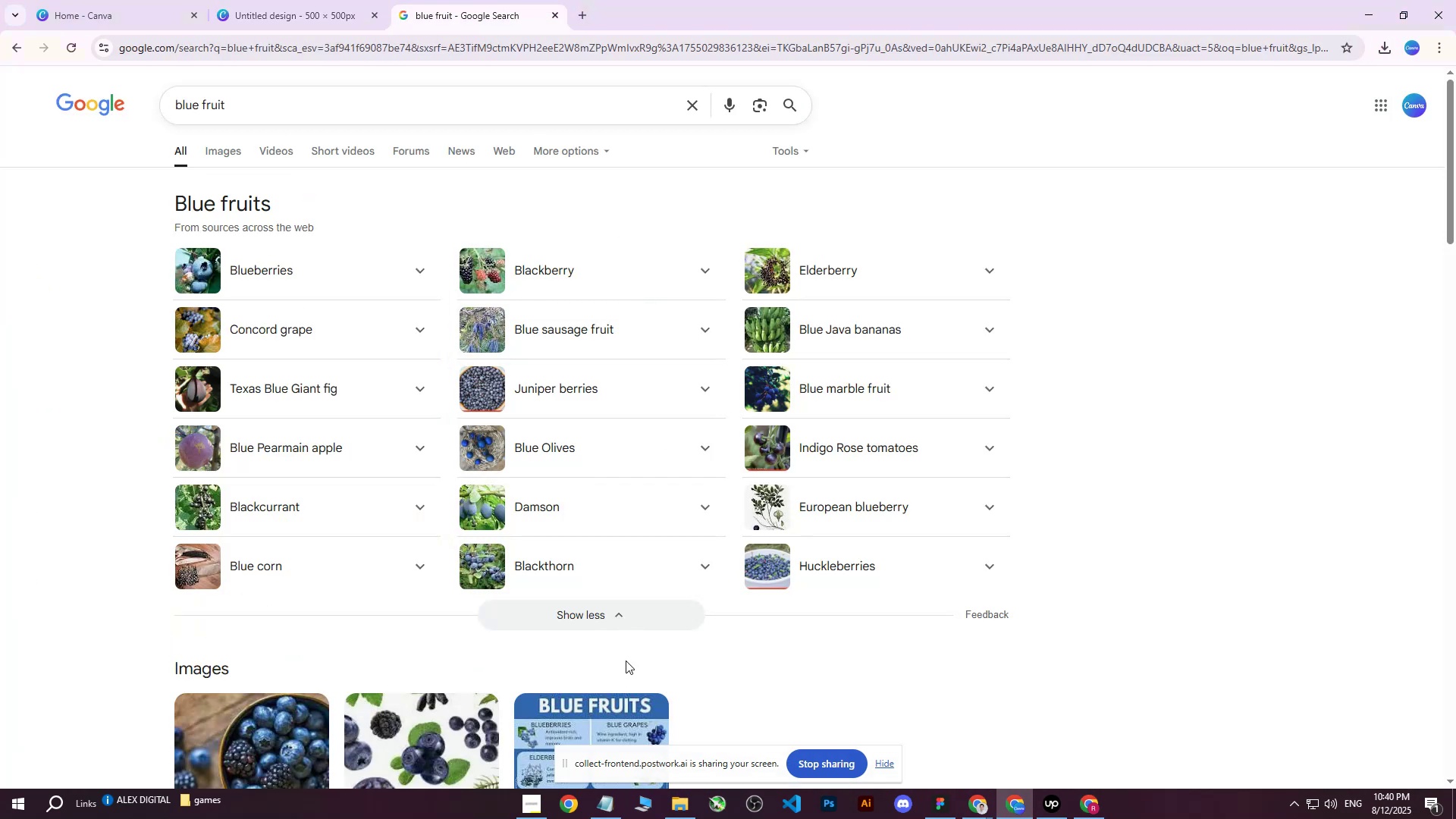 
left_click_drag(start_coordinate=[362, 115], to_coordinate=[142, 115])
 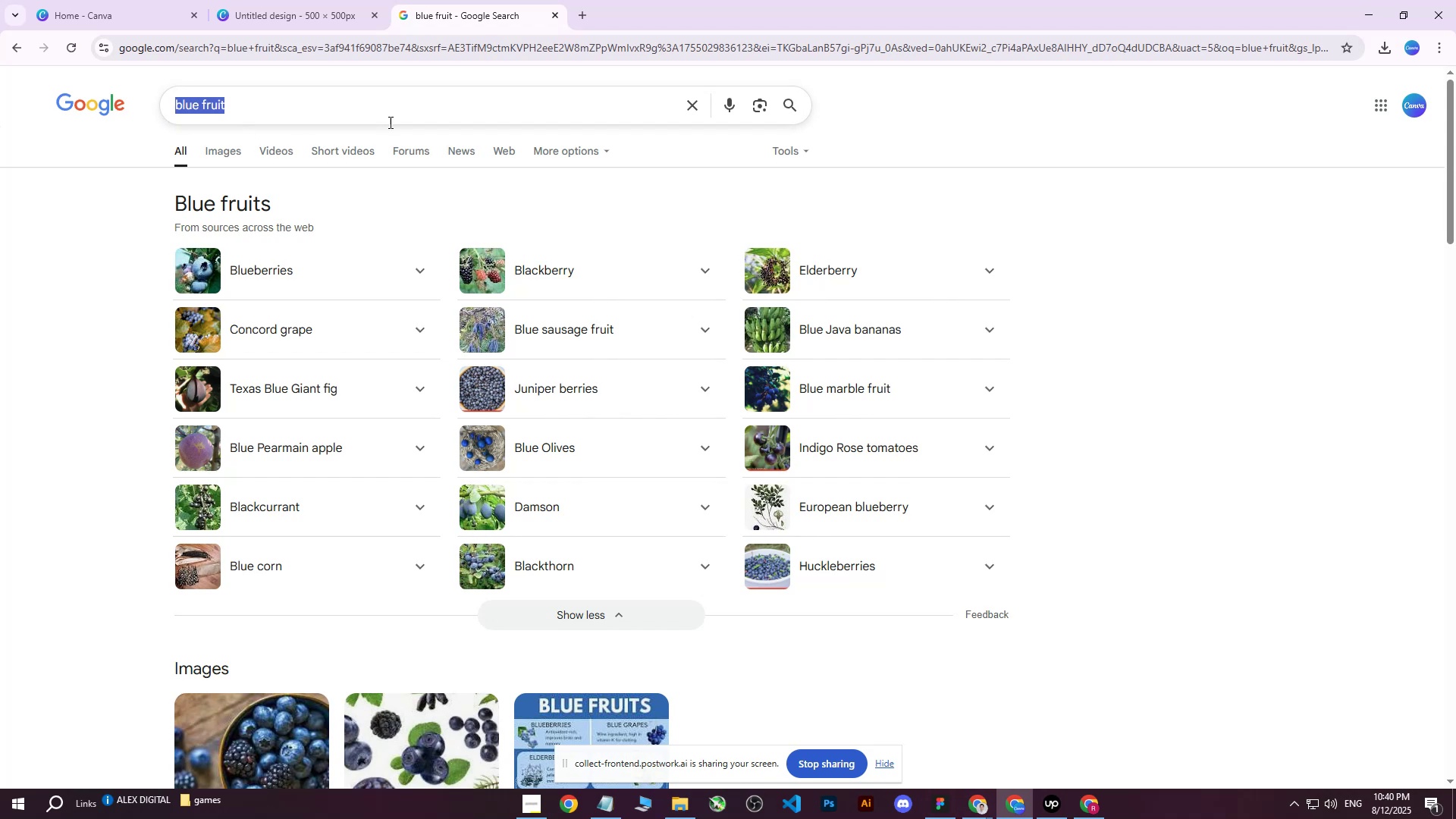 
left_click([358, 118])
 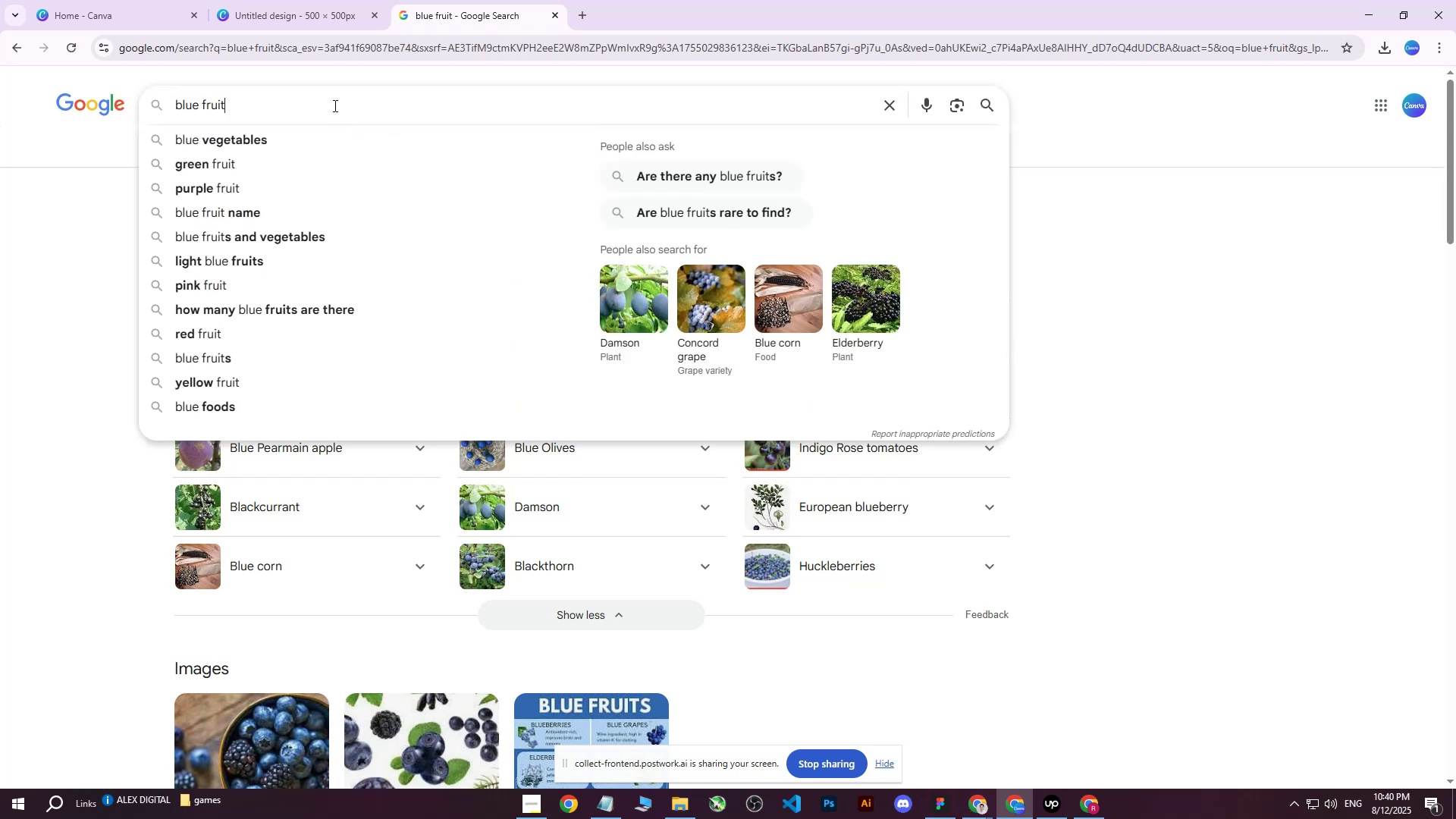 
left_click_drag(start_coordinate=[325, 105], to_coordinate=[133, 101])
 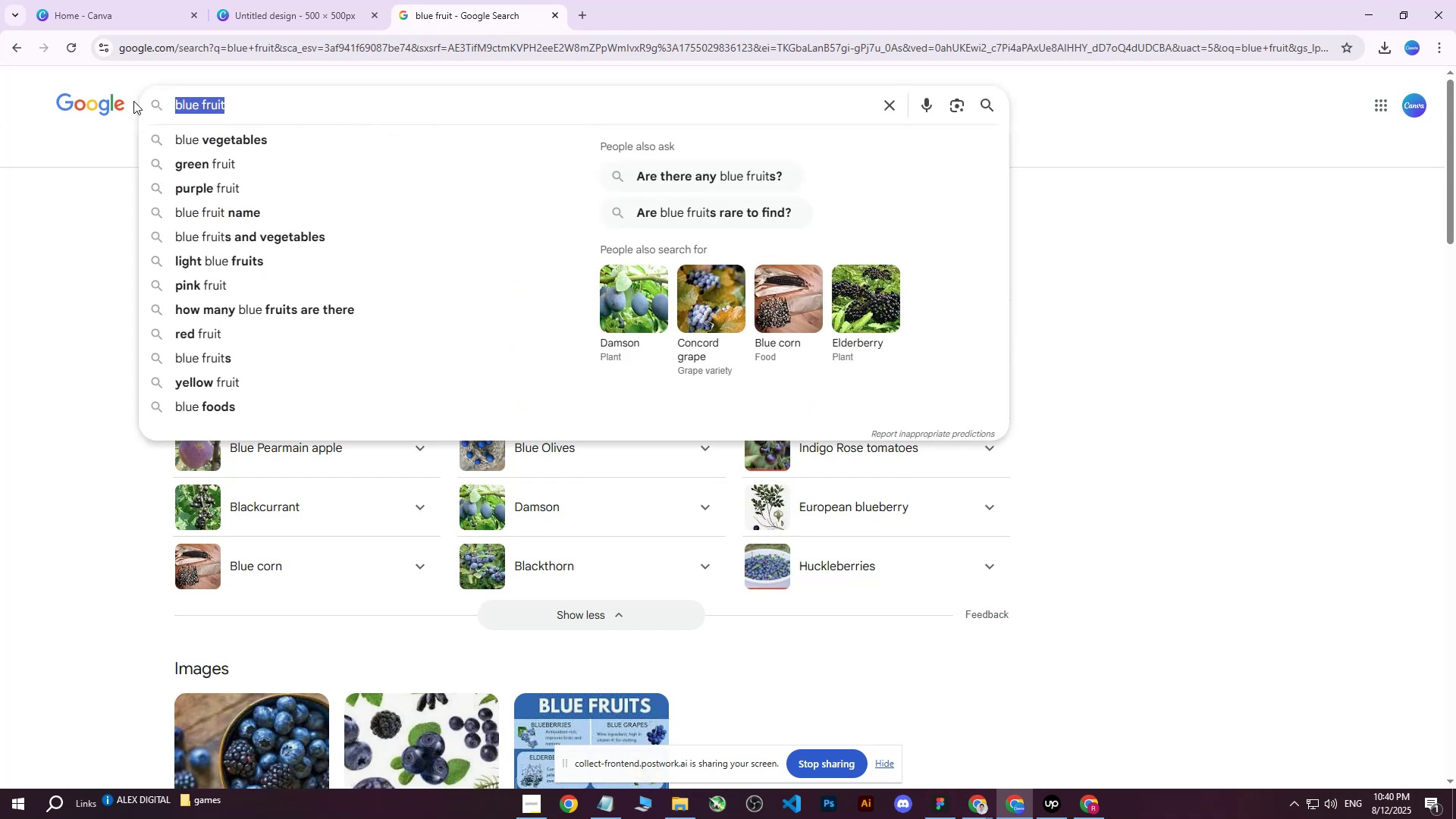 
type(red fruit)
 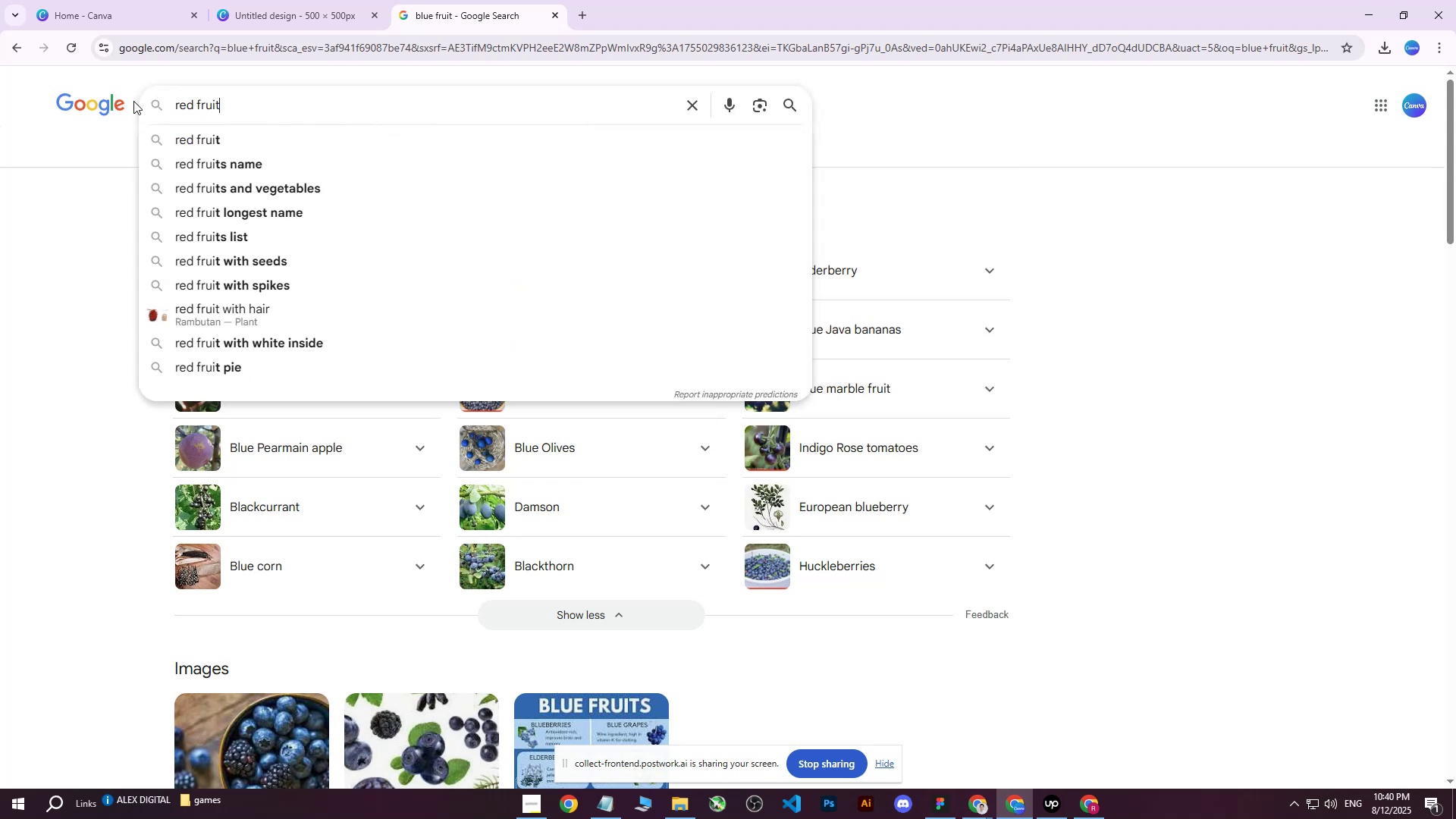 
key(Enter)
 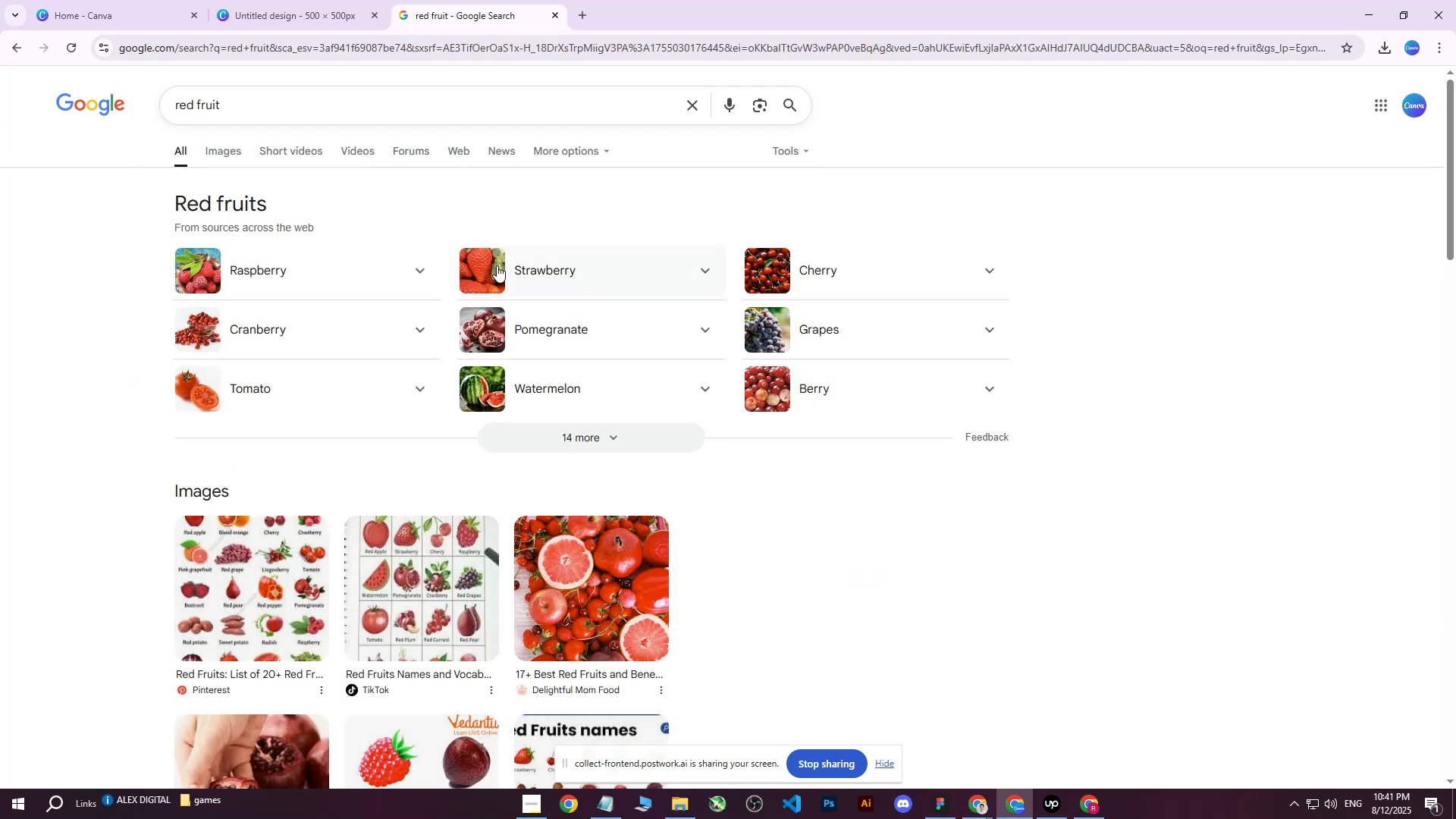 
double_click([152, 0])
 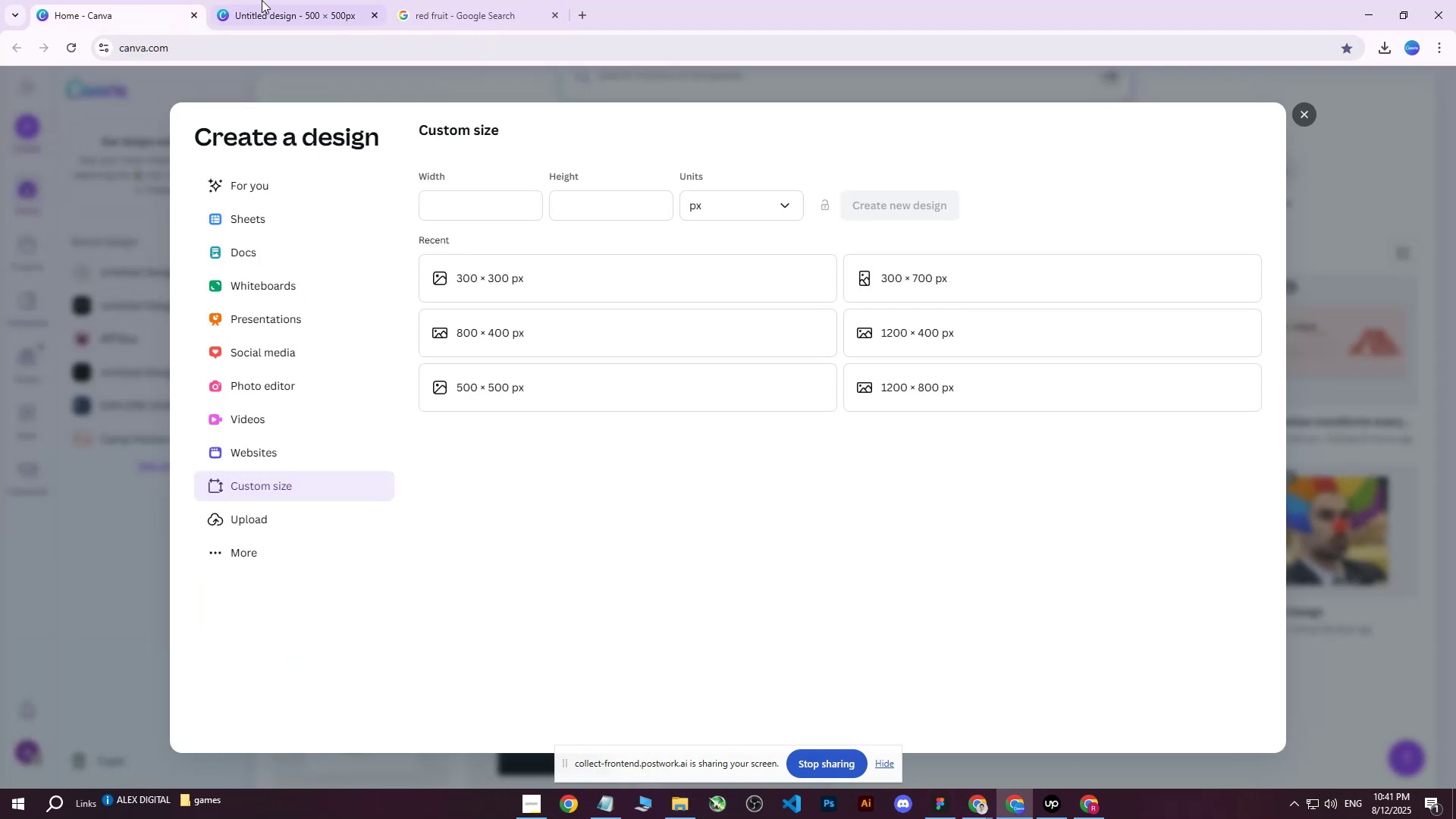 
triple_click([287, 0])
 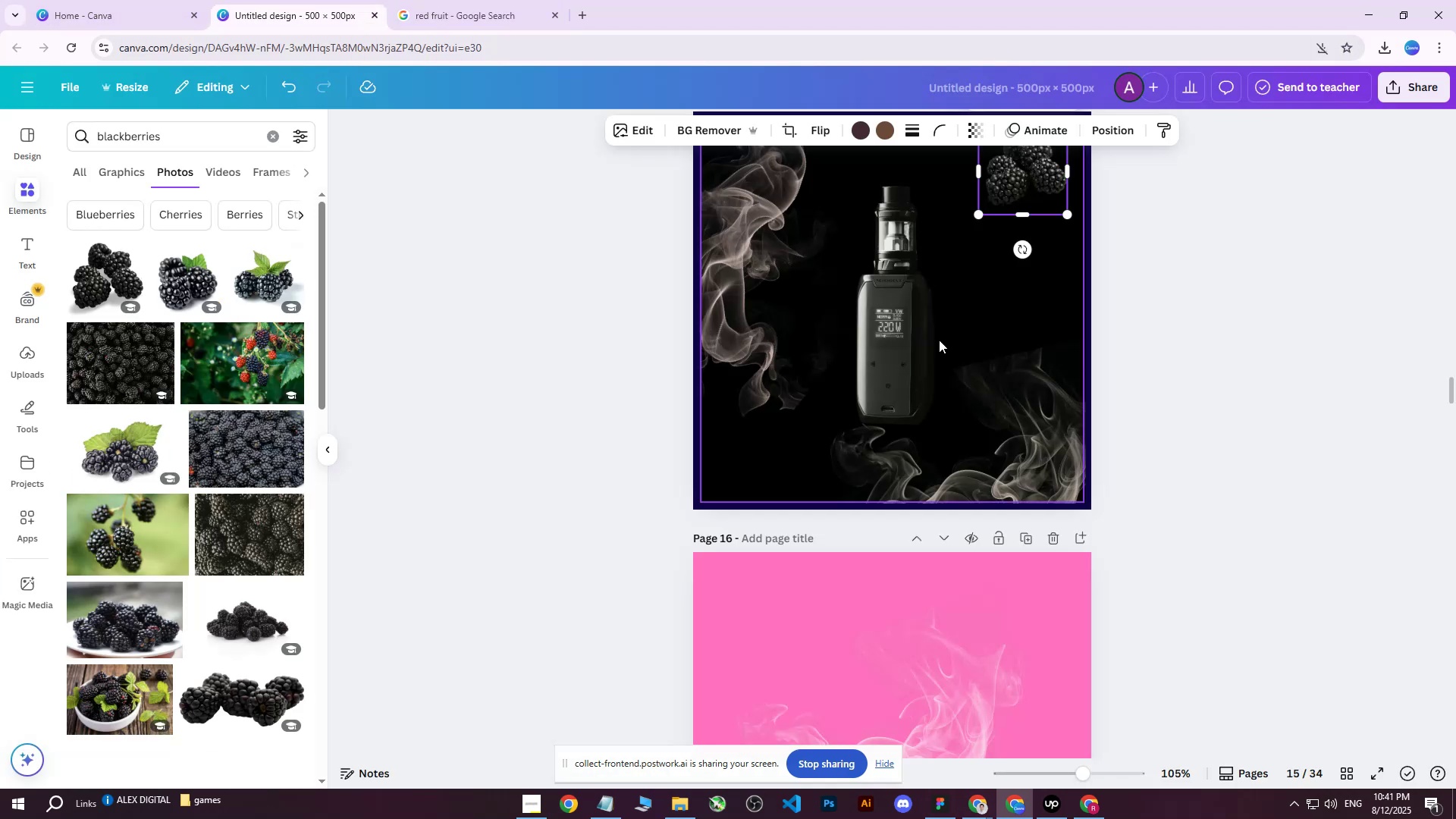 
left_click([894, 334])
 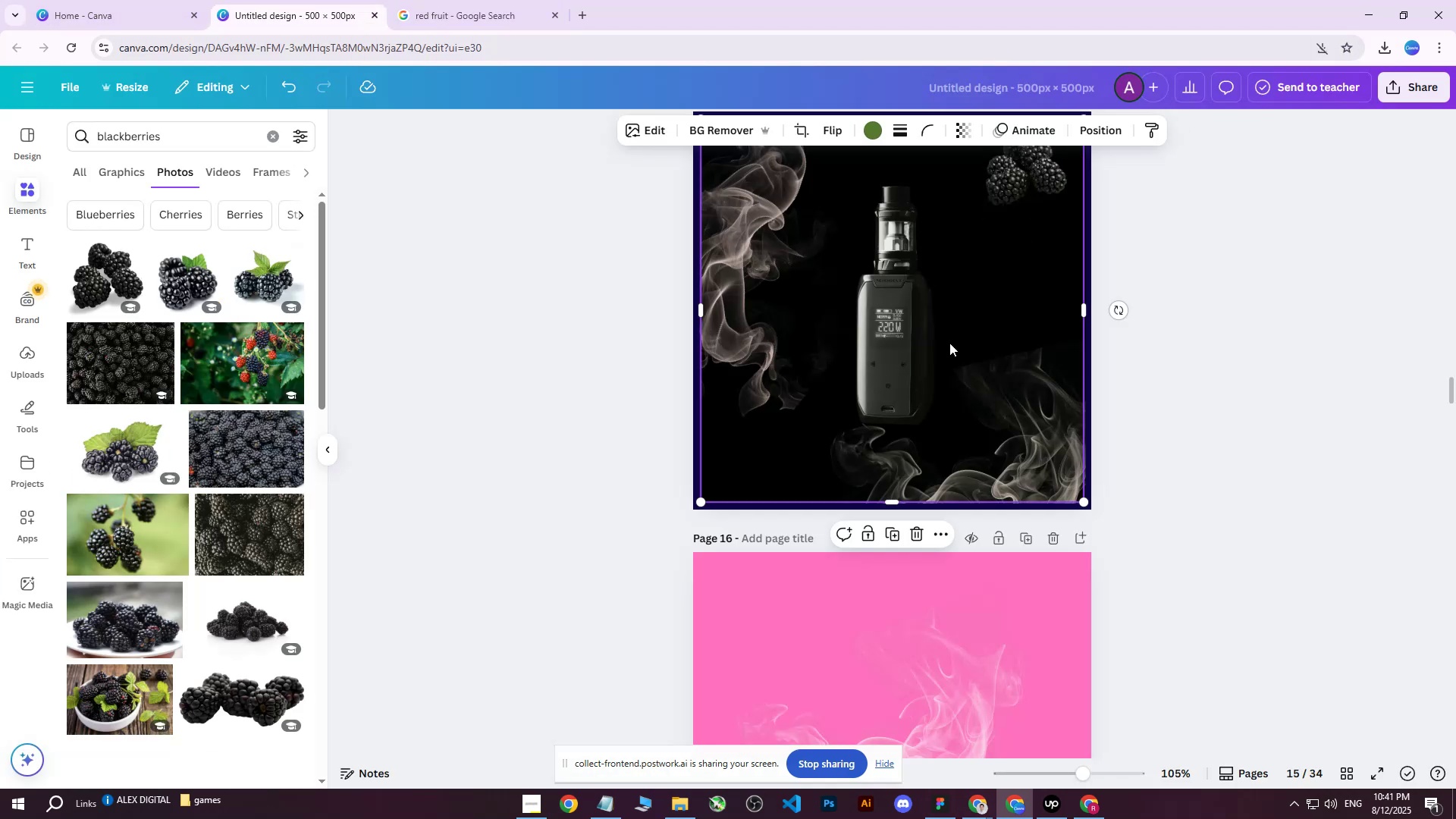 
scroll: coordinate [1123, 349], scroll_direction: up, amount: 2.0
 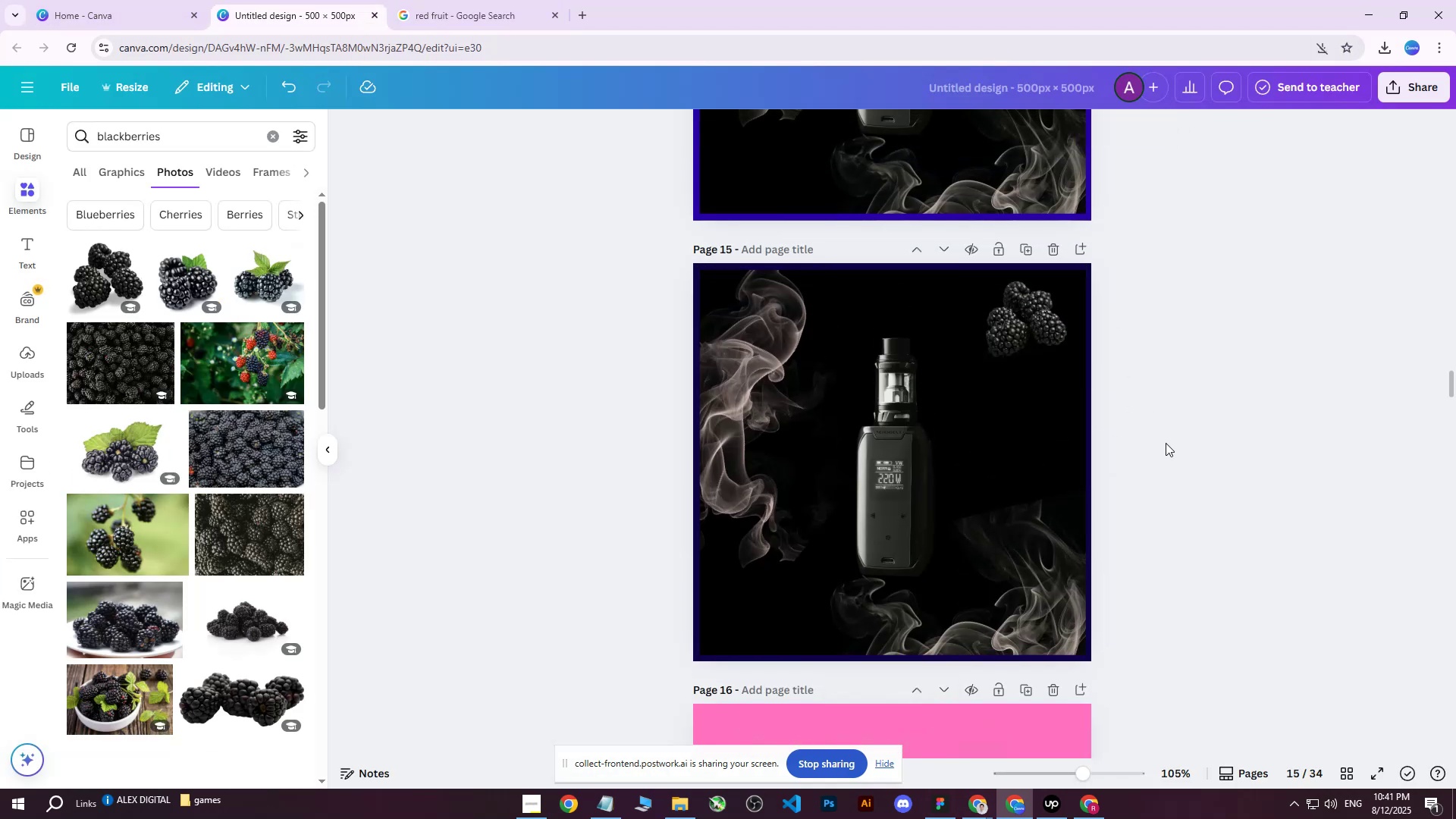 
hold_key(key=ShiftLeft, duration=0.6)
scroll: coordinate [1155, 475], scroll_direction: down, amount: 1.0
 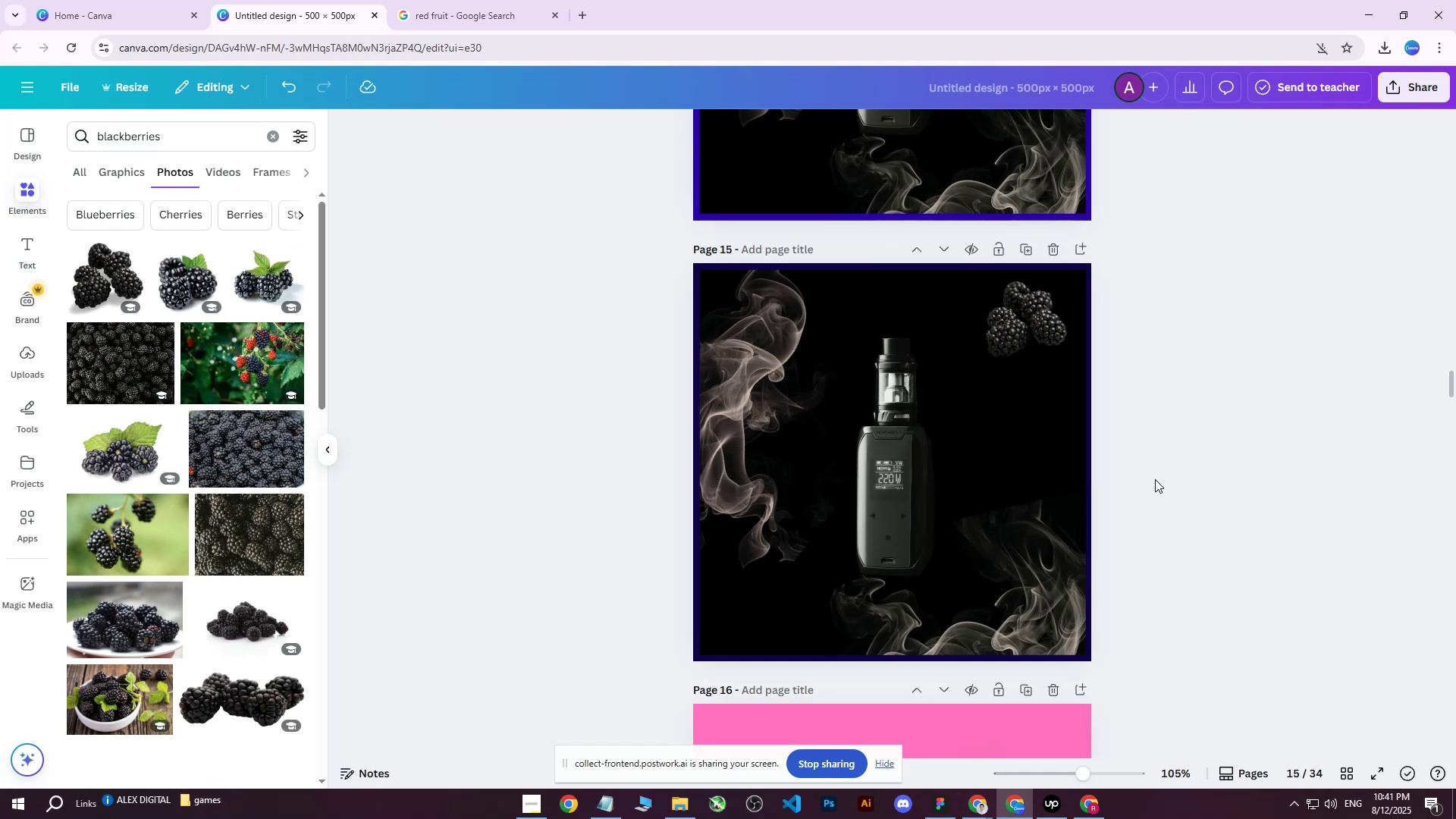 
scroll: coordinate [1154, 481], scroll_direction: none, amount: 0.0
 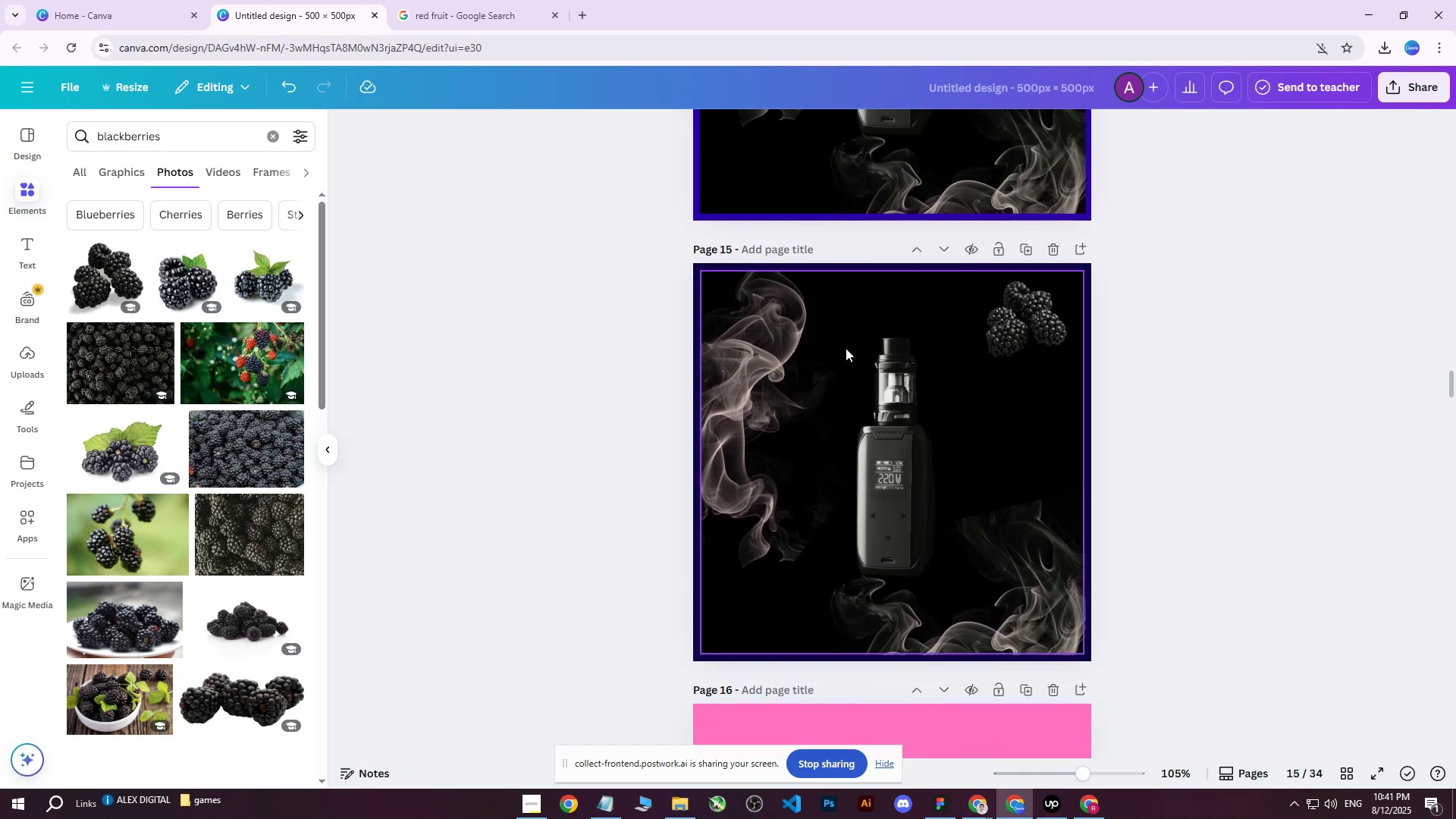 
left_click([1034, 333])
 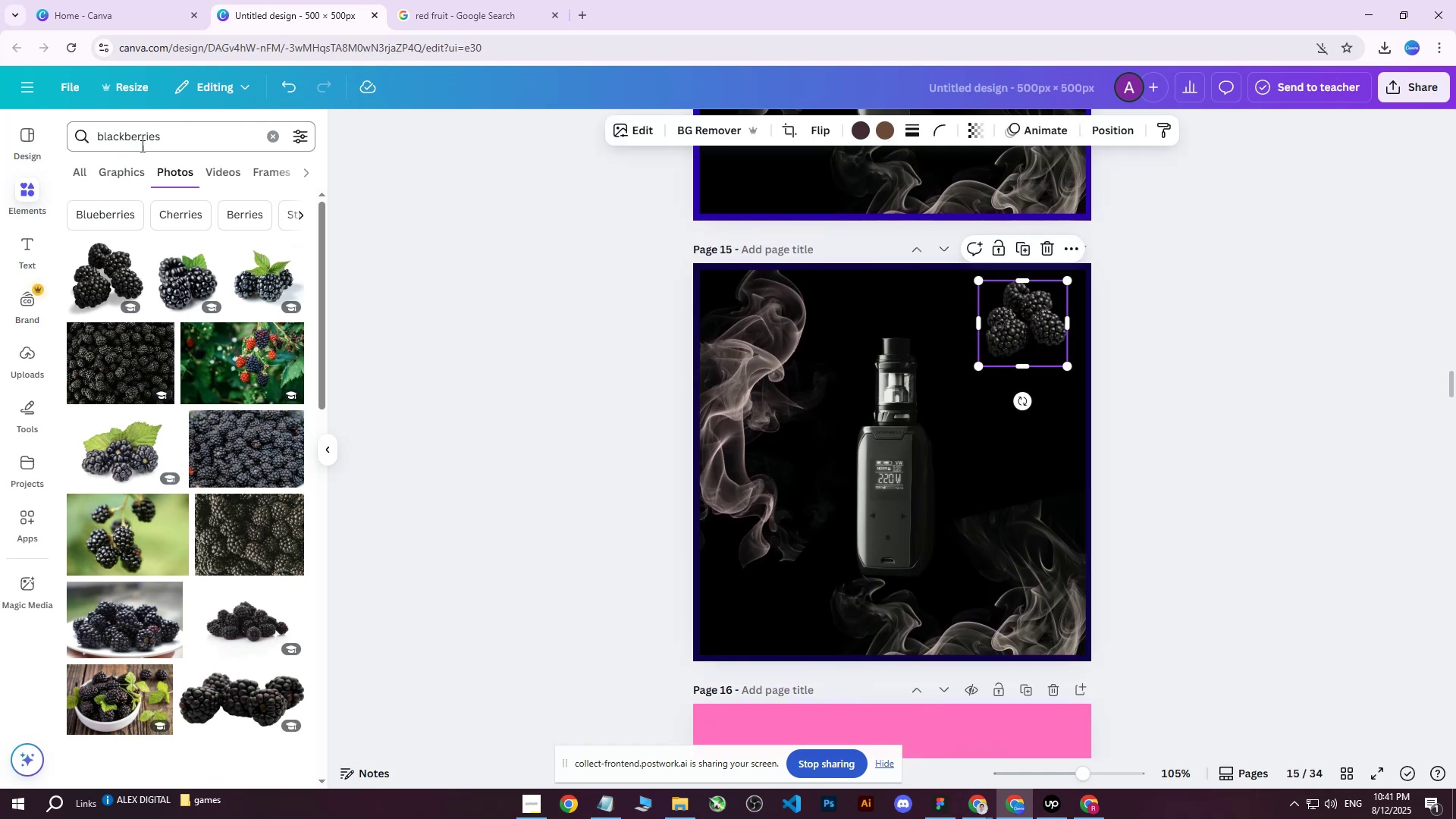 
double_click([202, 142])
 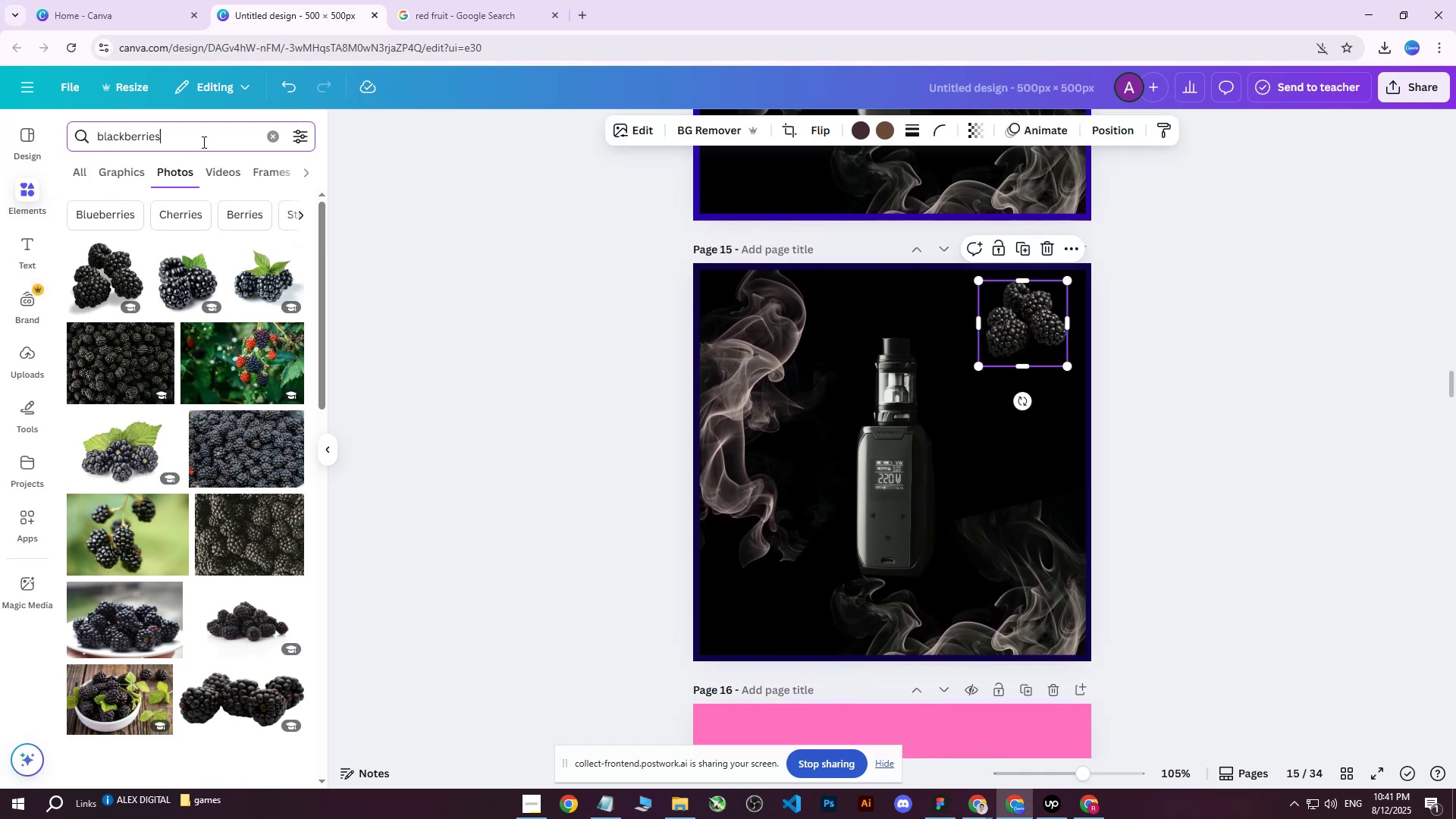 
left_click_drag(start_coordinate=[202, 142], to_coordinate=[32, 139])
 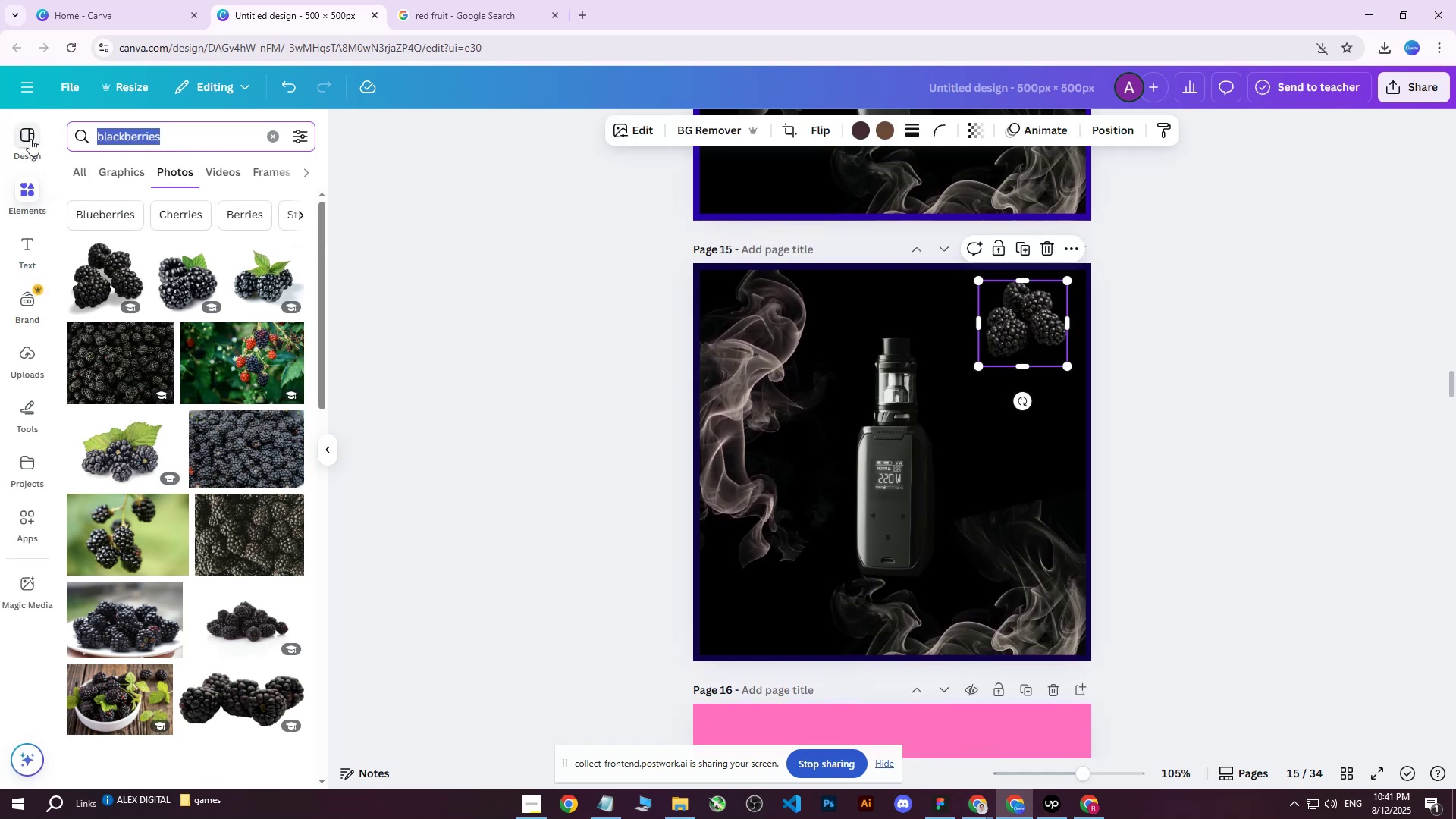 
type(strawberries)
 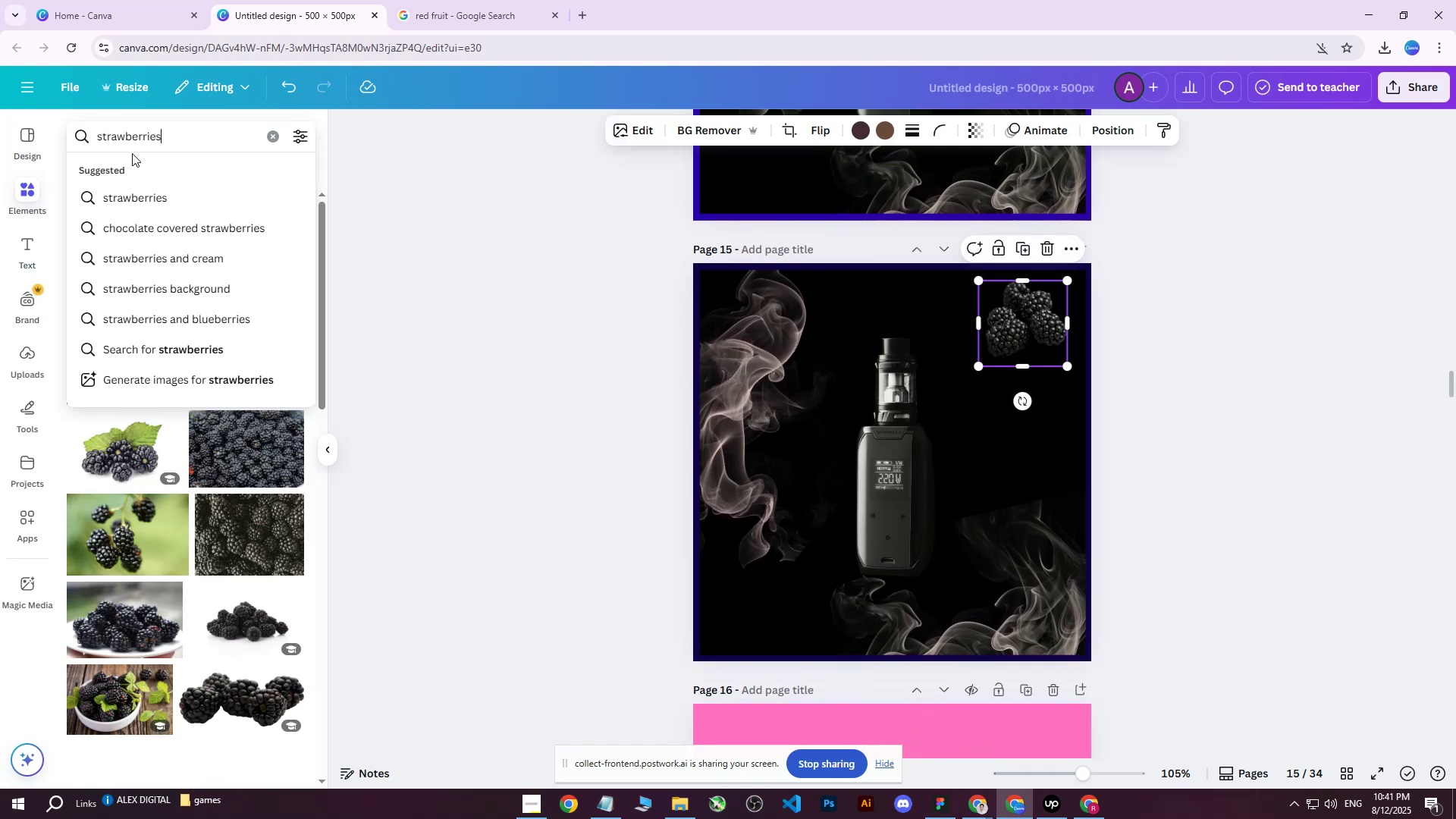 
key(Enter)
 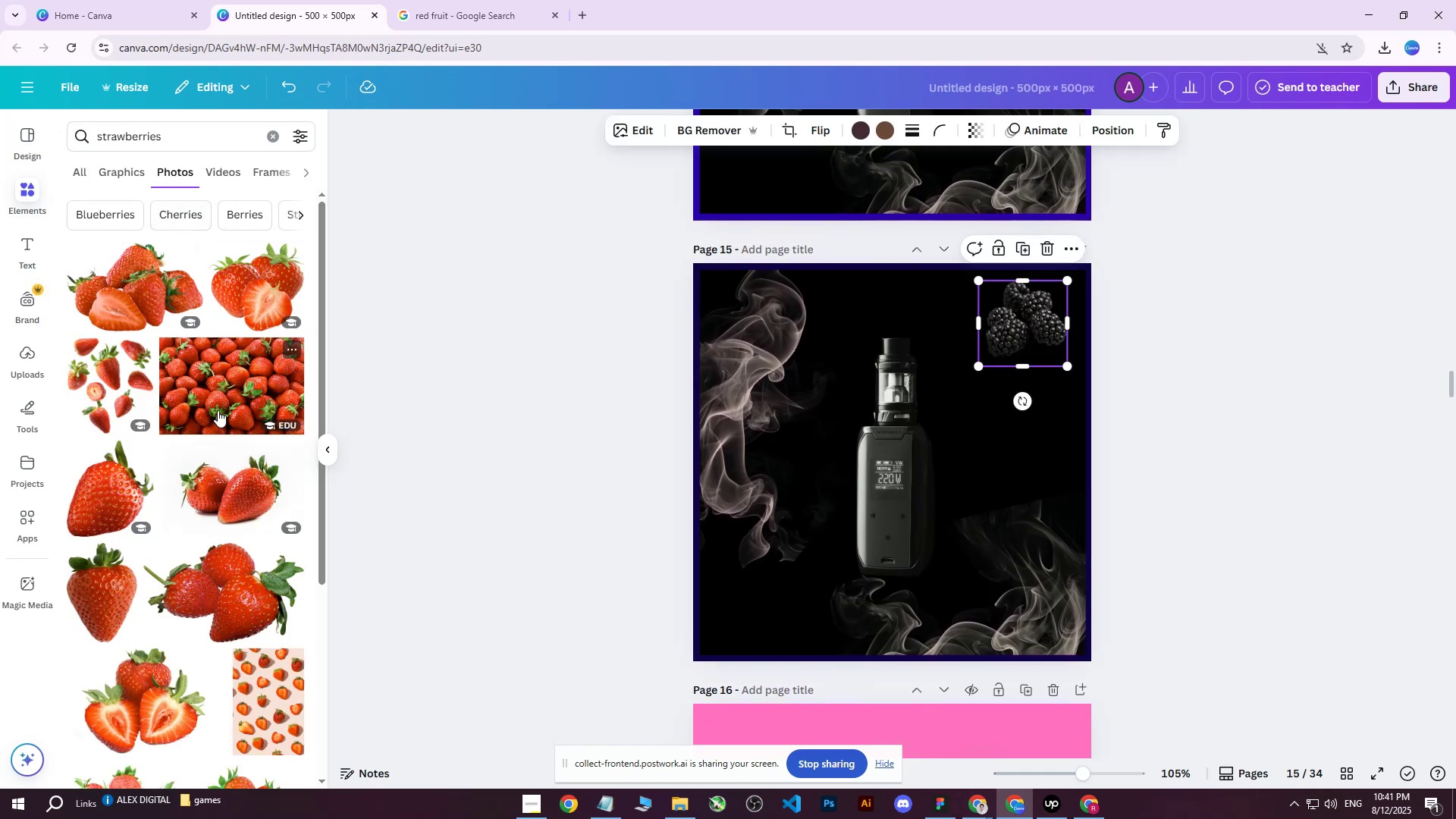 
scroll: coordinate [220, 404], scroll_direction: down, amount: 1.0
 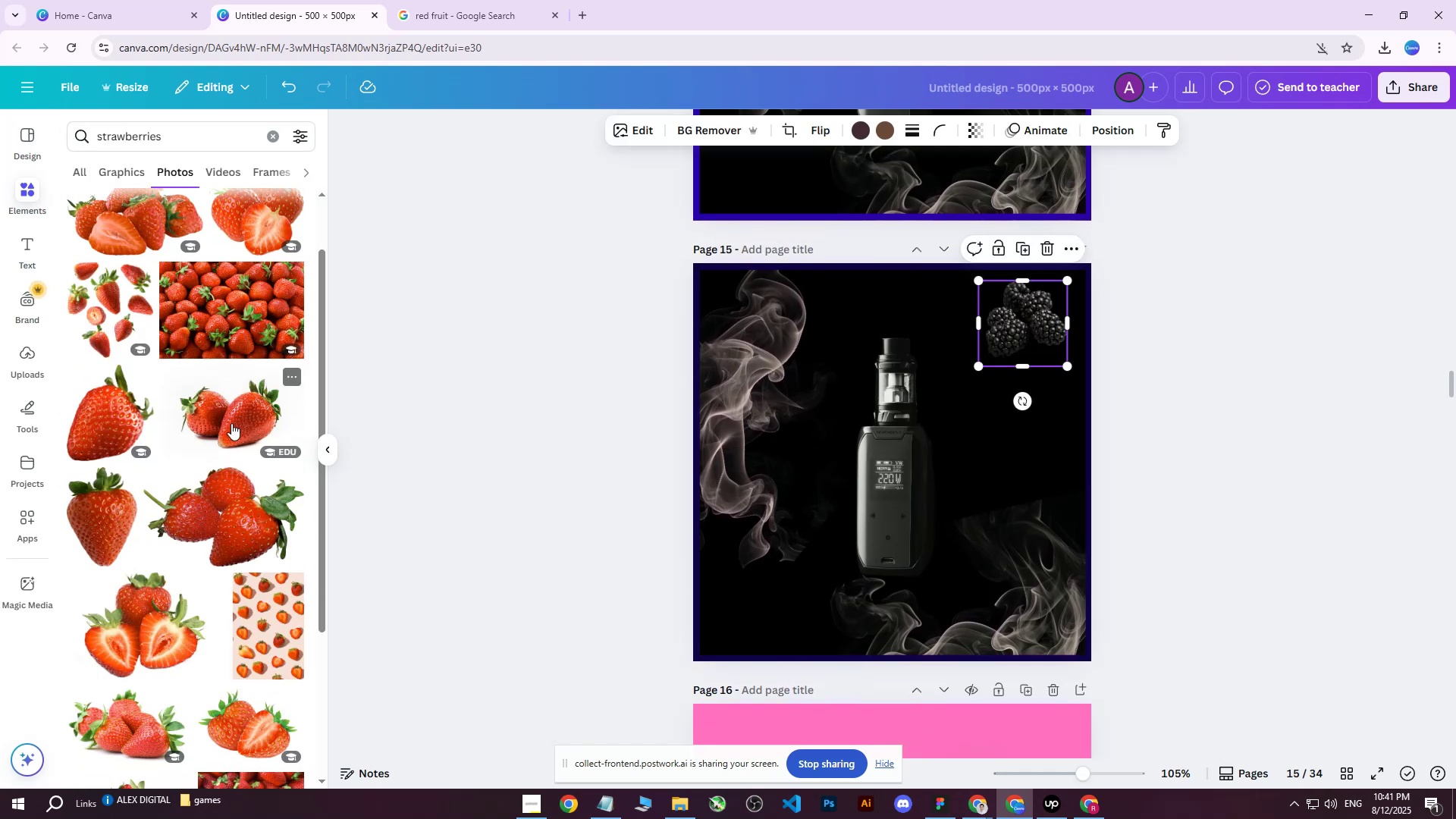 
left_click([231, 414])
 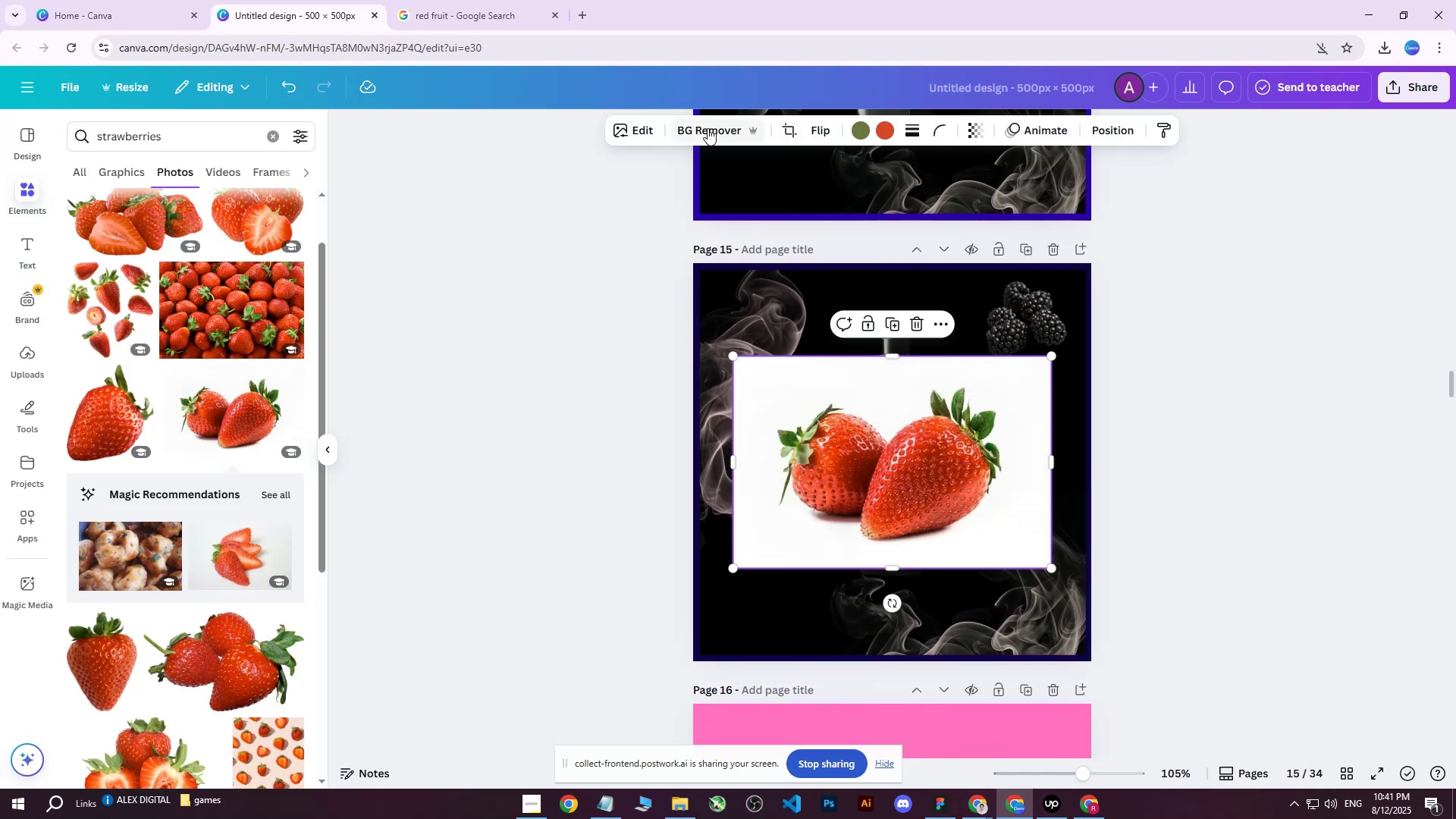 
left_click([687, 129])
 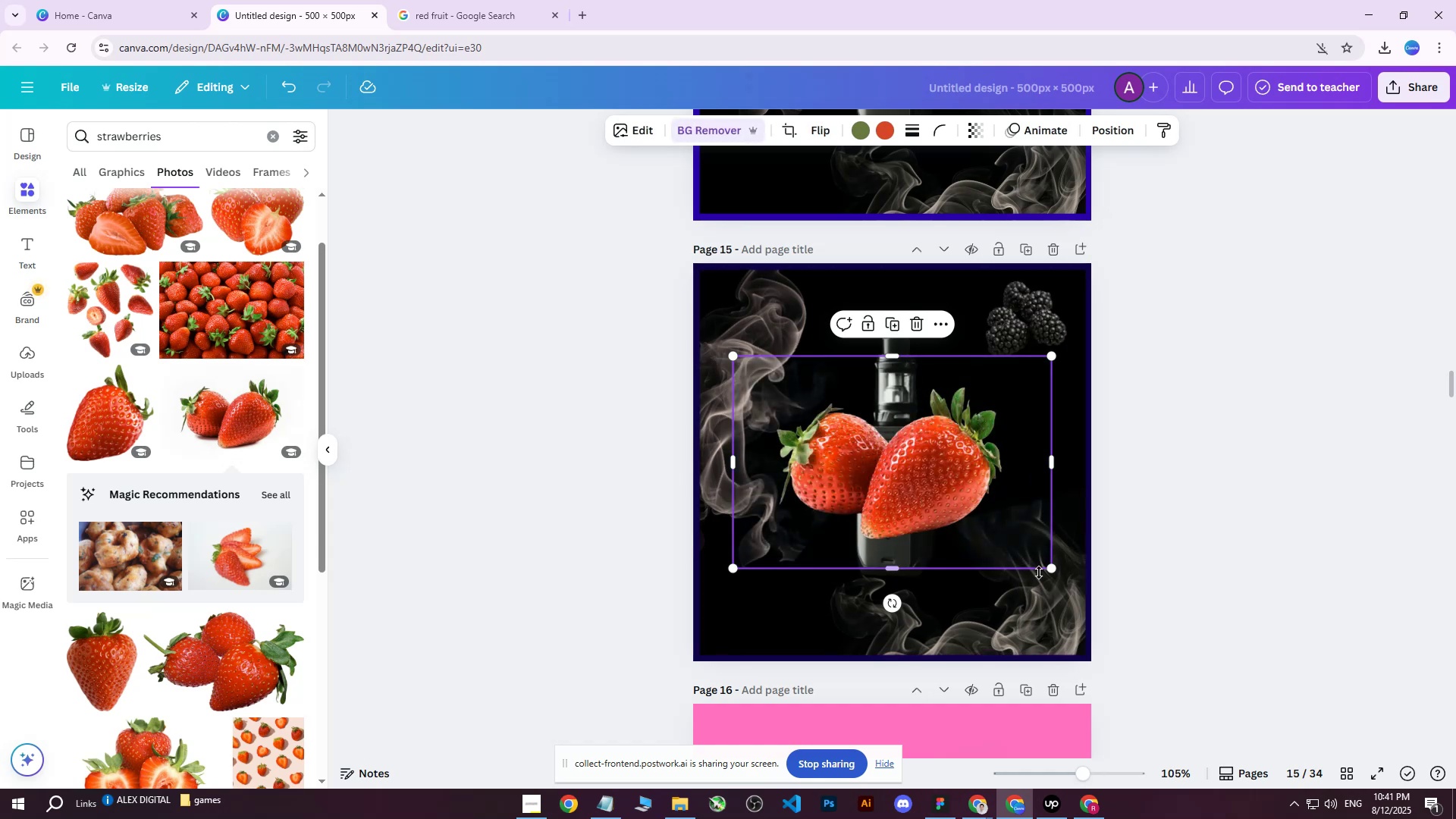 
left_click_drag(start_coordinate=[1050, 569], to_coordinate=[885, 443])
 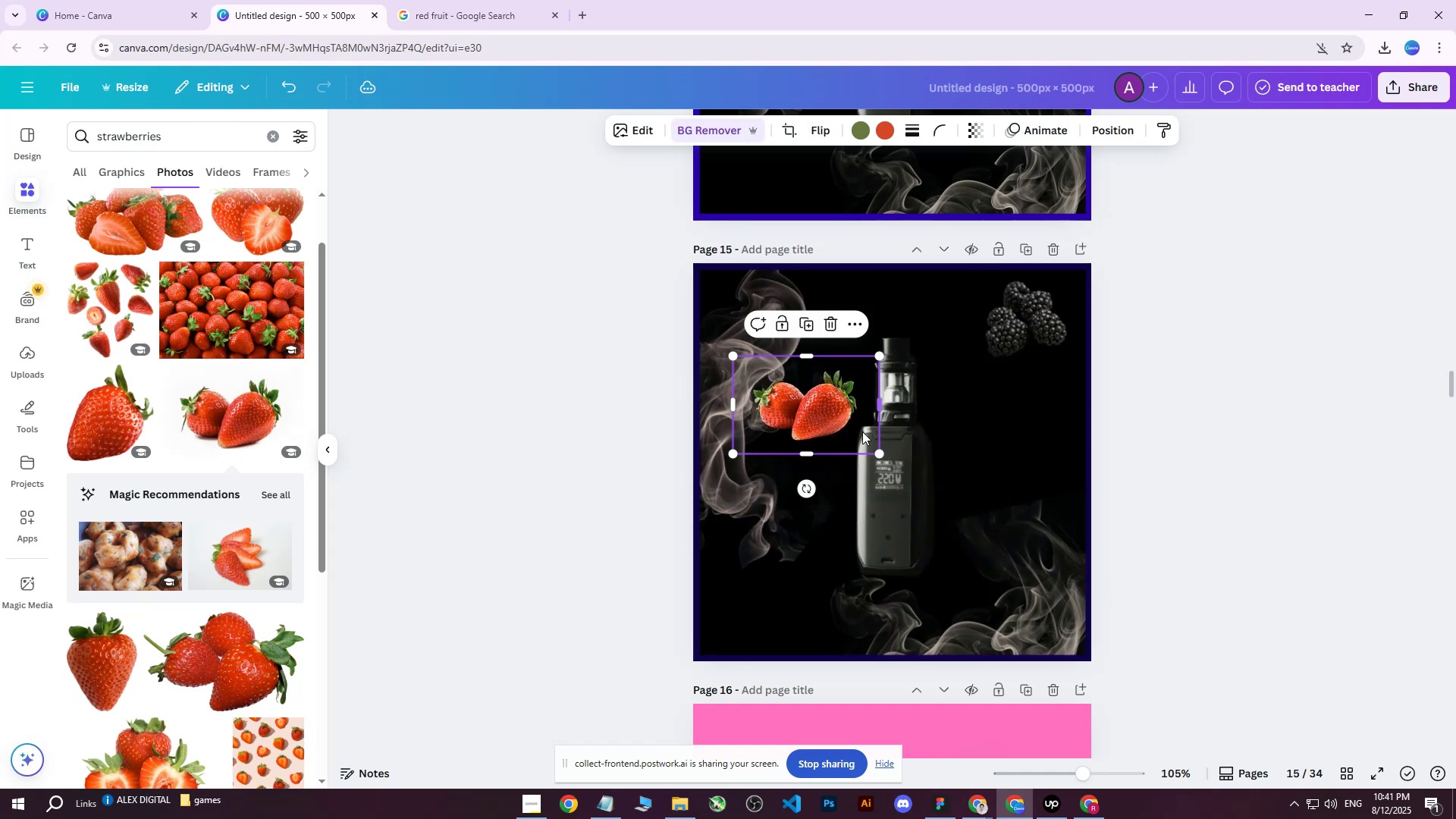 
left_click_drag(start_coordinate=[846, 425], to_coordinate=[1058, 331])
 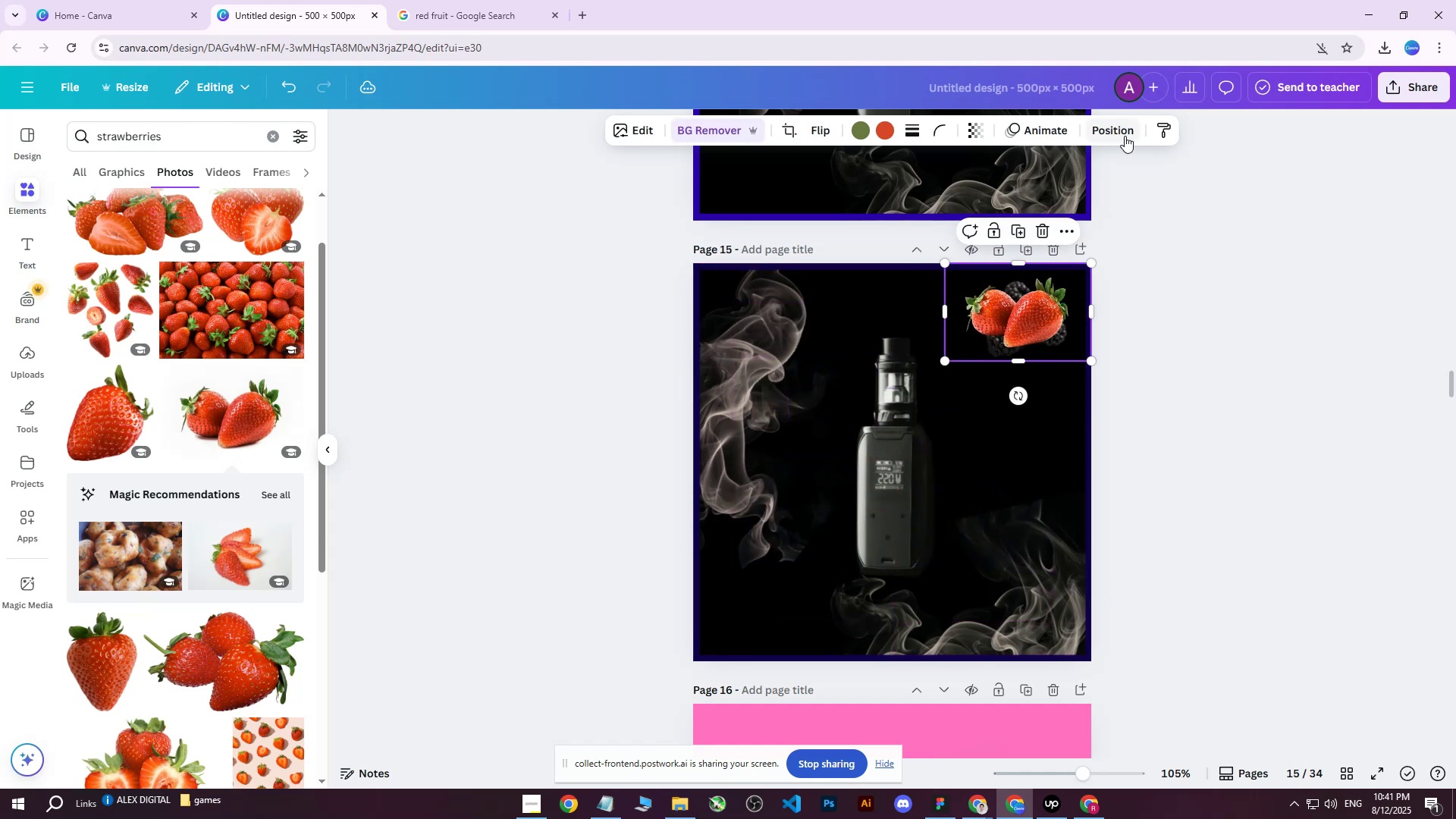 
left_click([1112, 132])
 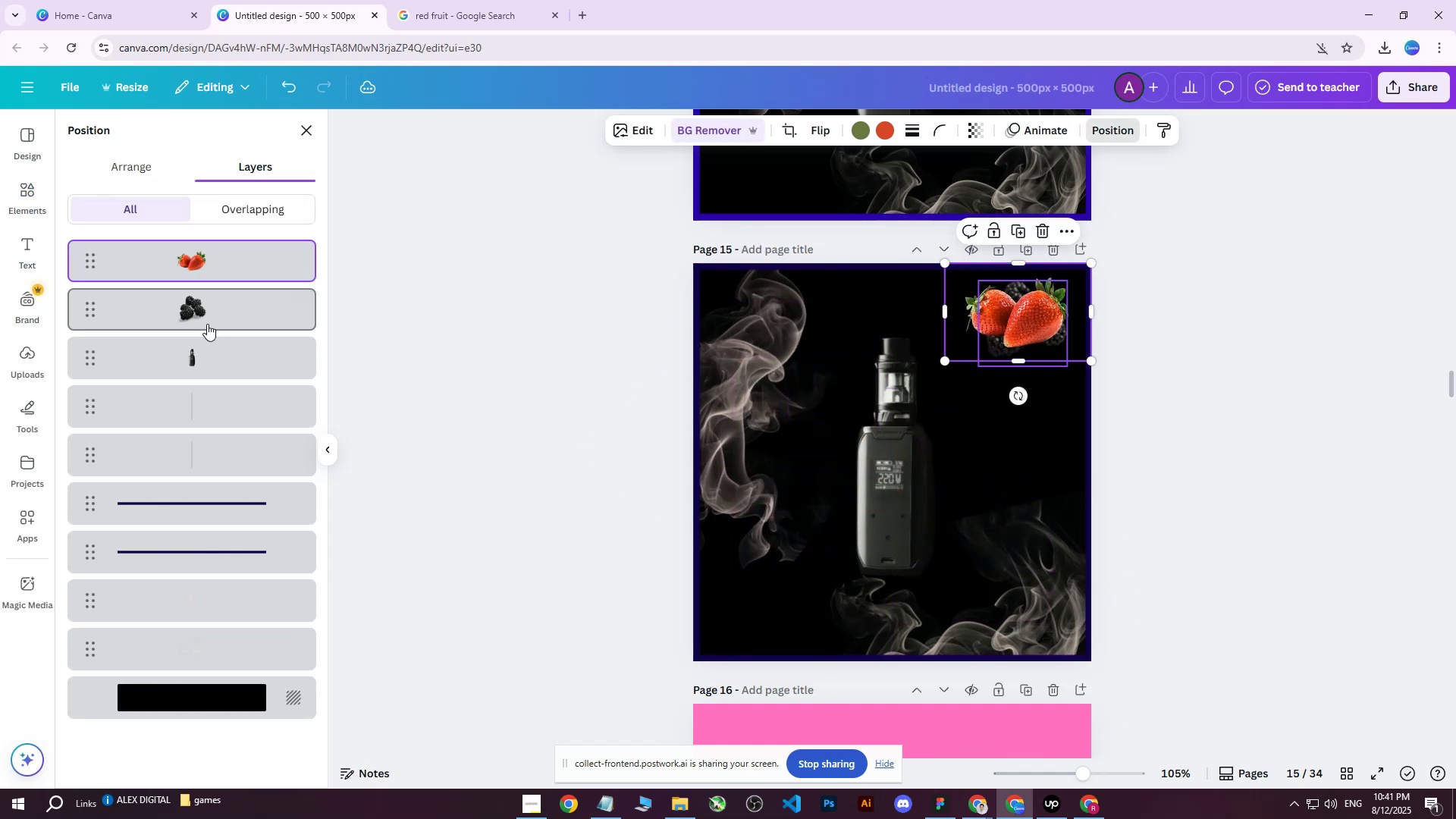 
left_click([202, 303])
 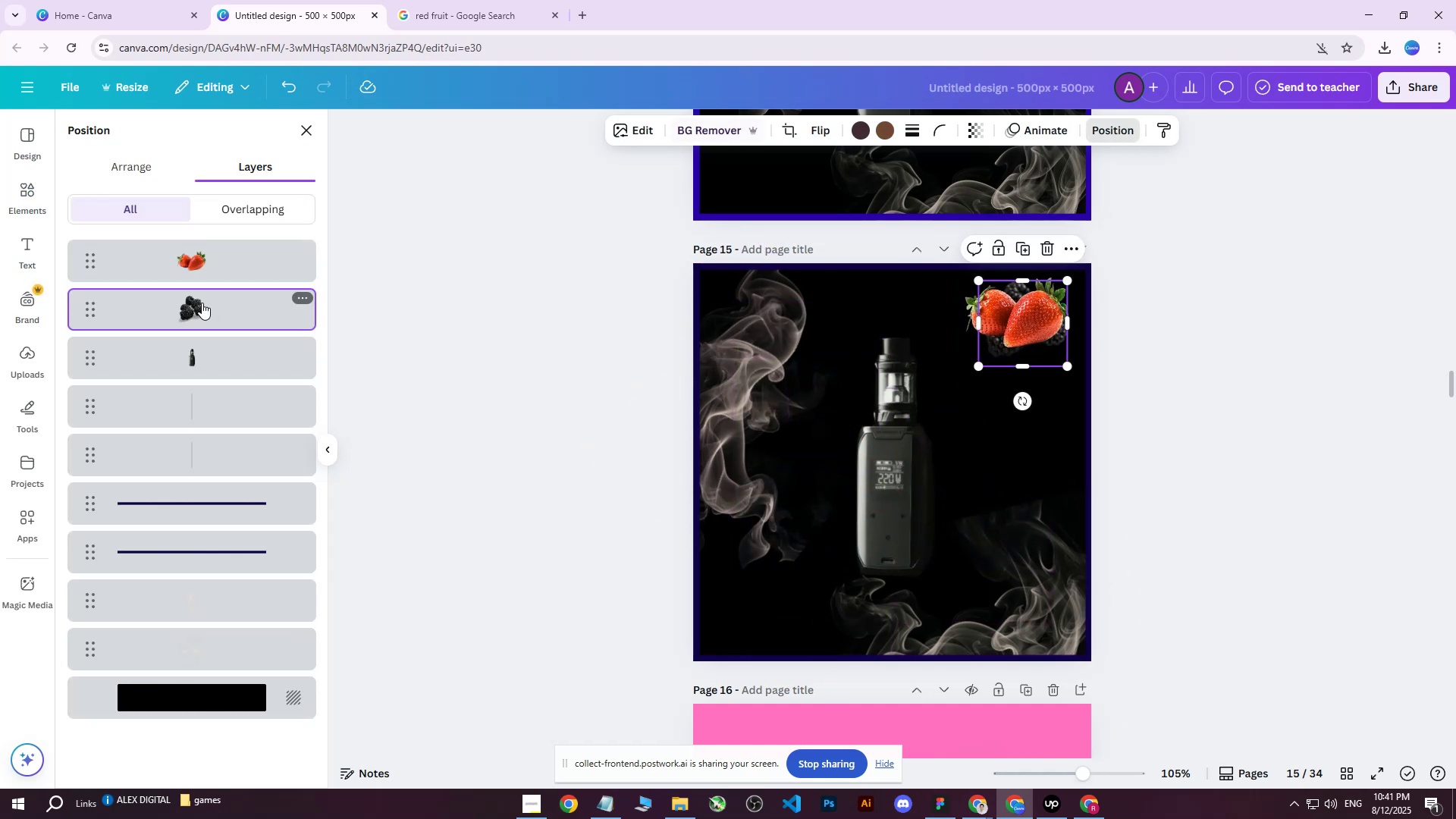 
key(Delete)
 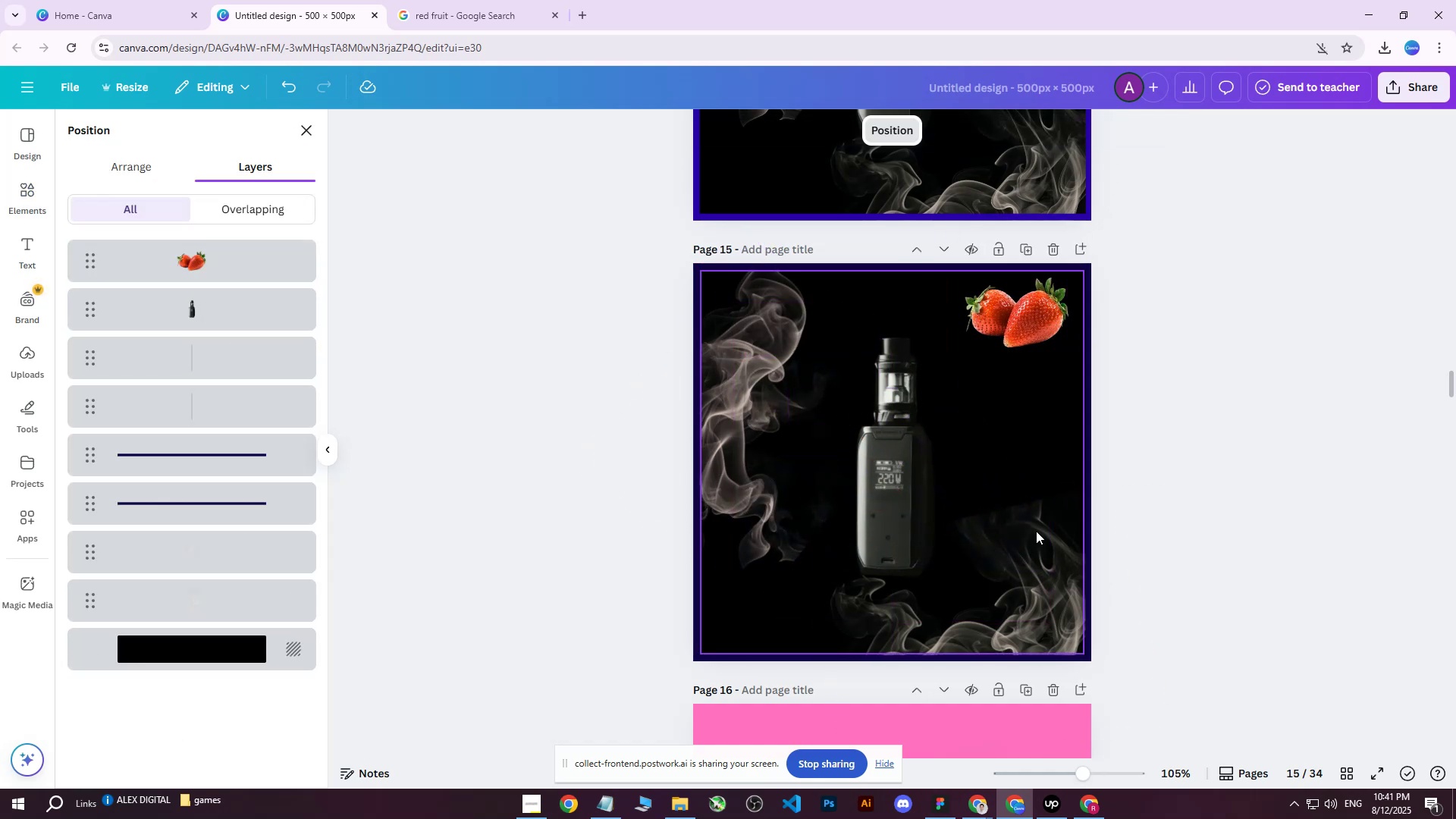 
left_click([1205, 366])
 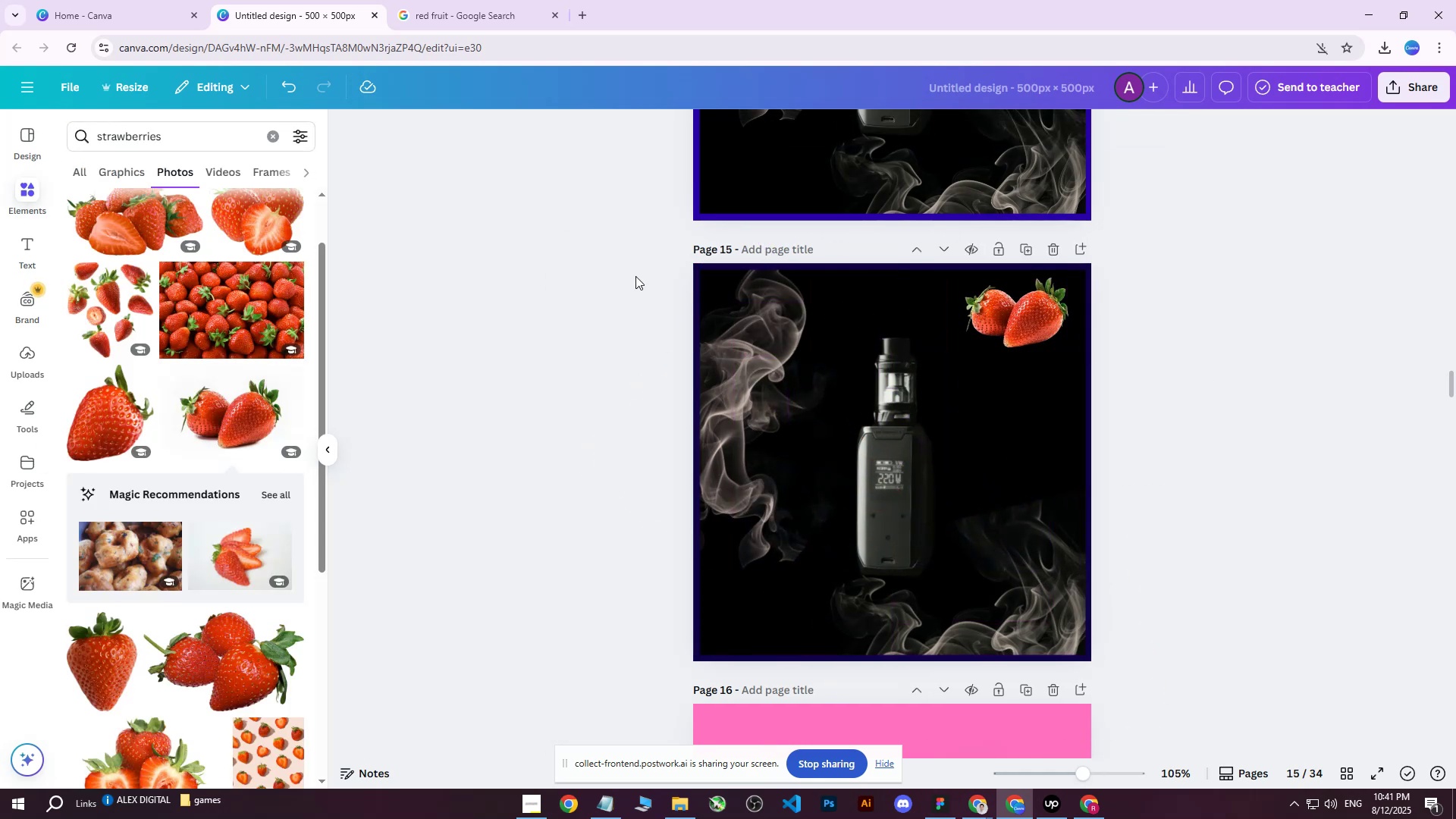 
left_click_drag(start_coordinate=[607, 256], to_coordinate=[1173, 669])
 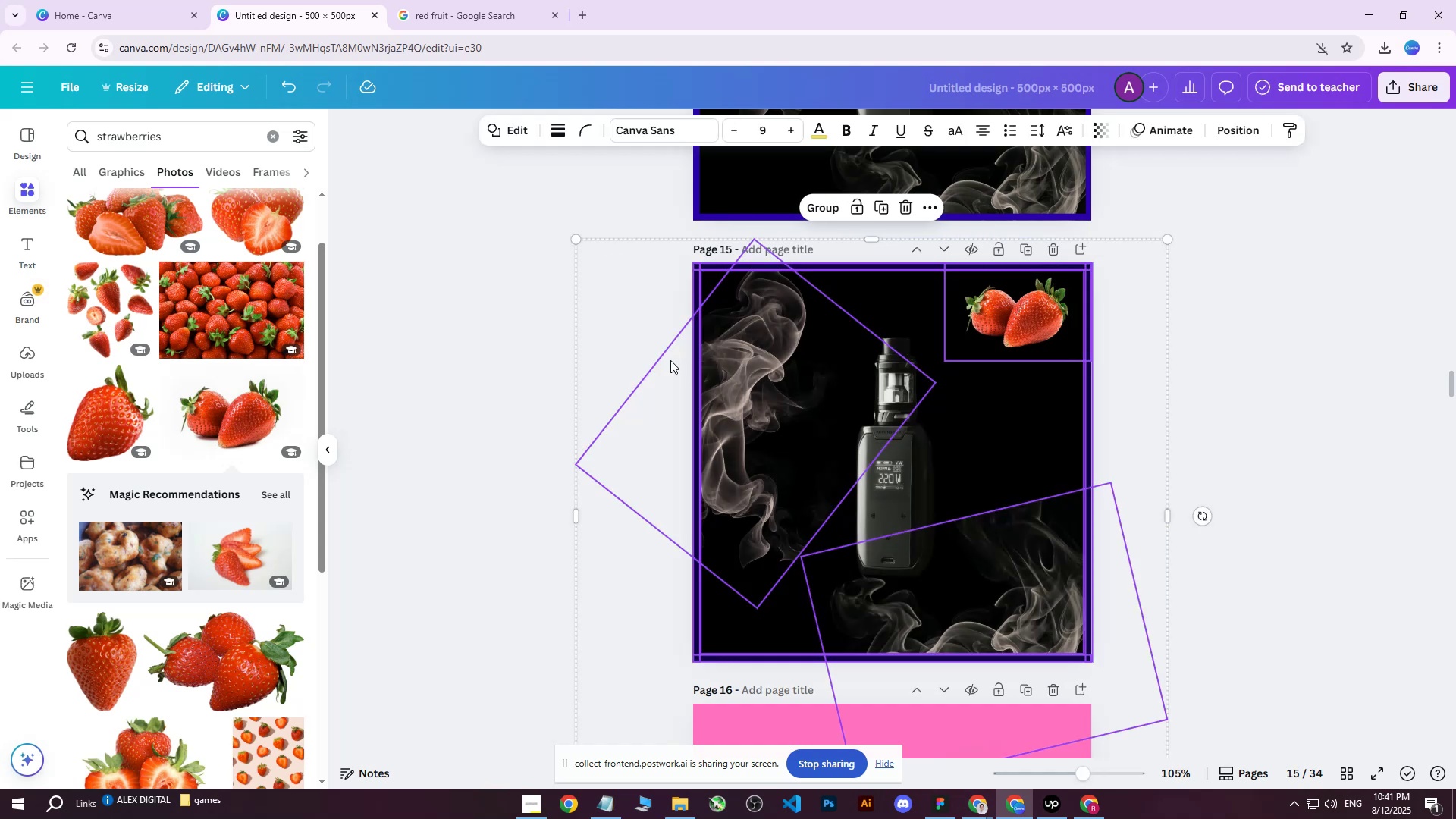 
left_click([667, 359])
 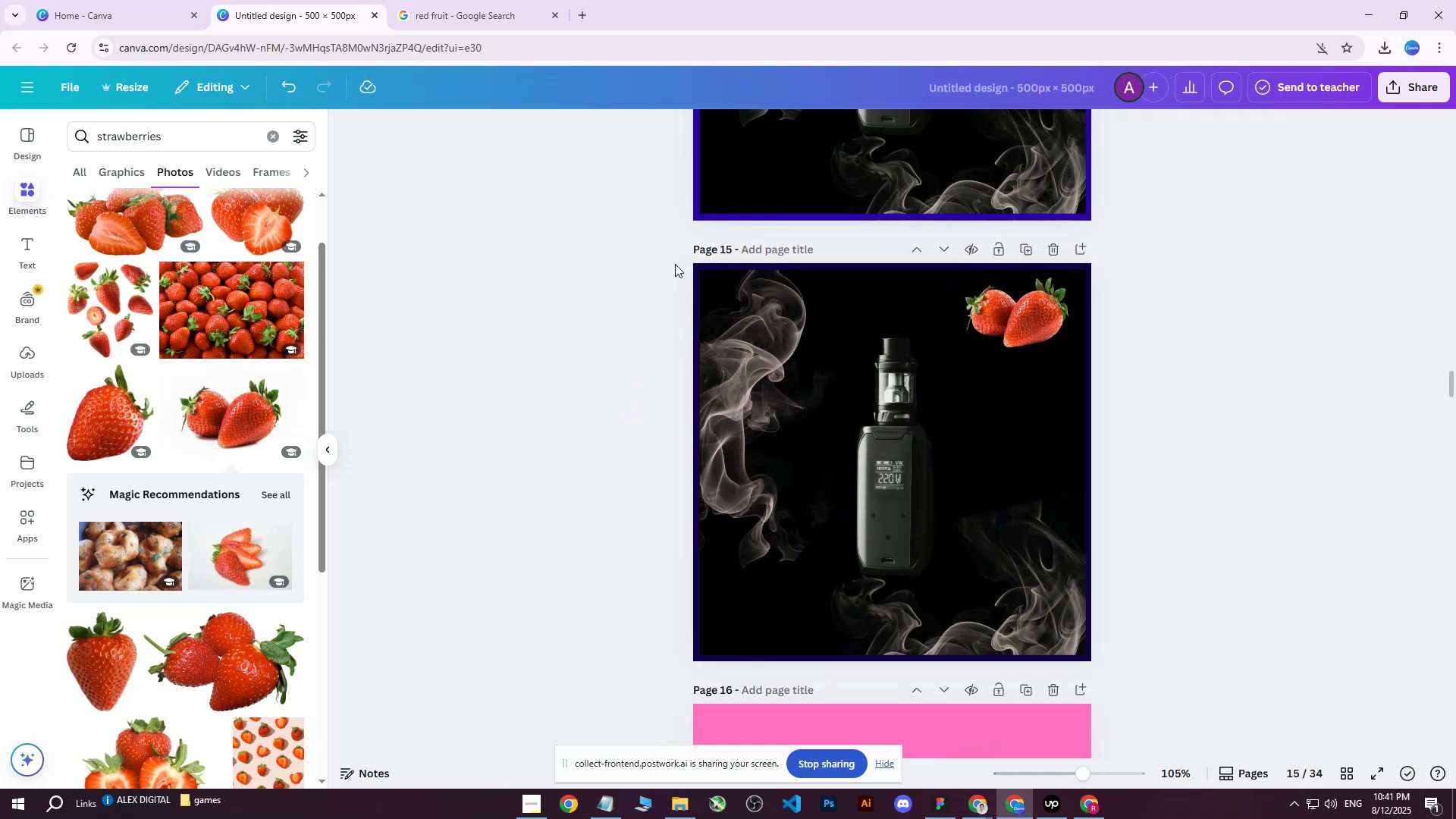 
left_click_drag(start_coordinate=[676, 262], to_coordinate=[698, 398])
 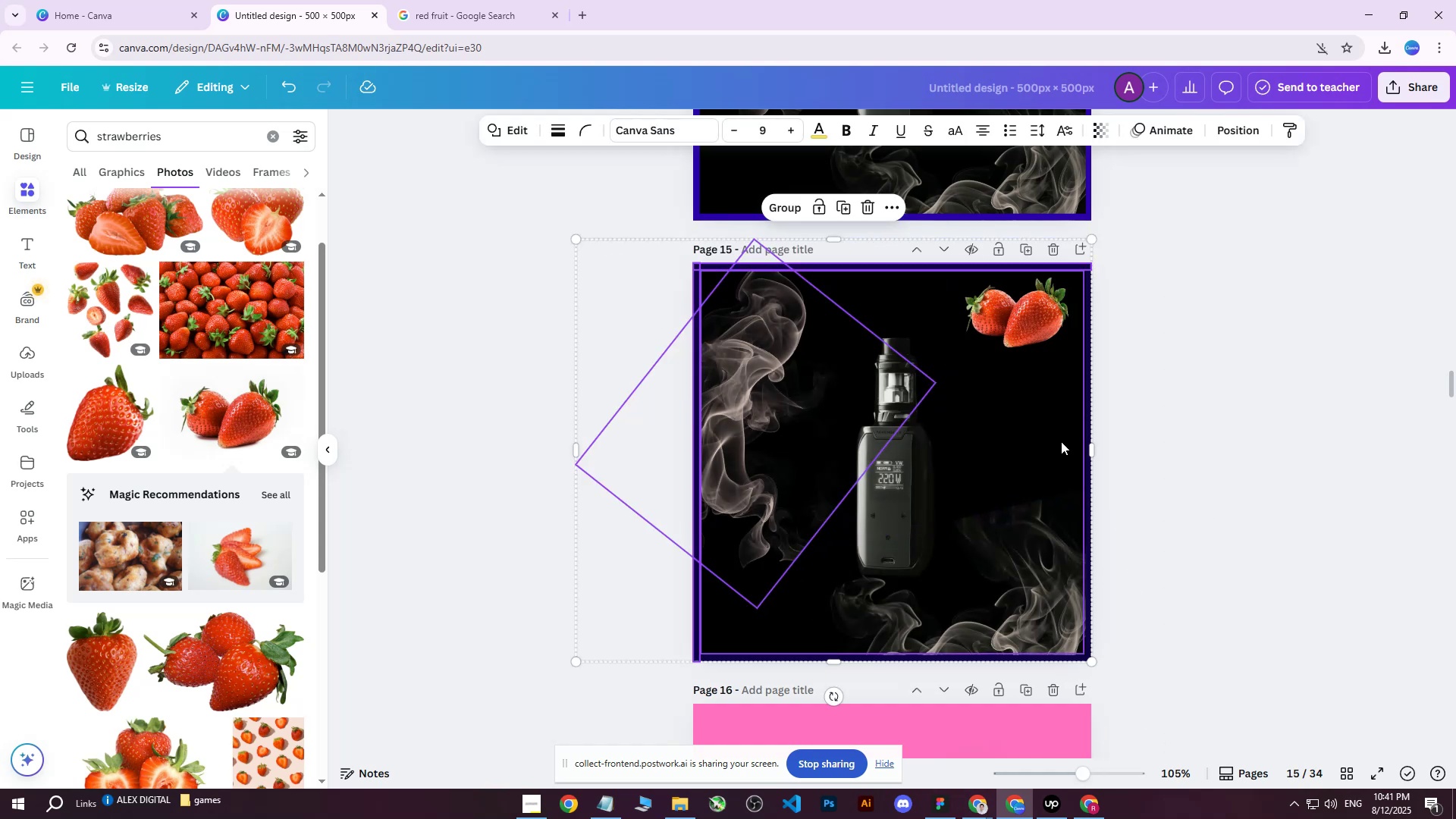 
left_click([1223, 428])
 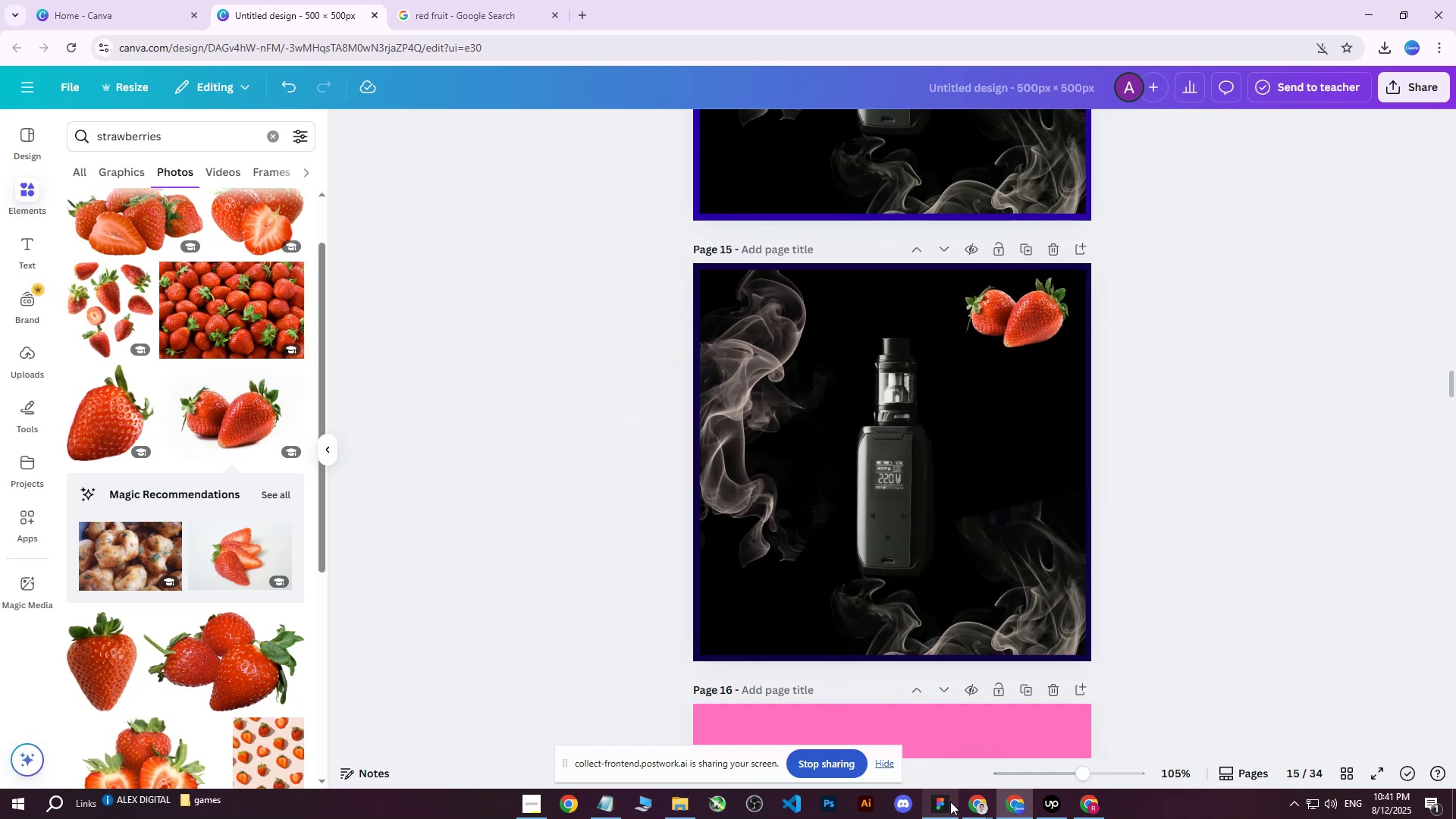 
left_click([949, 803])
 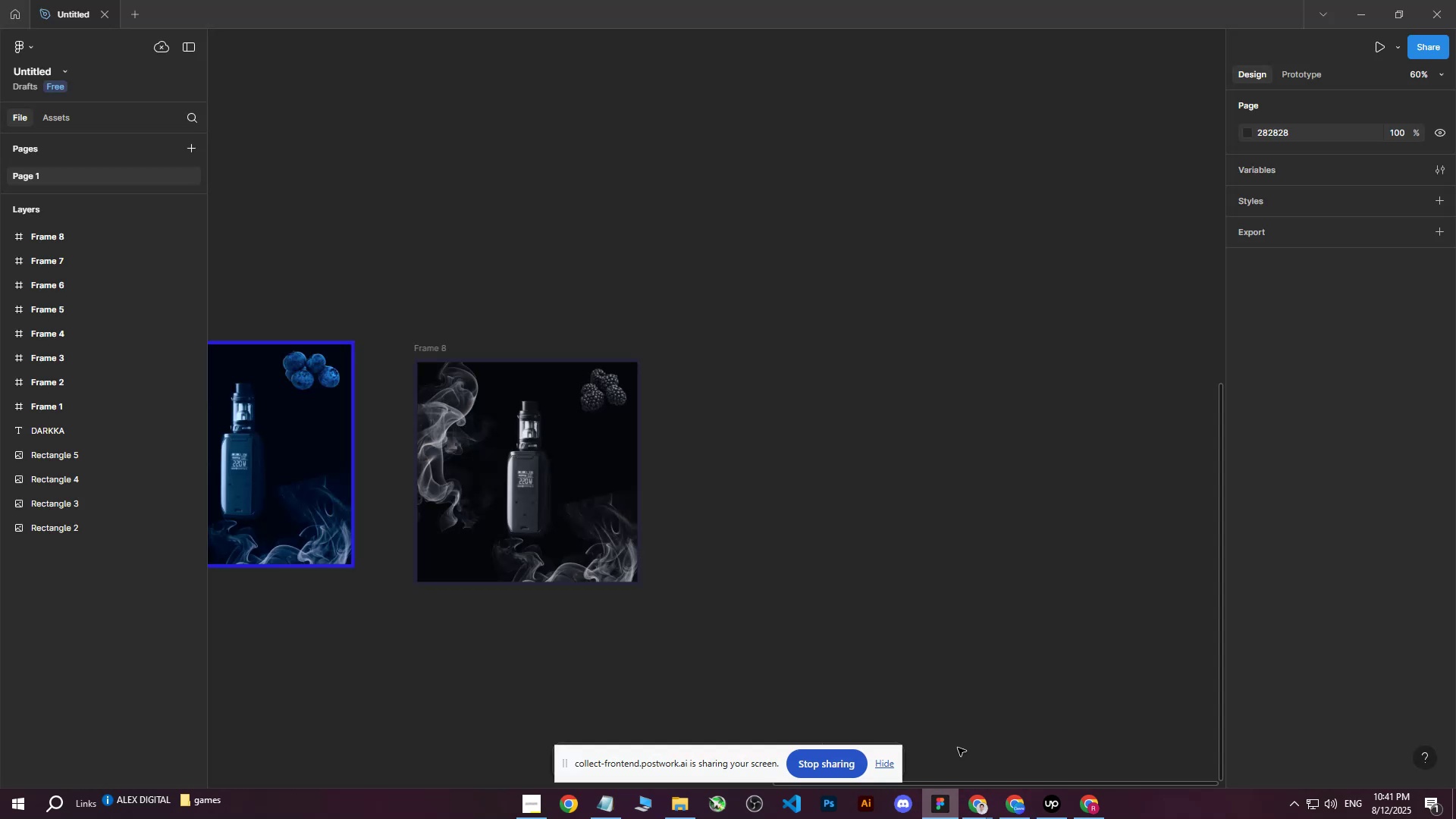 
hold_key(key=ControlLeft, duration=0.46)
scroll: coordinate [851, 470], scroll_direction: up, amount: 1.0
 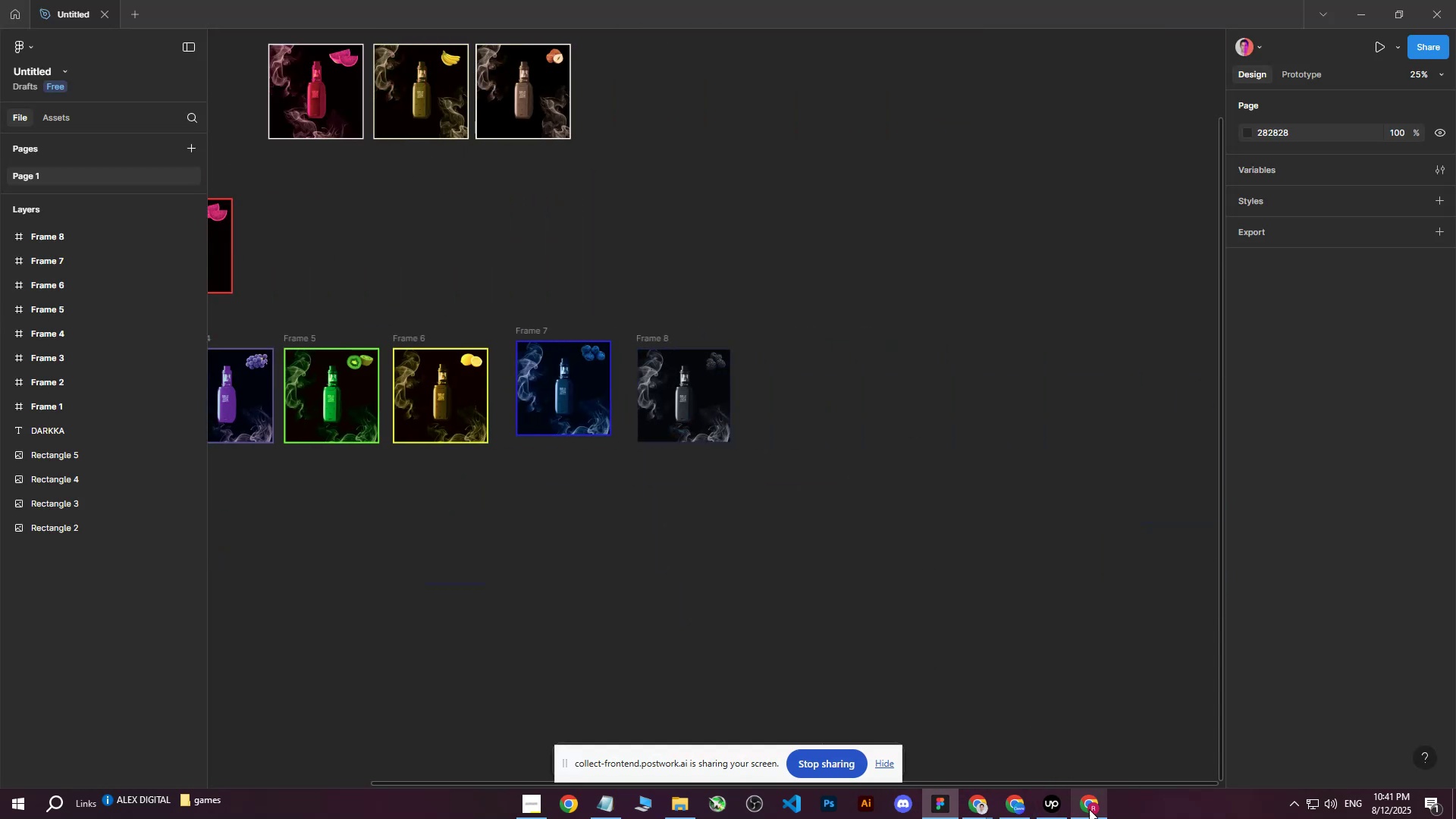 
hold_key(key=ShiftLeft, duration=0.8)
 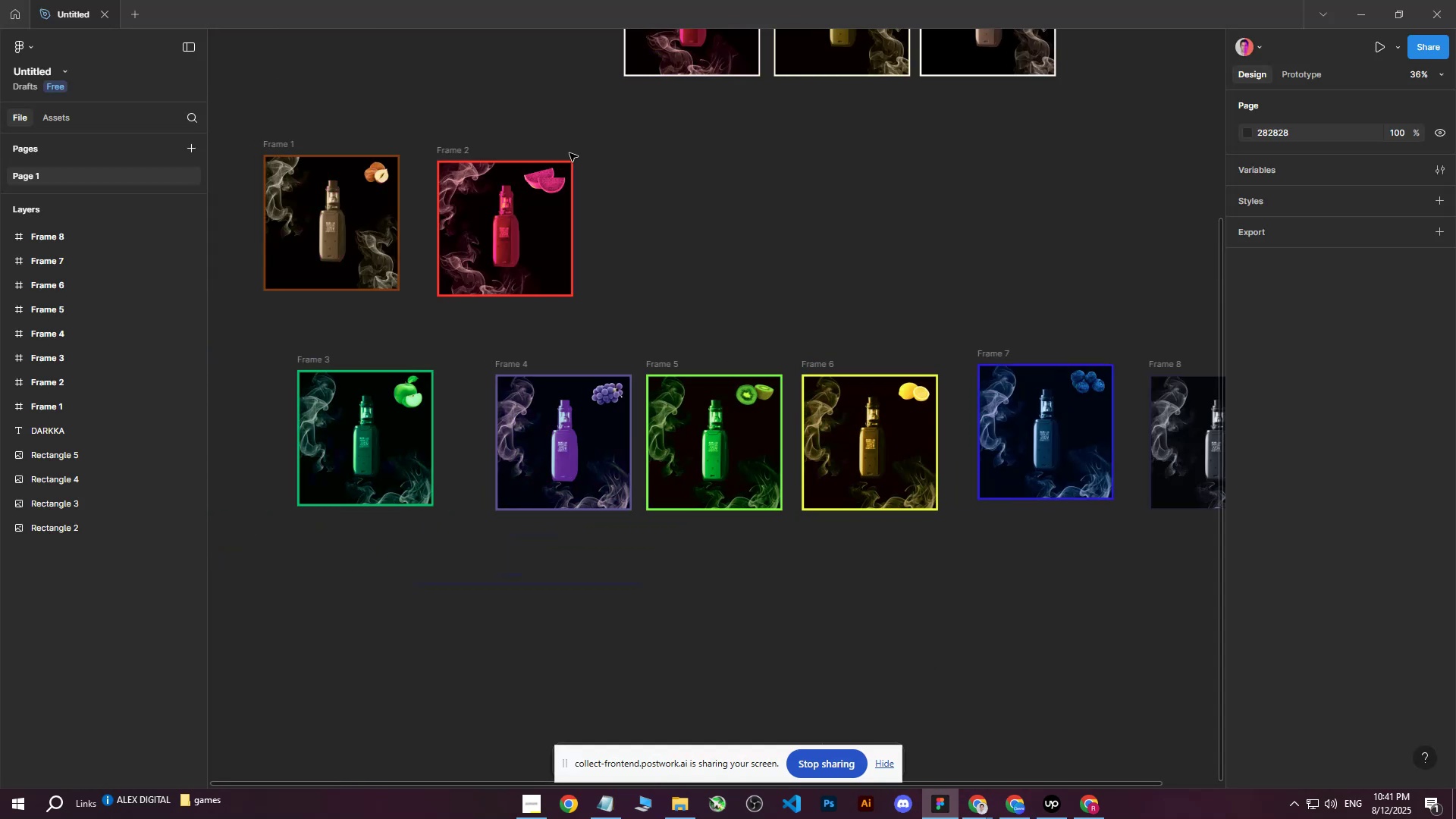 
hold_key(key=ControlLeft, duration=0.87)
 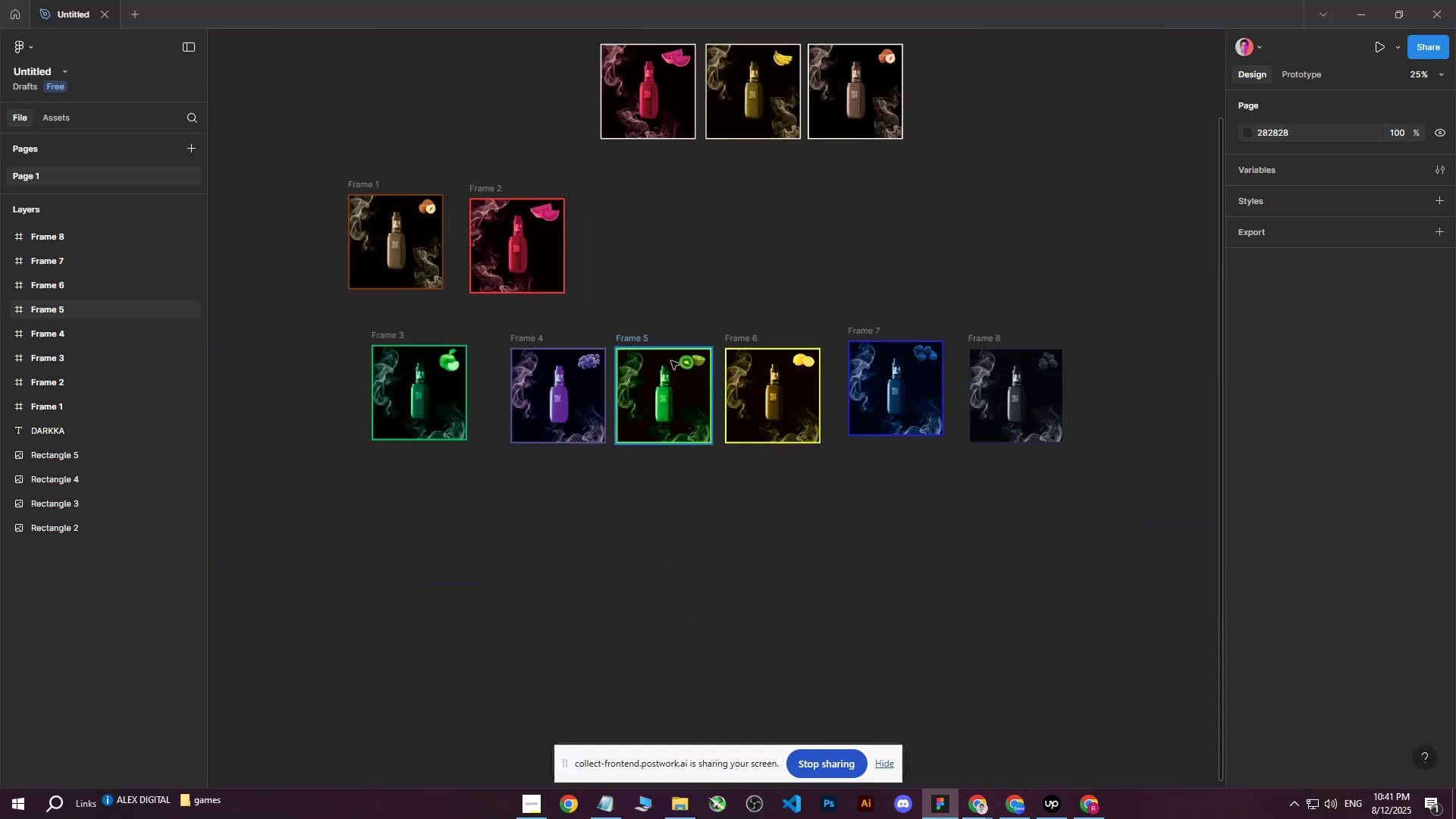 
hold_key(key=ShiftLeft, duration=0.33)
 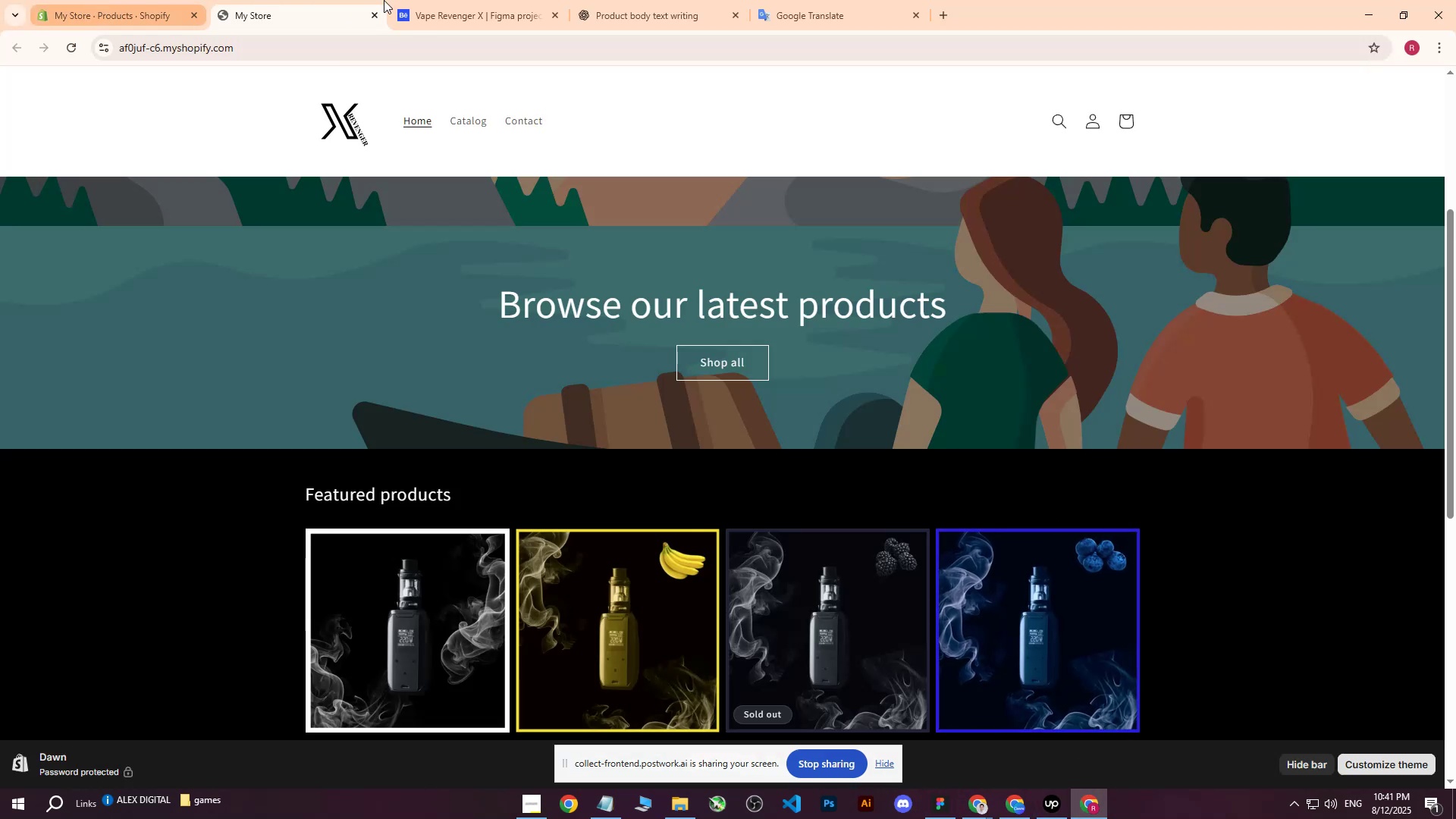 
left_click([1022, 801])
 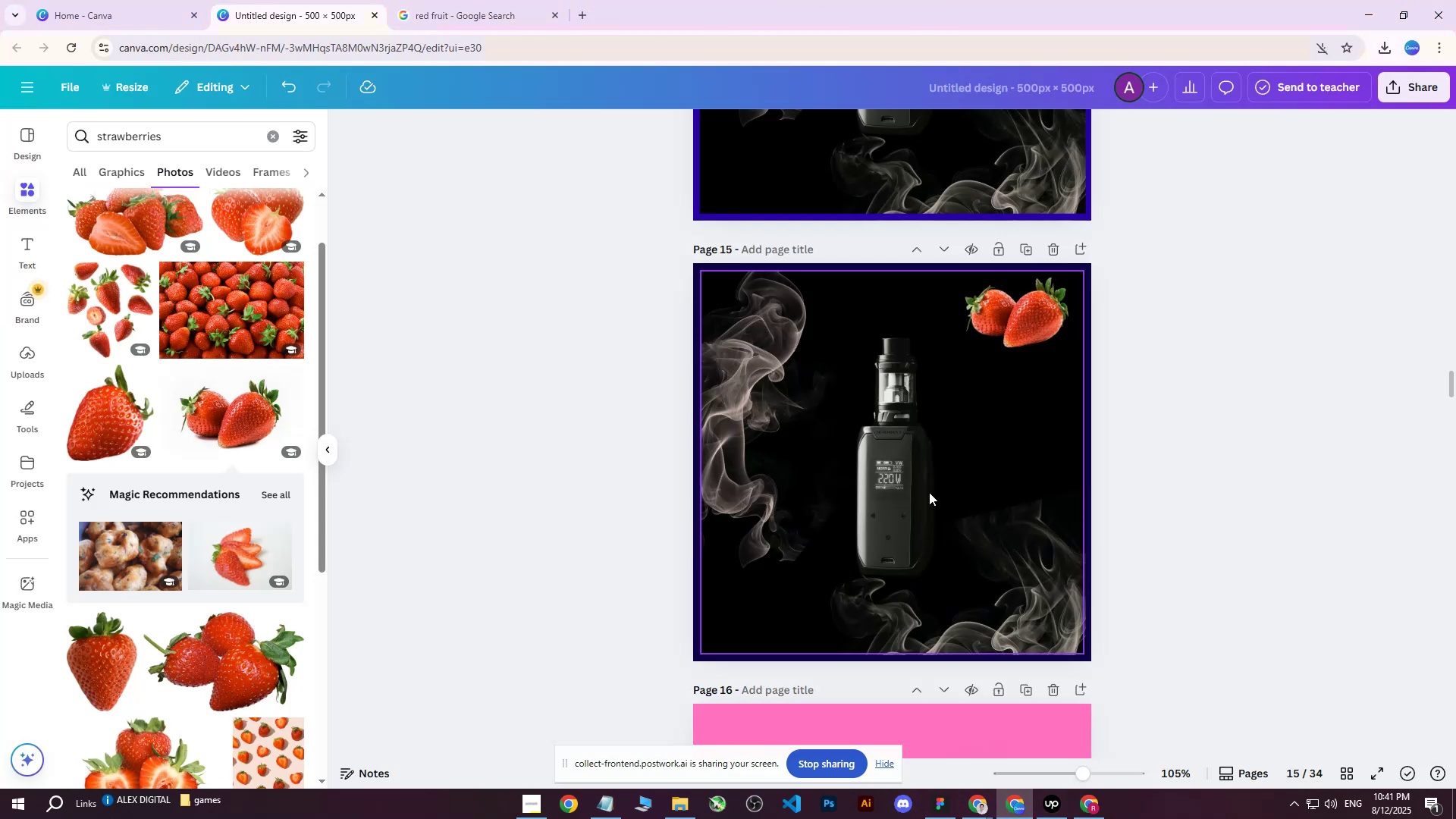 
scroll: coordinate [1044, 460], scroll_direction: none, amount: 0.0
 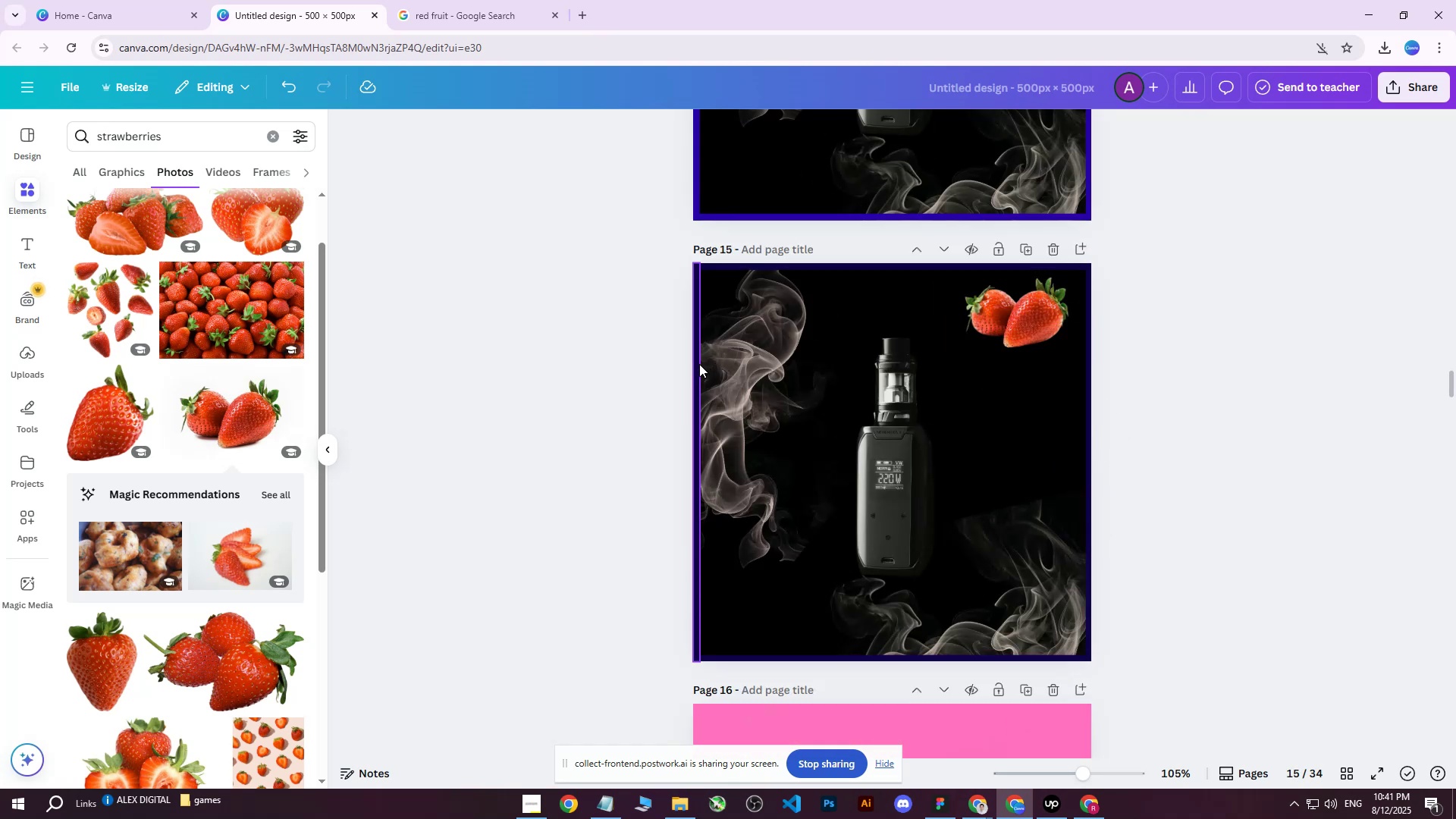 
left_click([694, 370])
 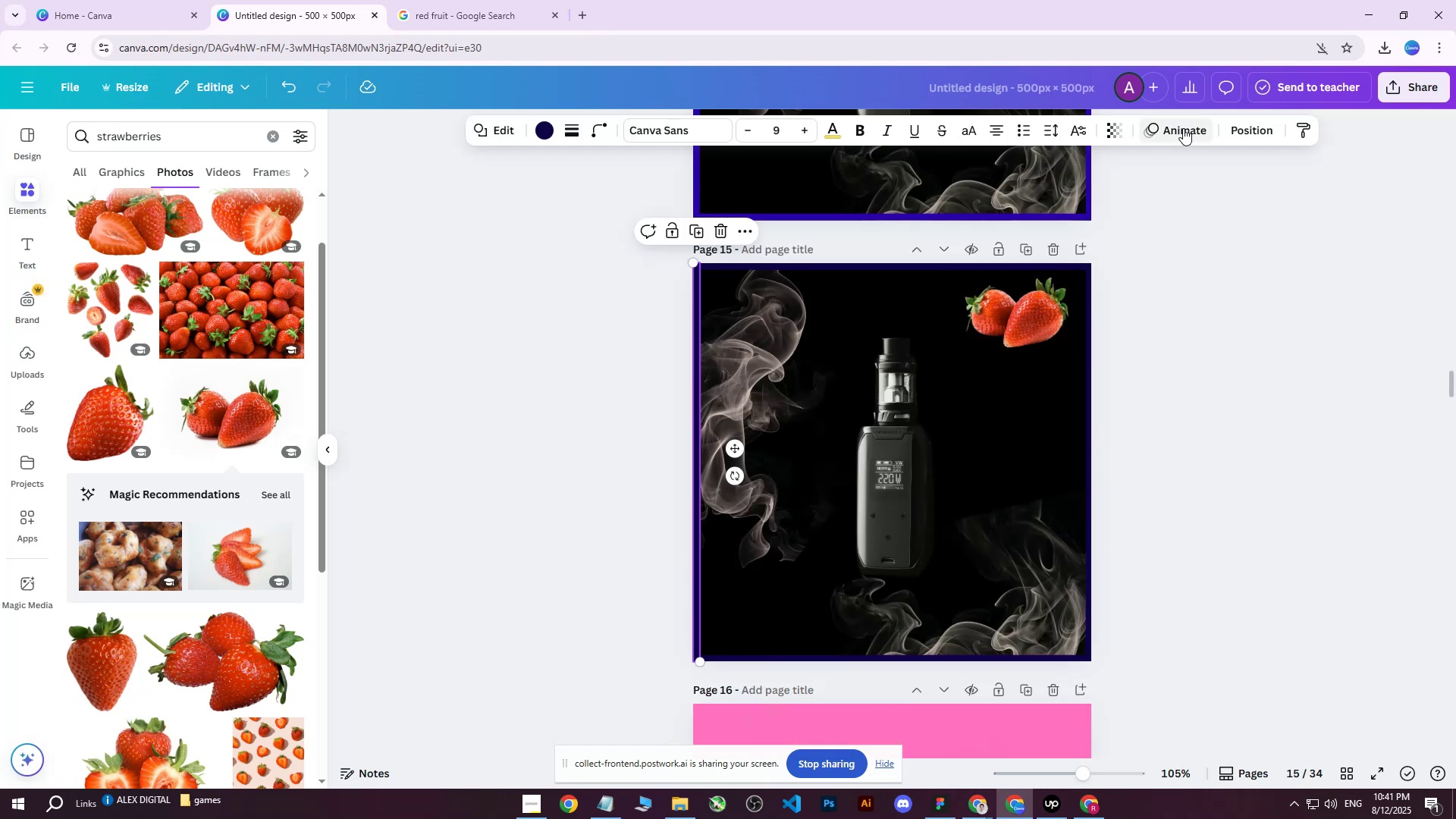 
left_click([1227, 124])
 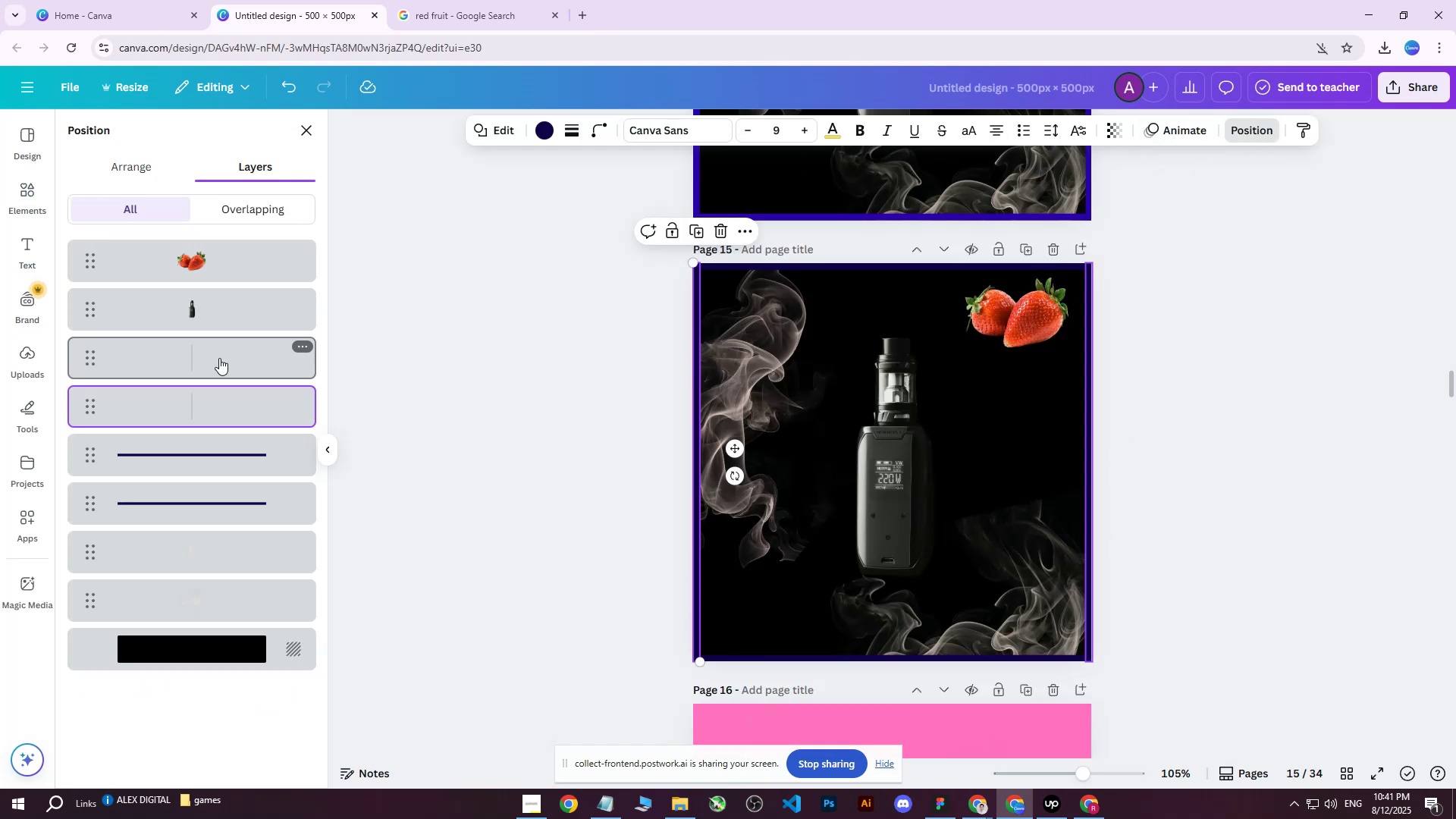 
left_click([205, 347])
 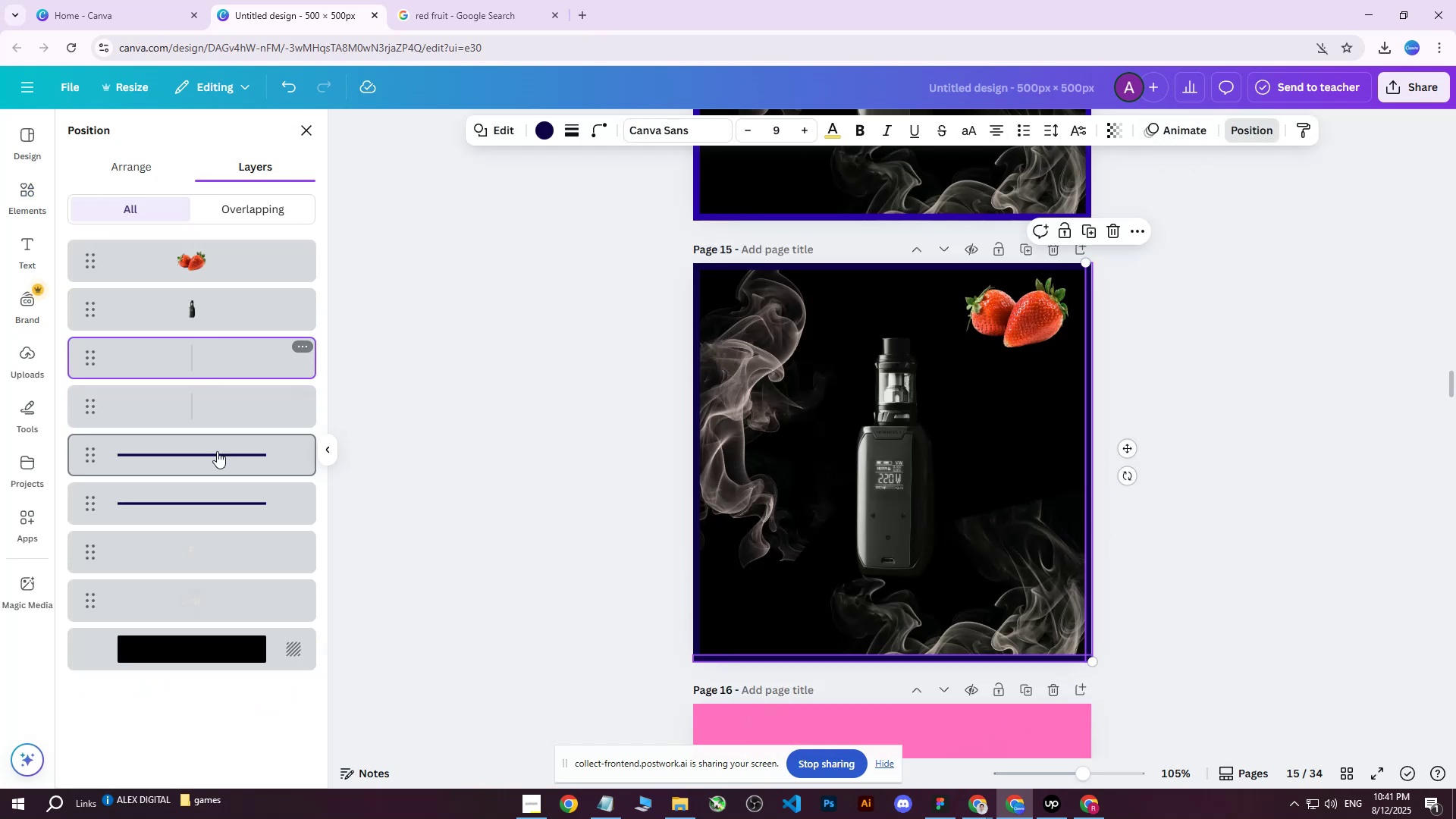 
hold_key(key=ShiftLeft, duration=0.65)
left_click([202, 507])
 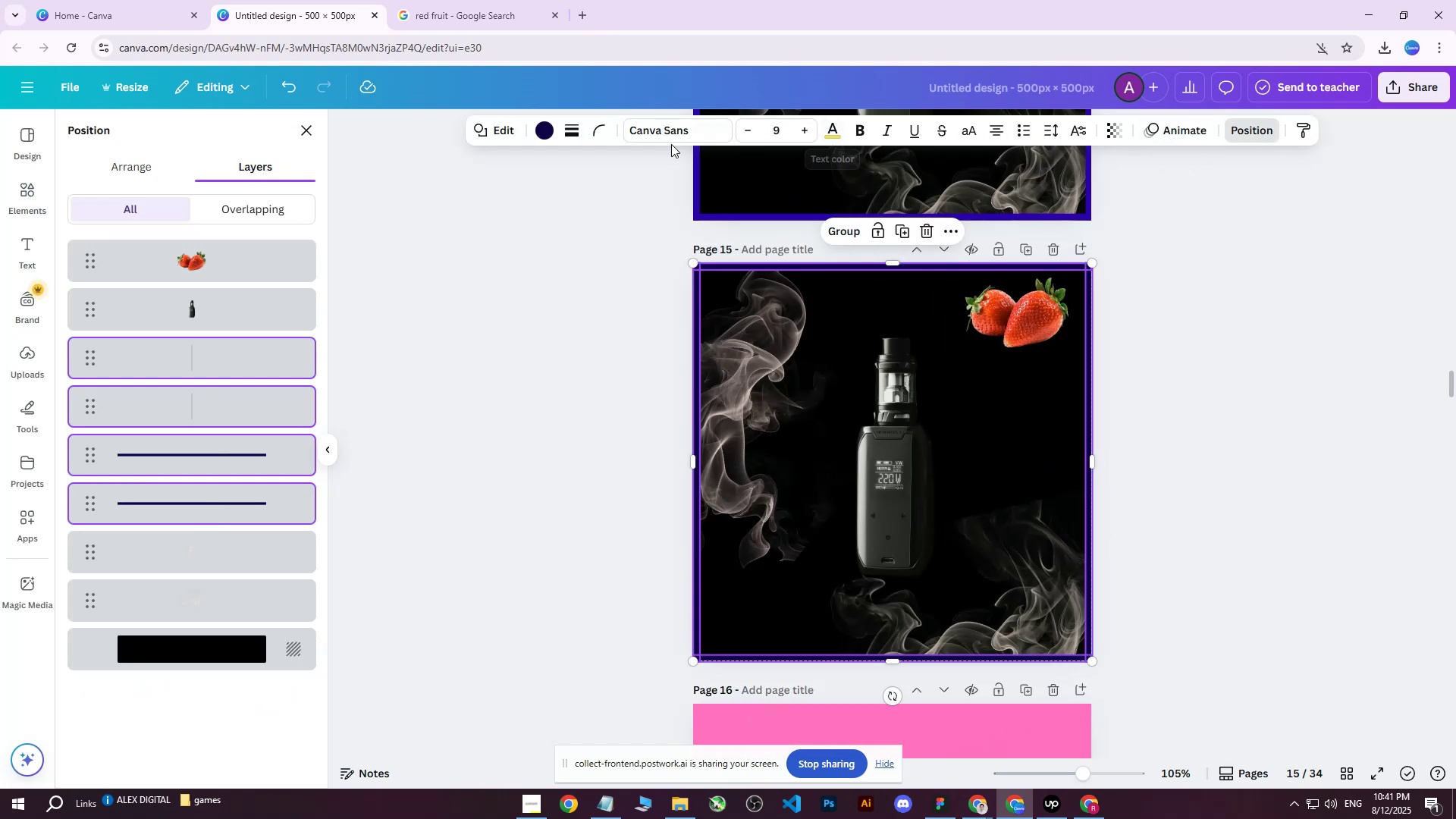 
left_click([540, 134])
 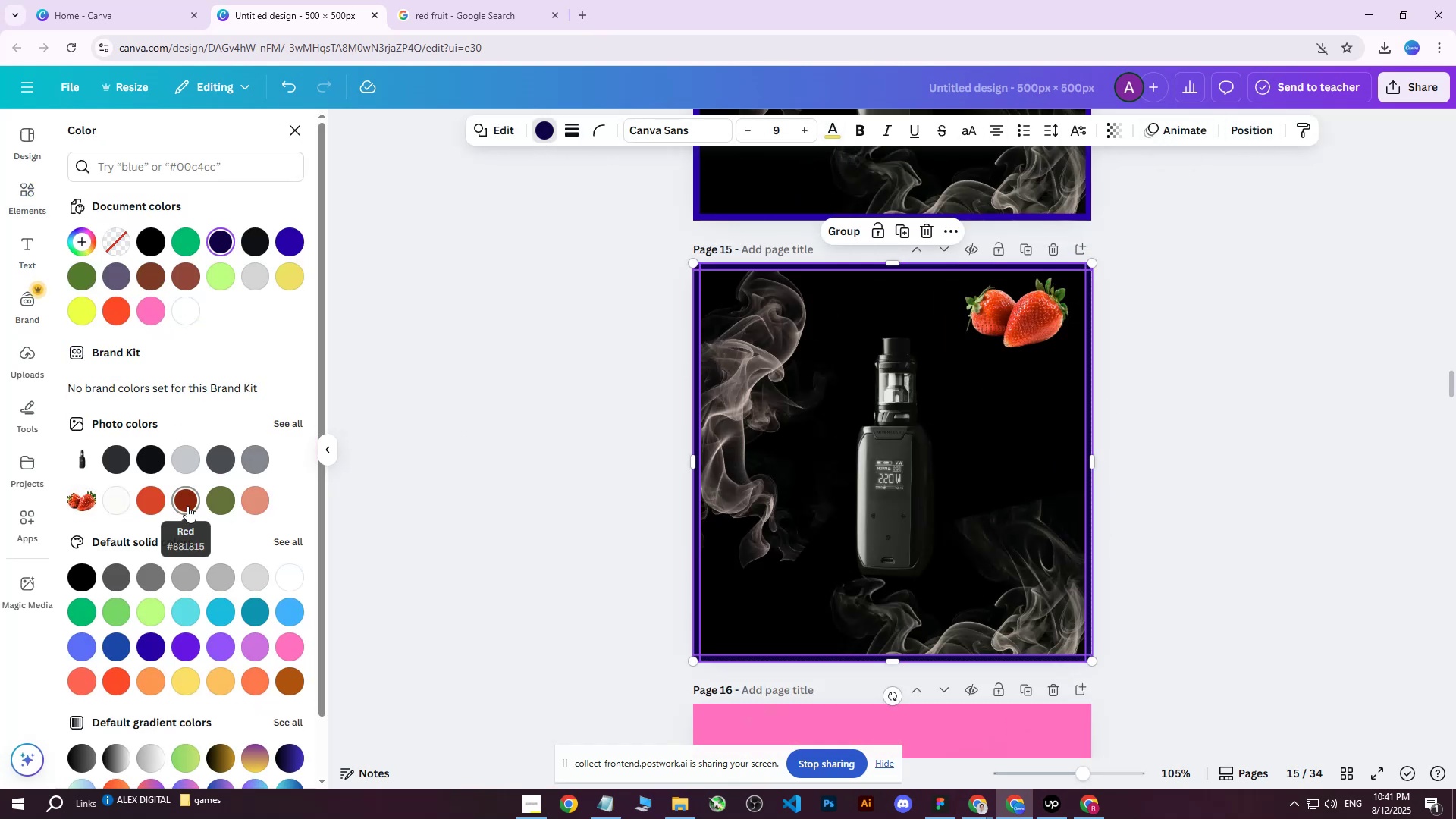 
left_click([187, 506])
 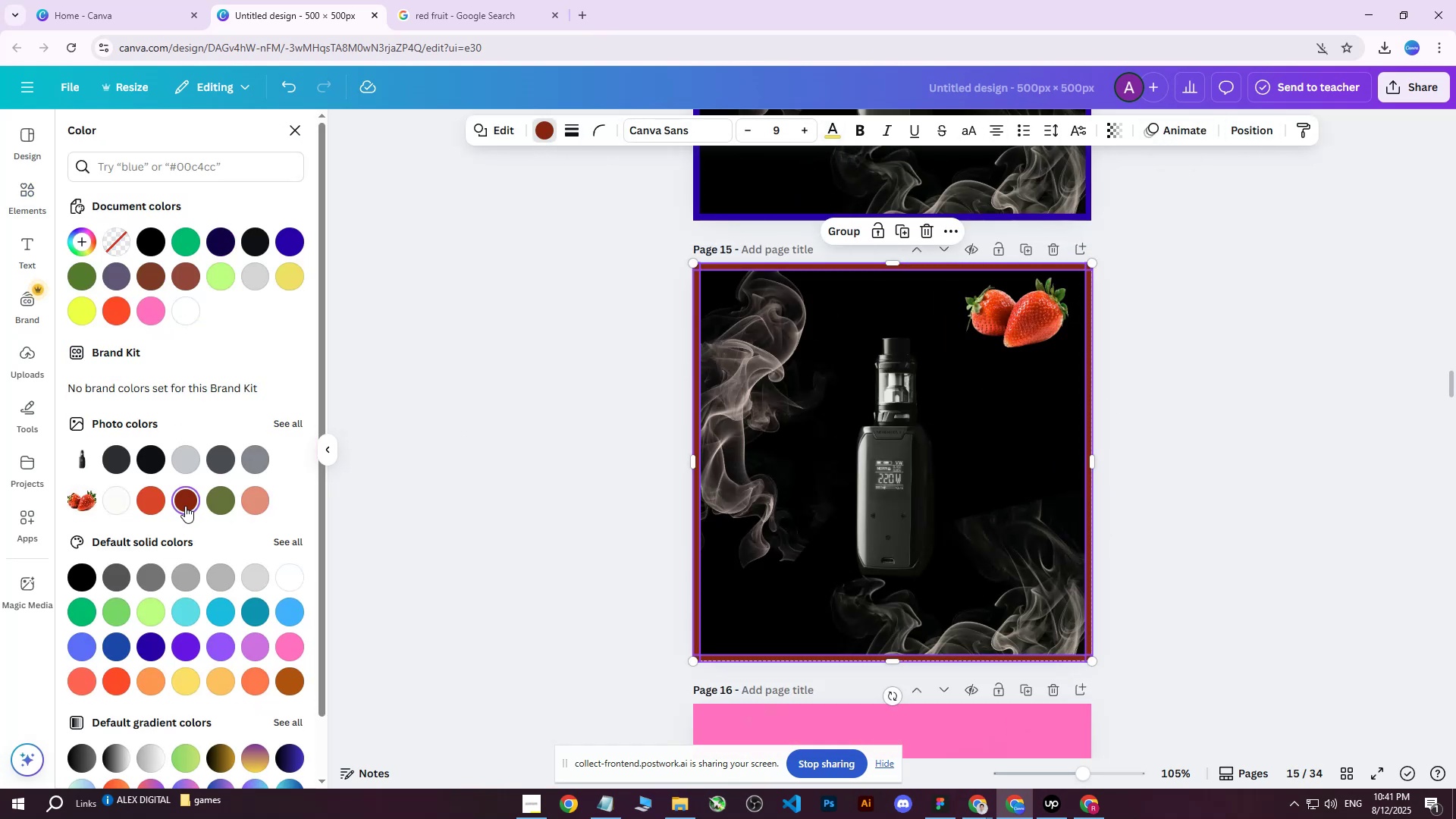 
left_click([185, 506])
 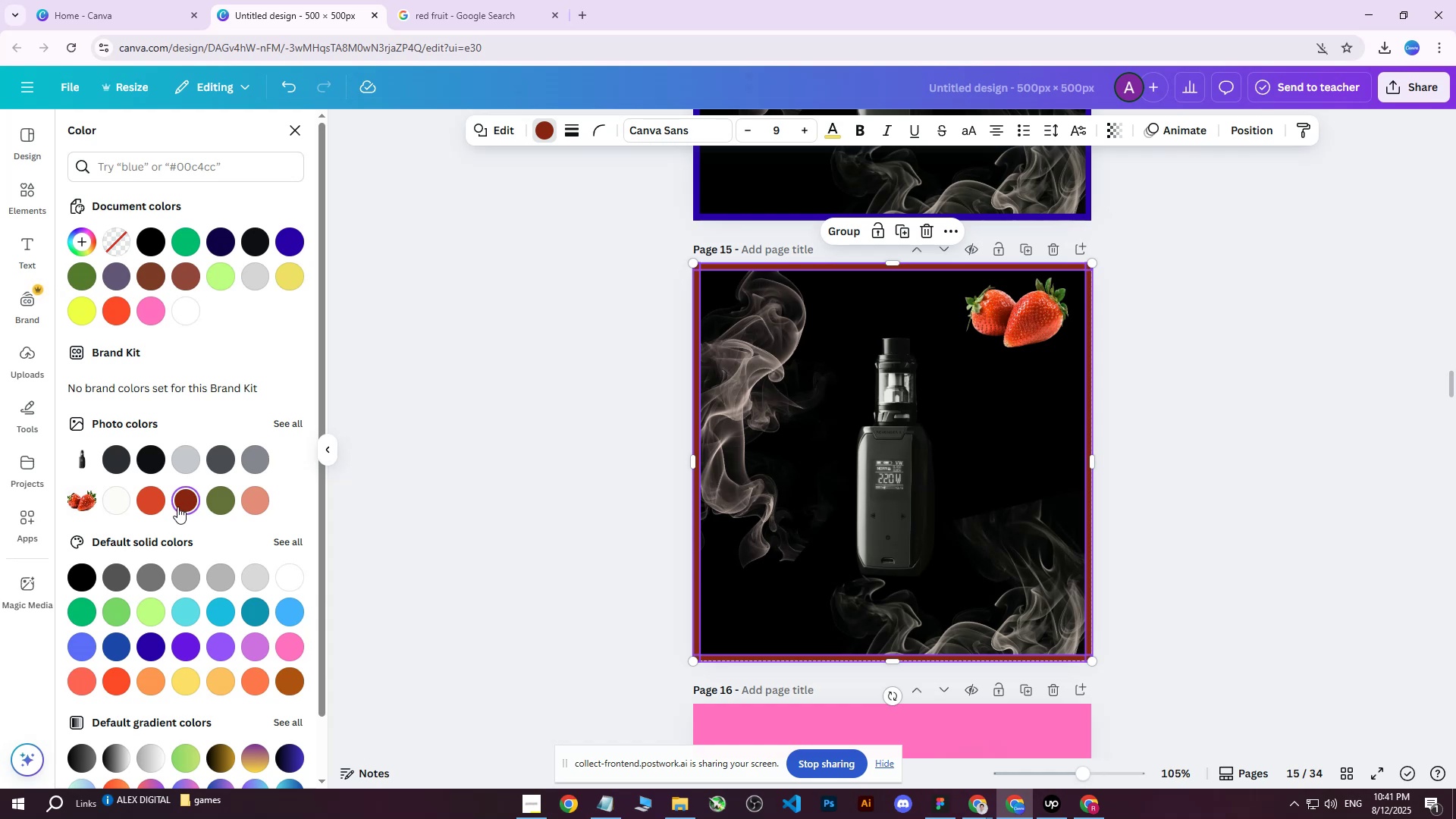 
double_click([177, 507])
 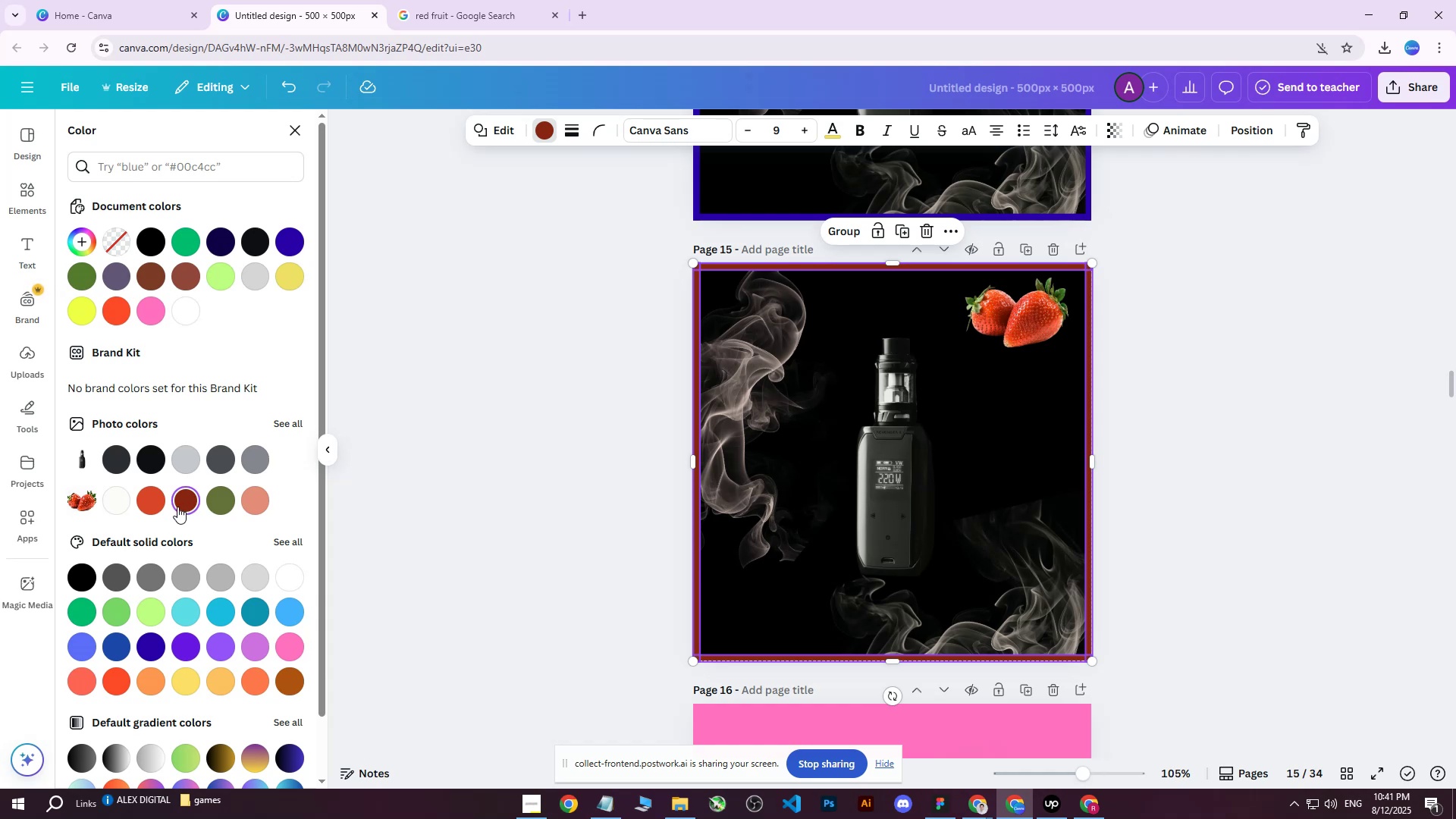 
triple_click([177, 507])
 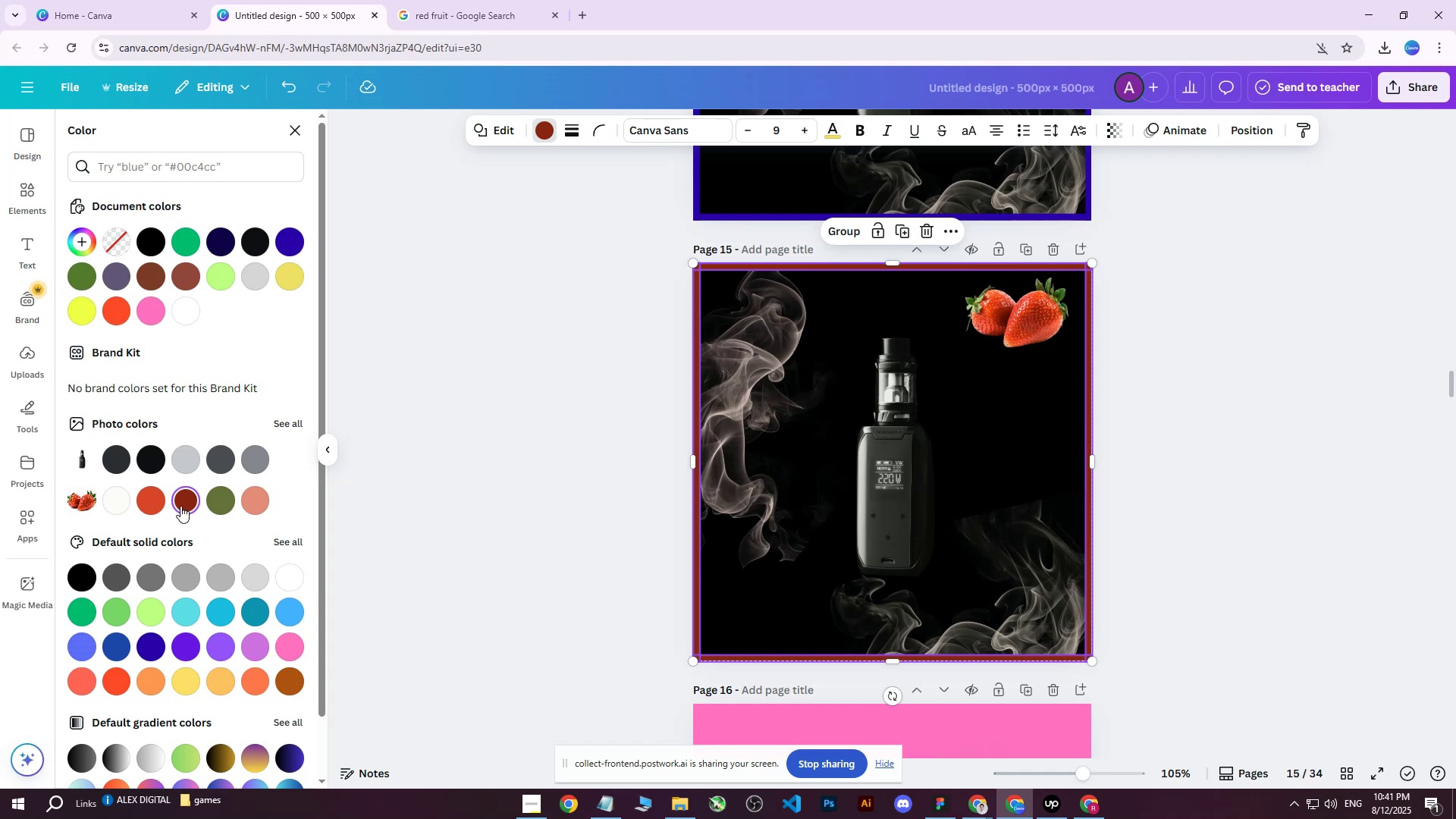 
triple_click([182, 505])
 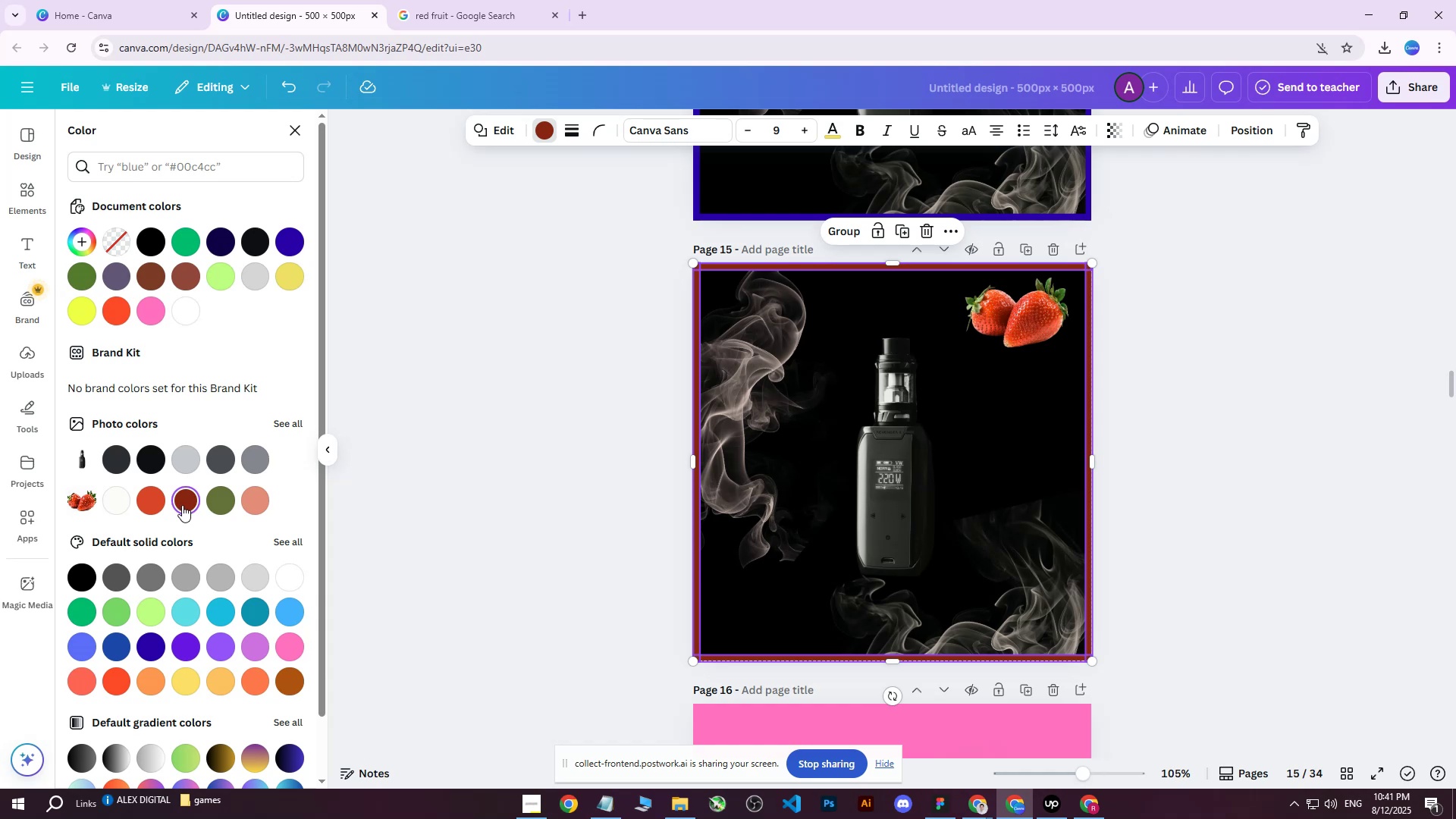 
triple_click([182, 505])
 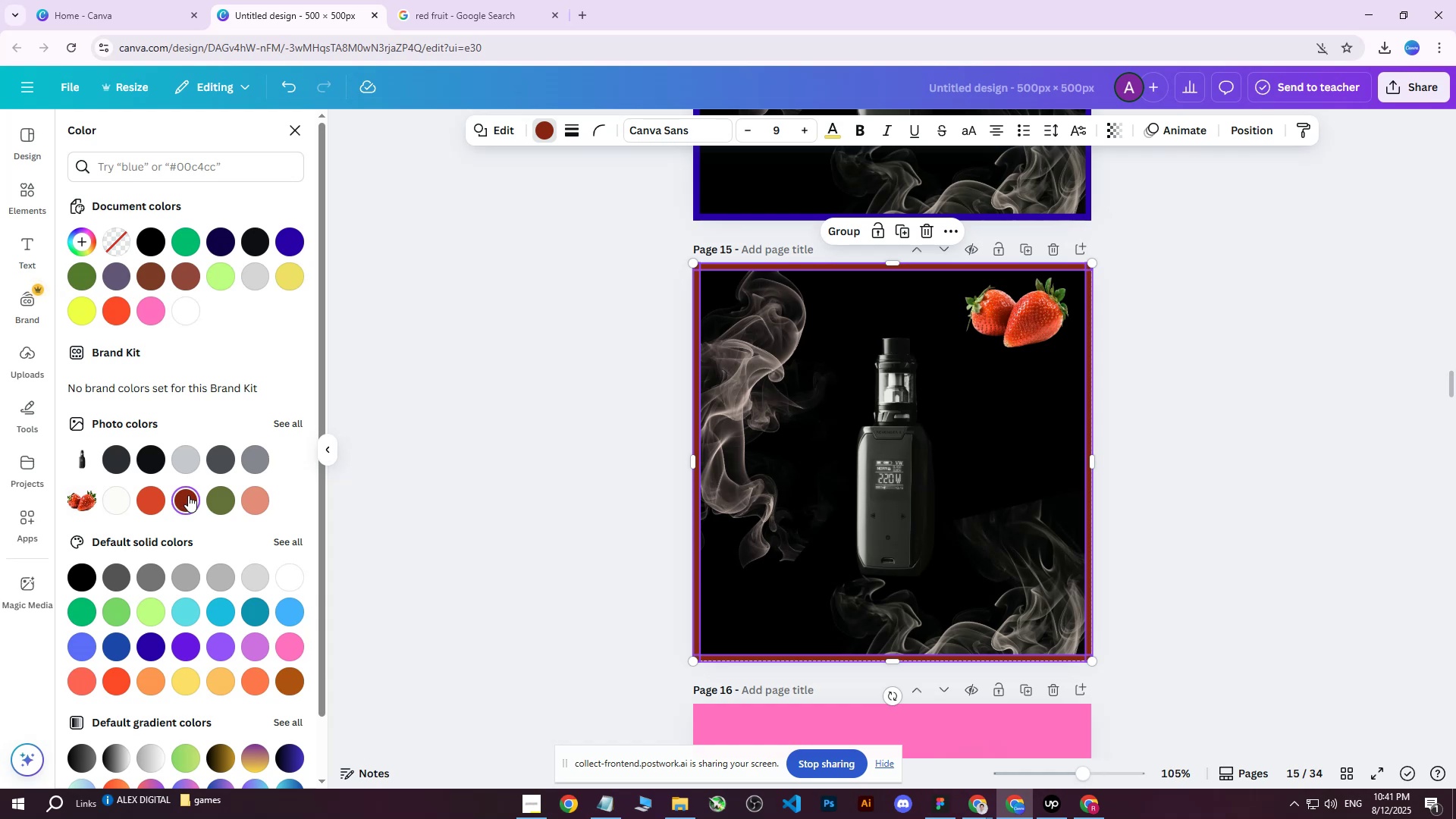 
double_click([188, 495])
 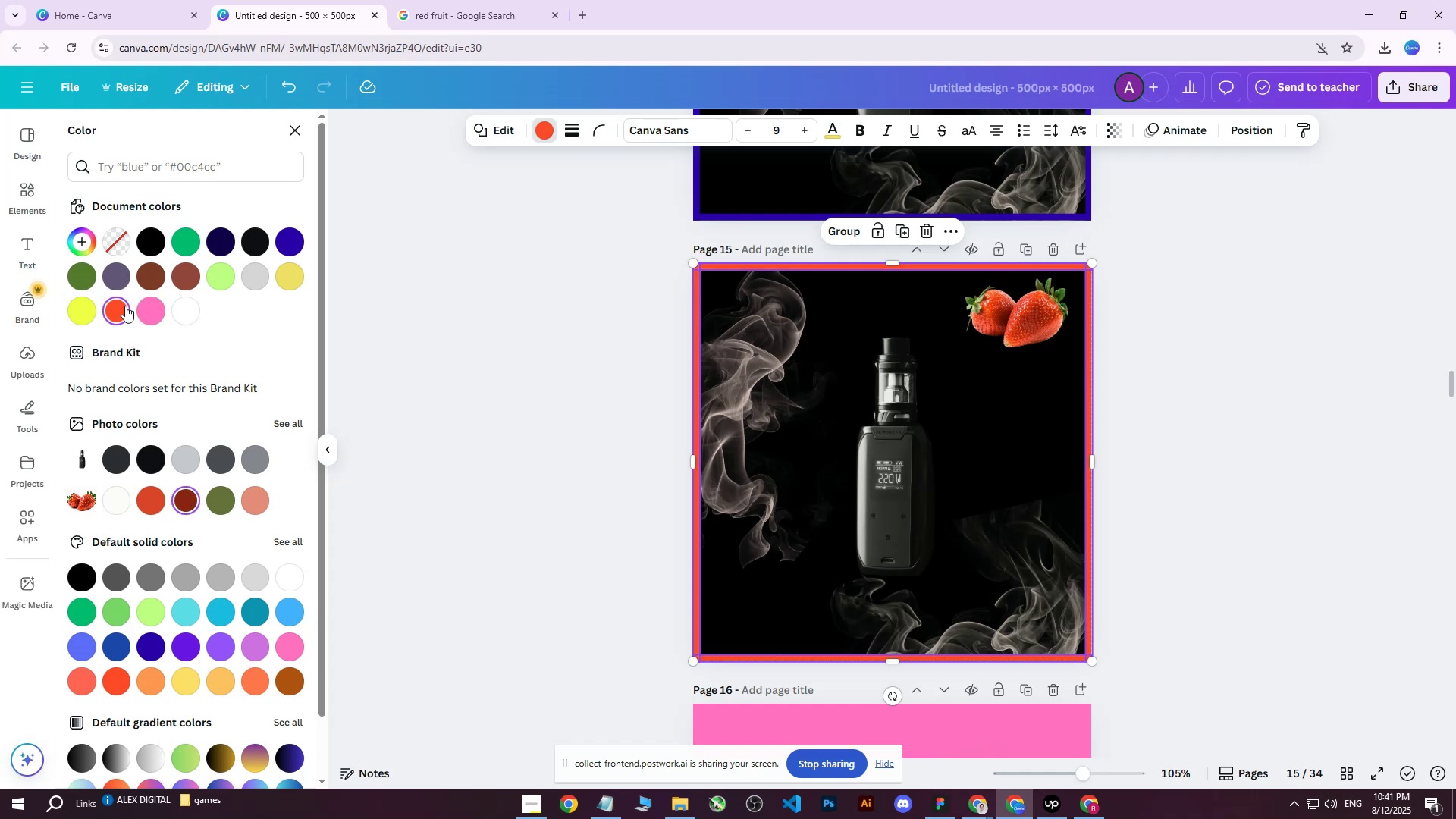 
double_click([125, 306])
 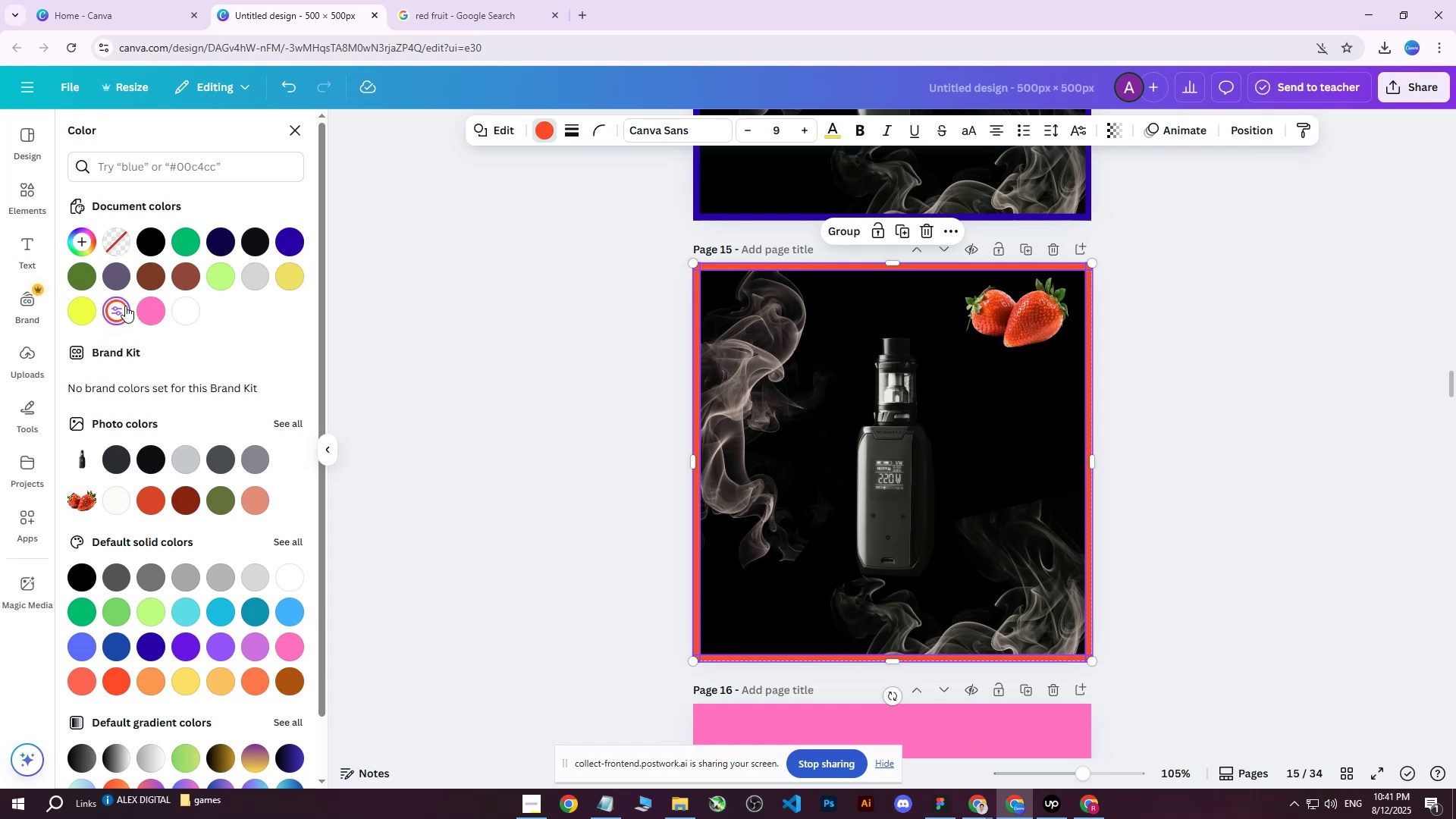 
triple_click([125, 306])
 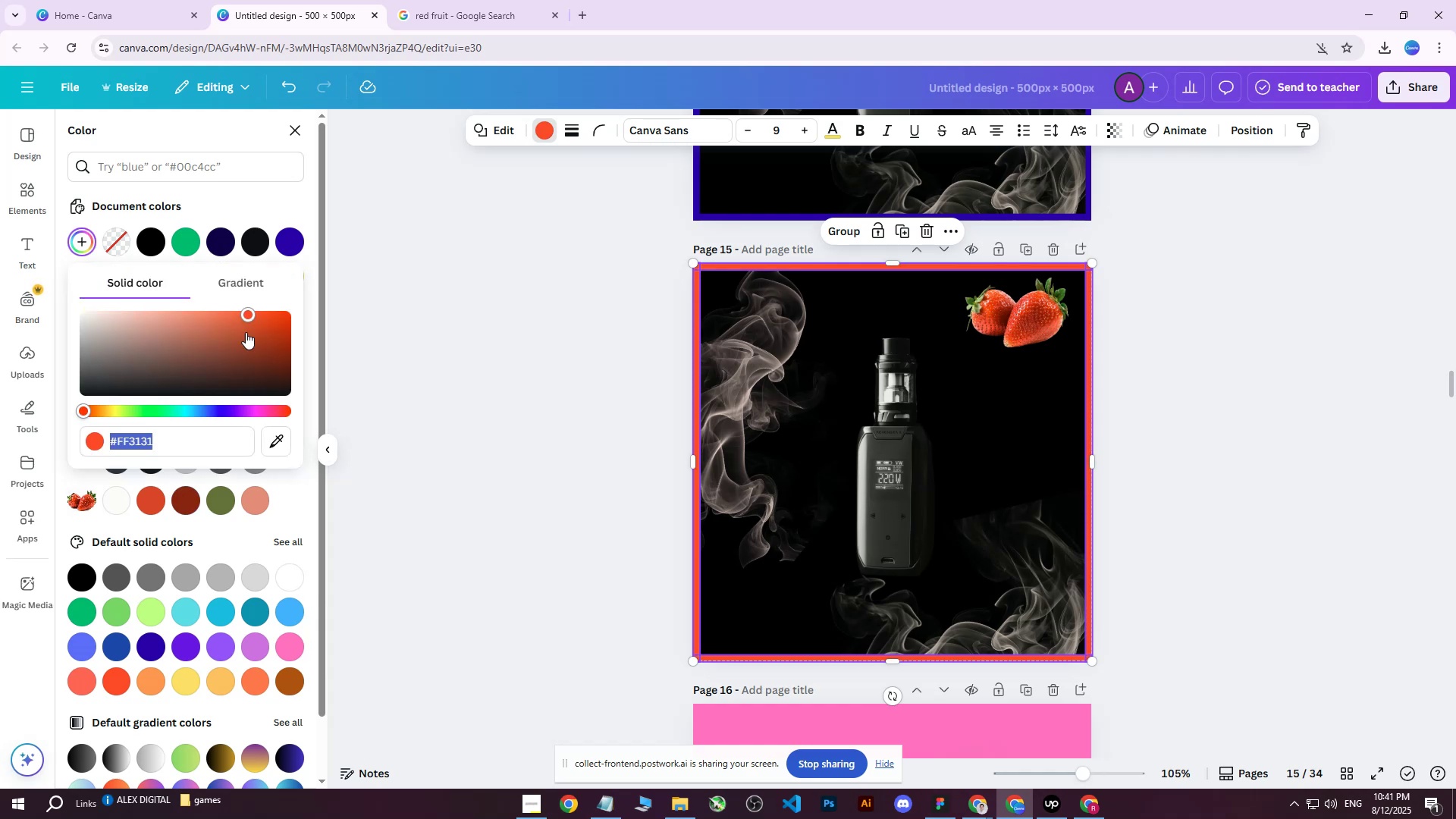 
left_click_drag(start_coordinate=[249, 313], to_coordinate=[312, 319])
 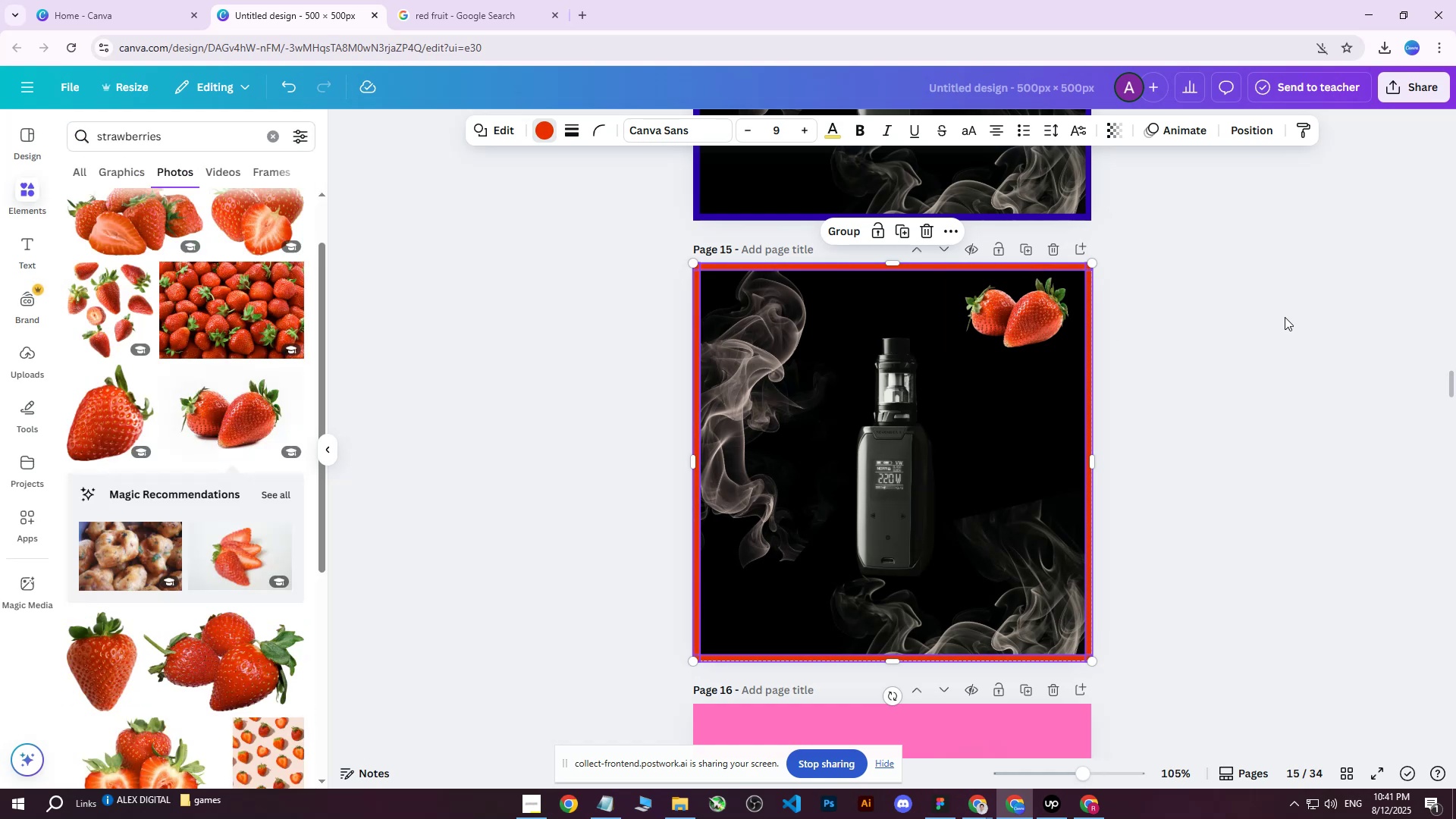 
double_click([1285, 317])
 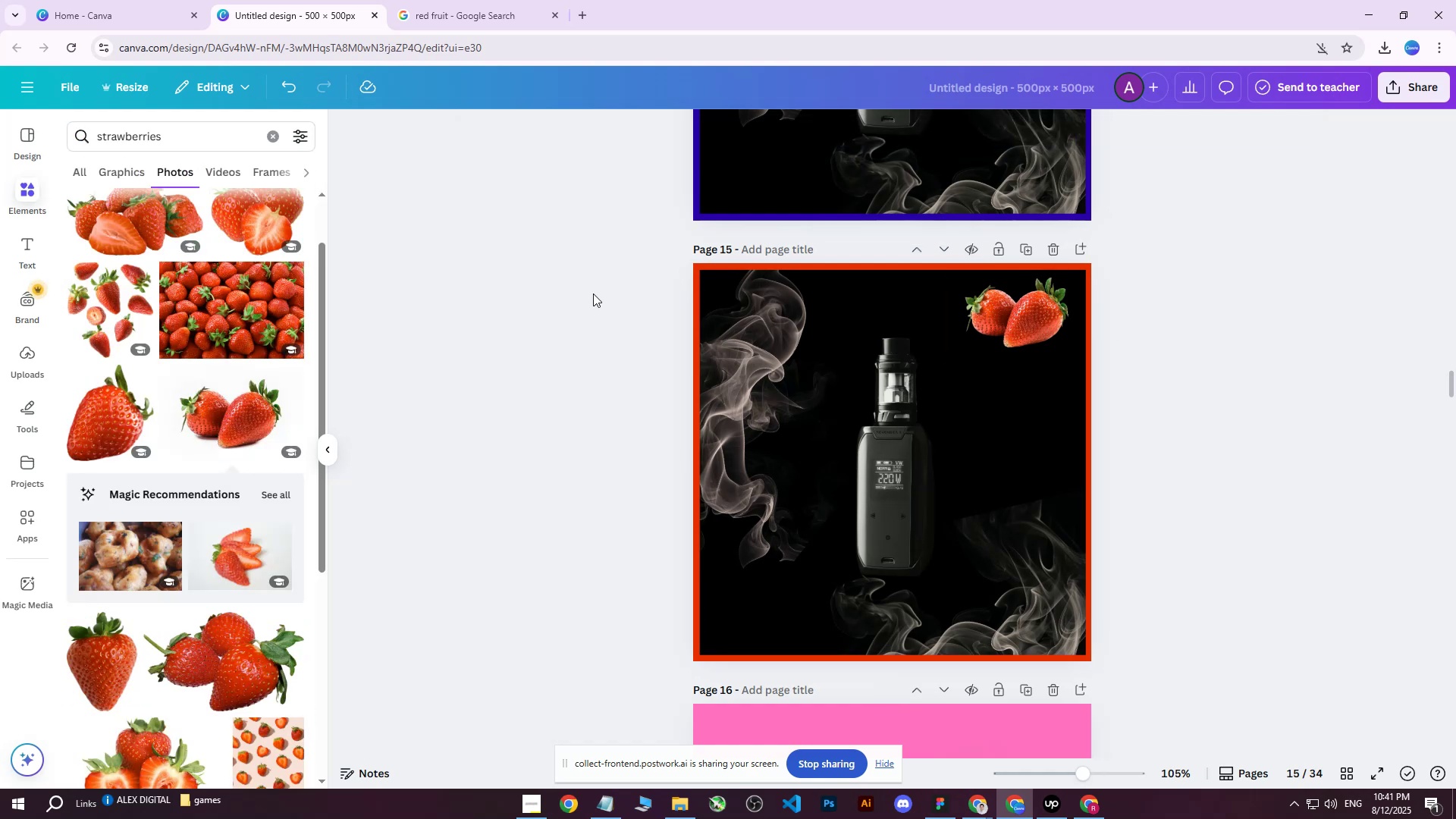 
left_click_drag(start_coordinate=[540, 256], to_coordinate=[1220, 666])
 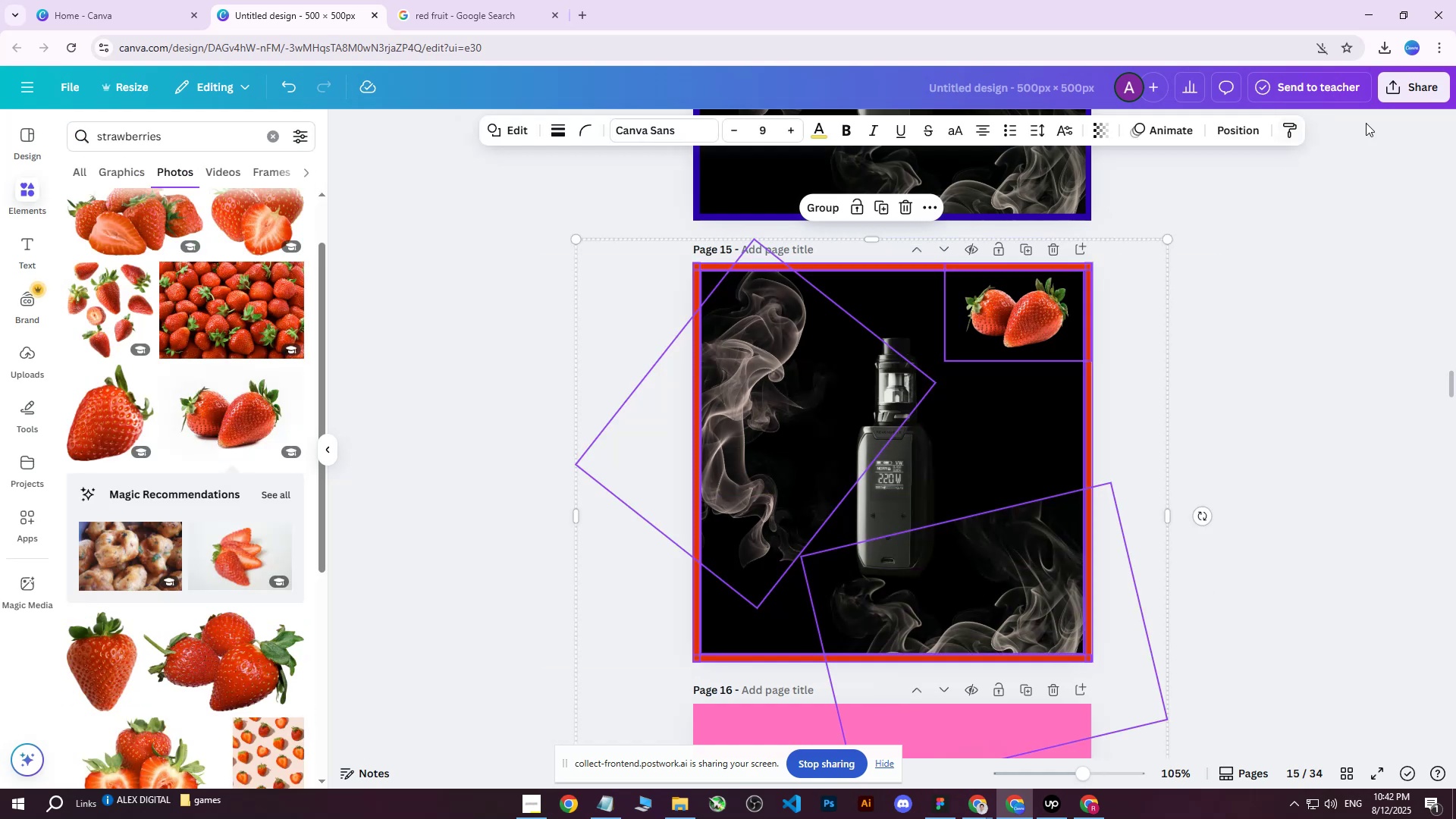 
left_click([1427, 84])
 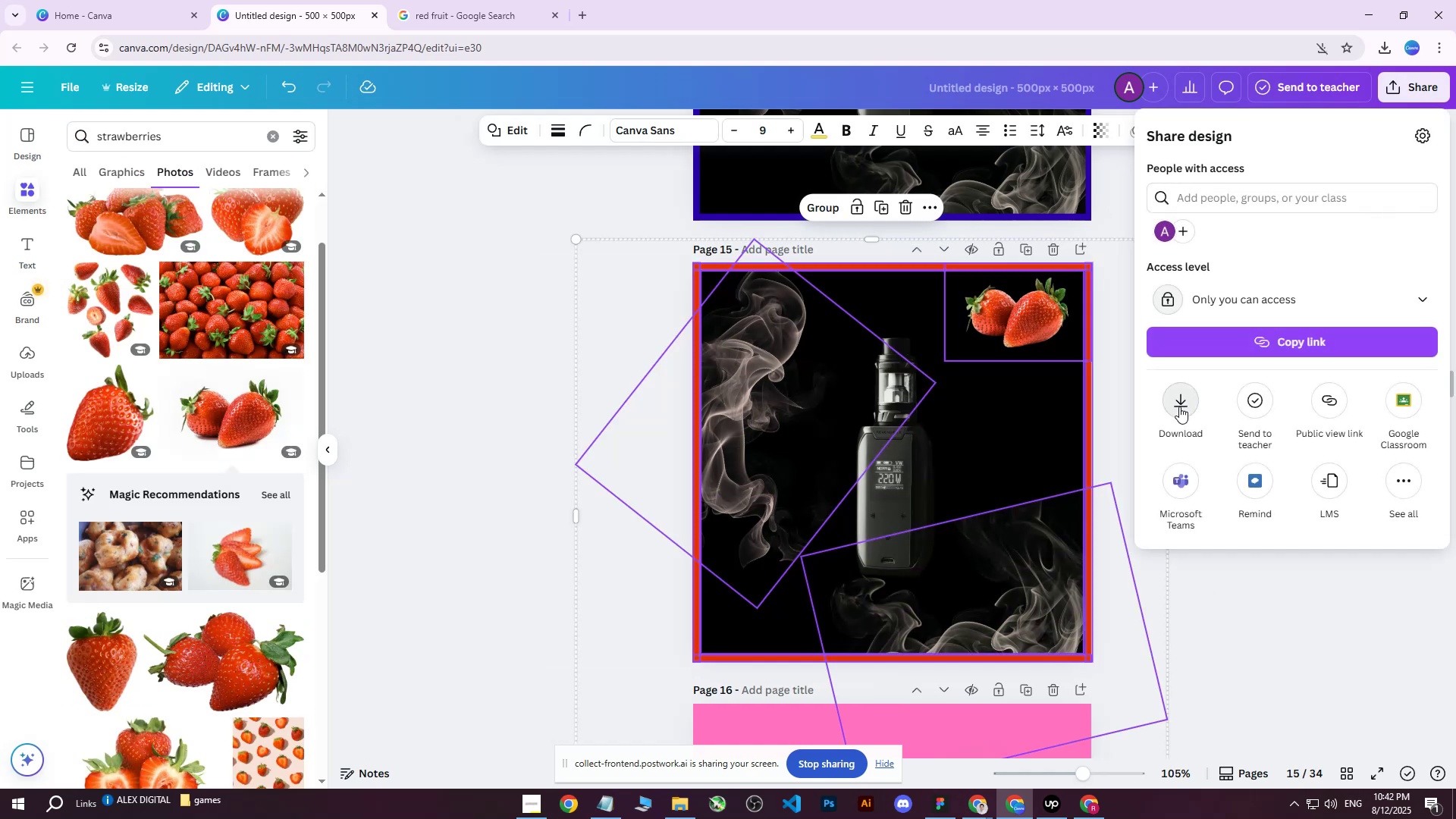 
double_click([1196, 411])
 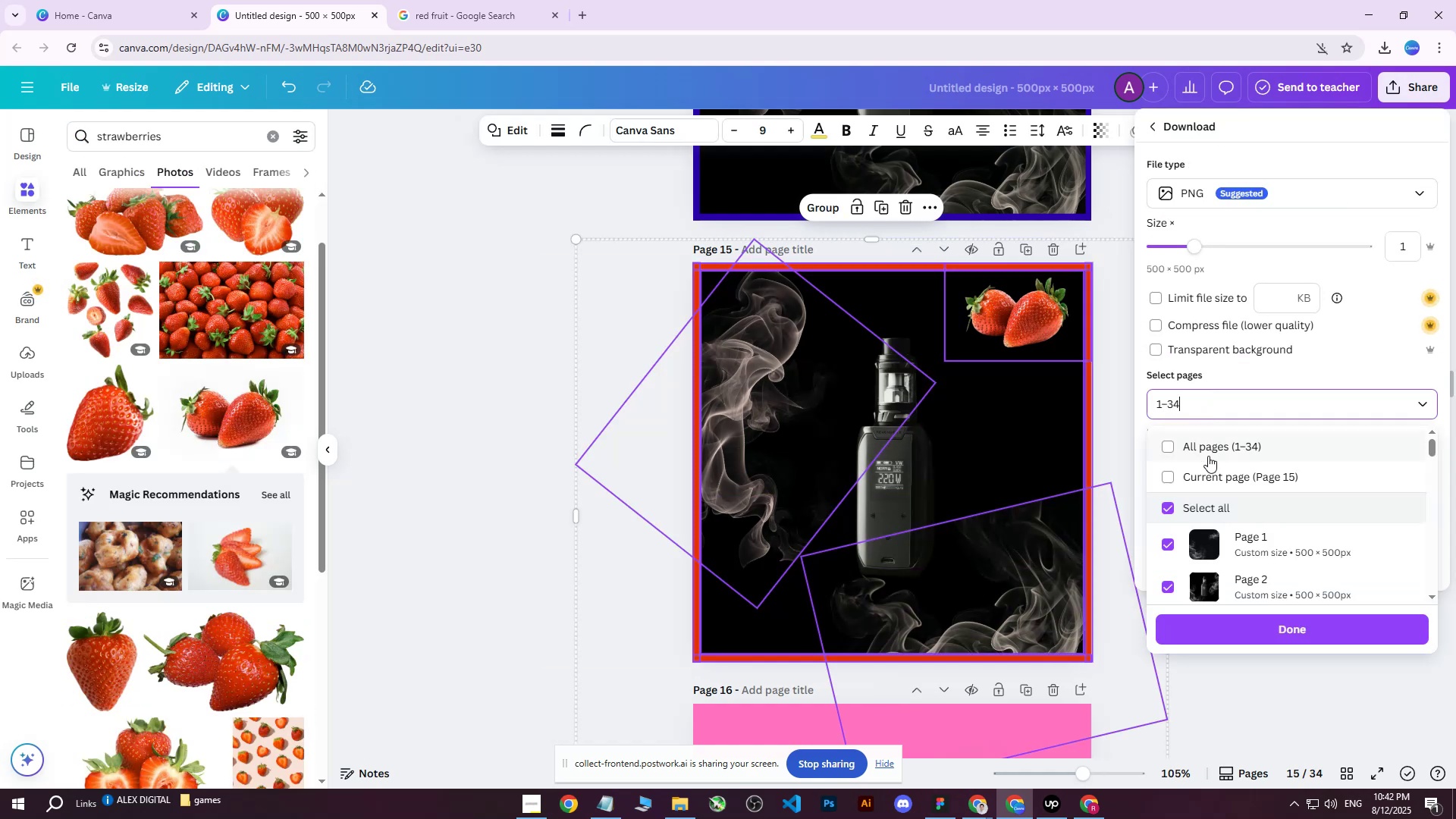 
triple_click([1208, 457])
 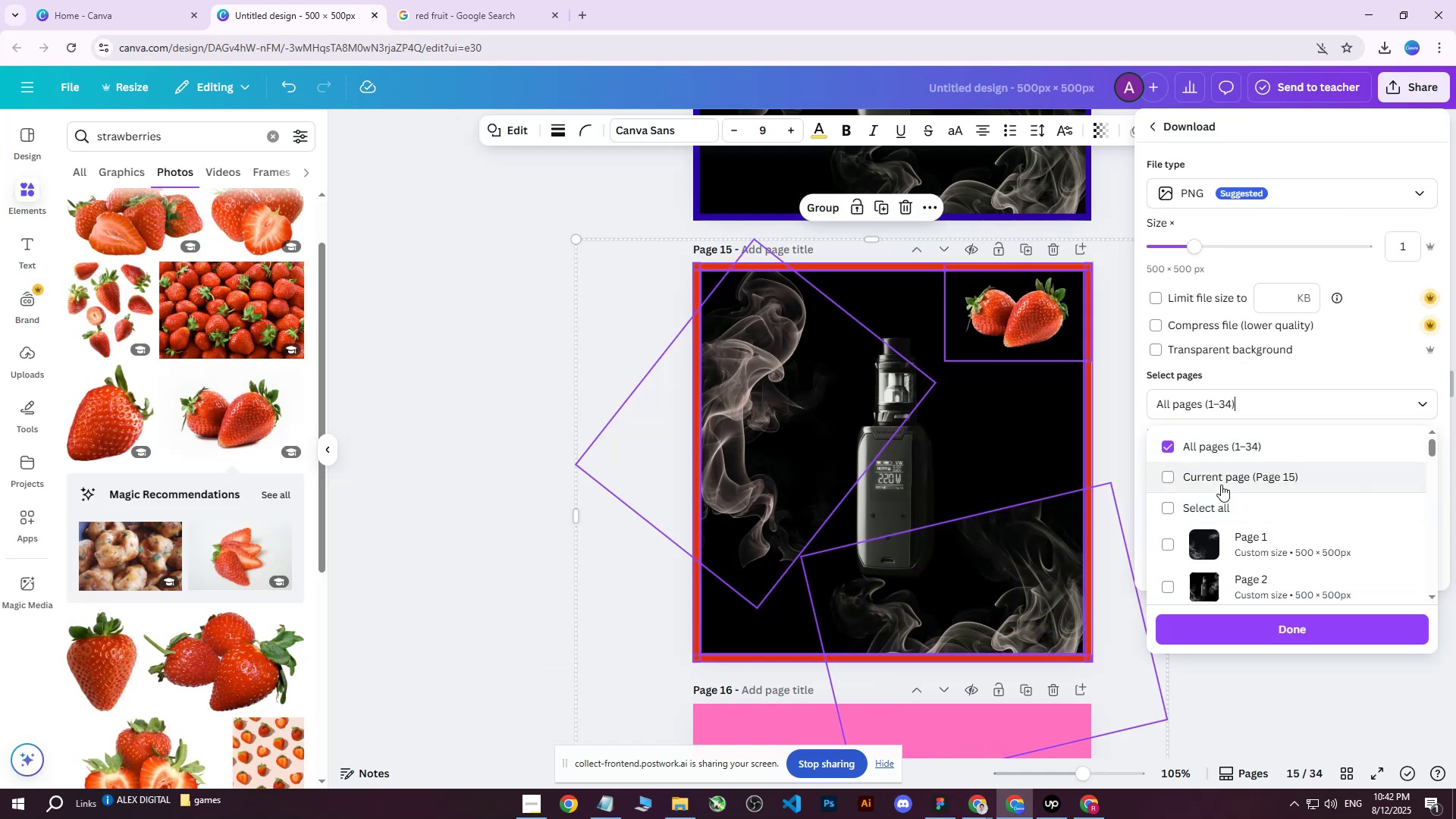 
triple_click([1221, 485])
 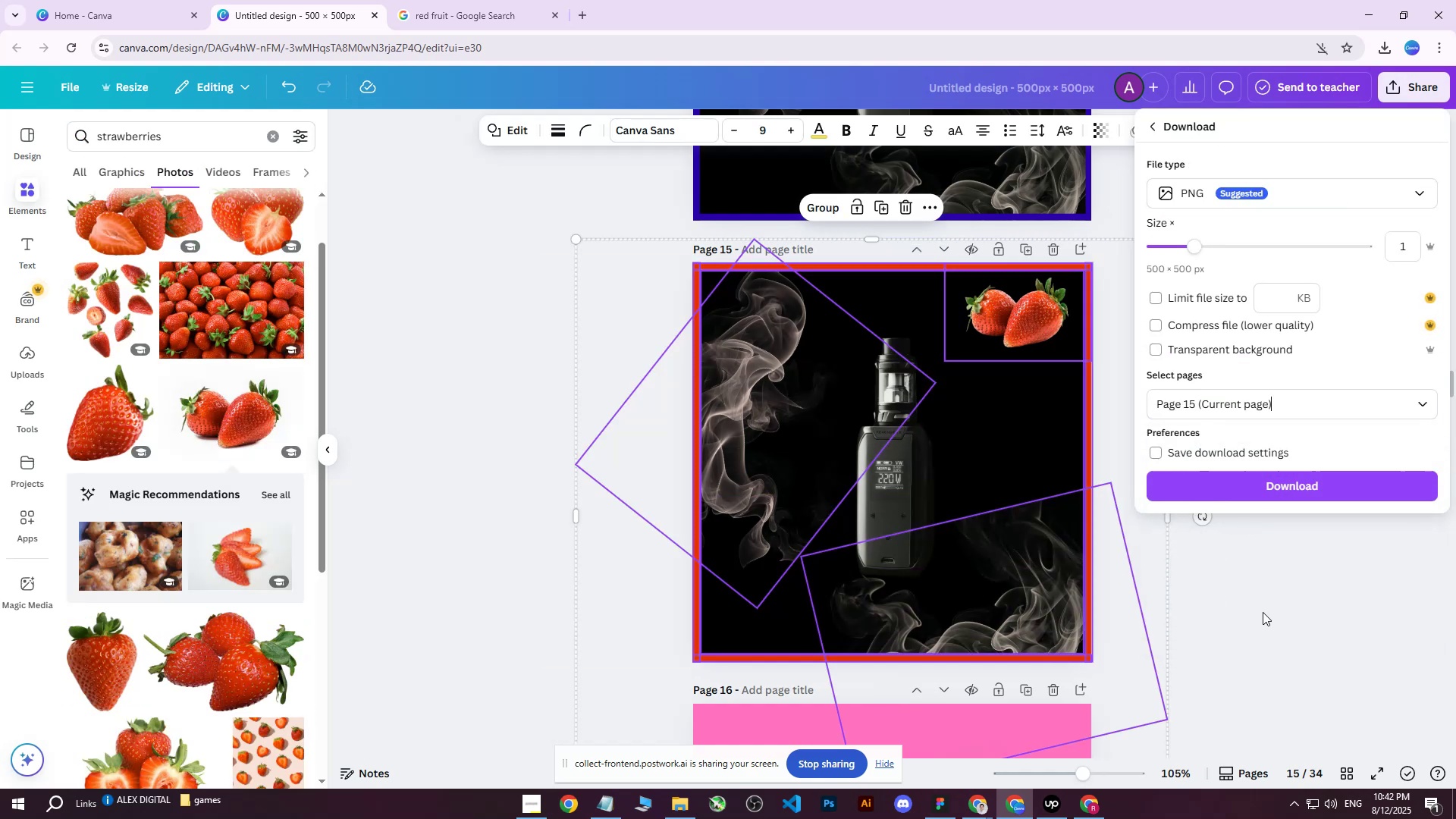 
left_click([1277, 476])
 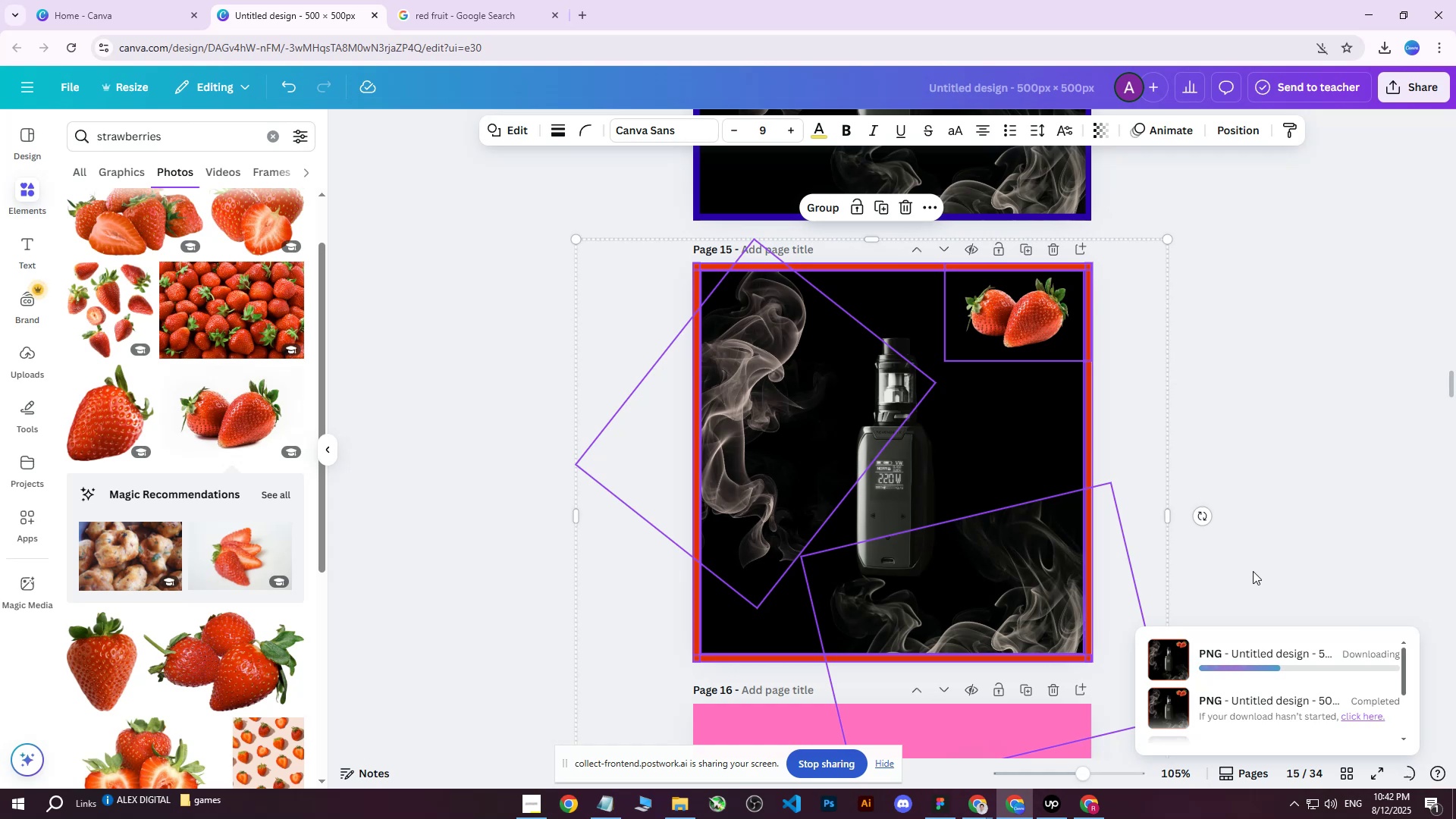 
wait(8.36)
 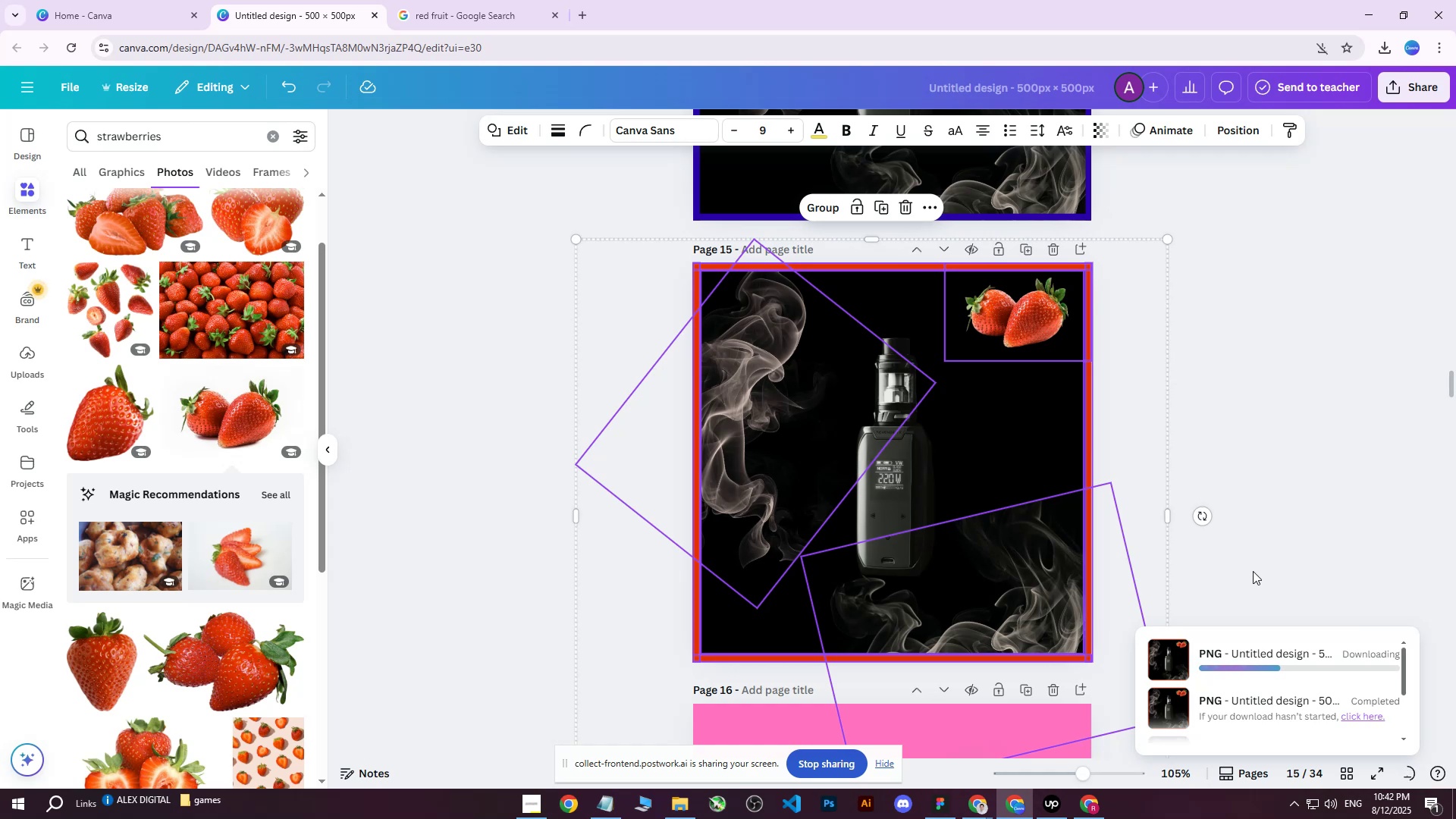 
left_click([1082, 814])
 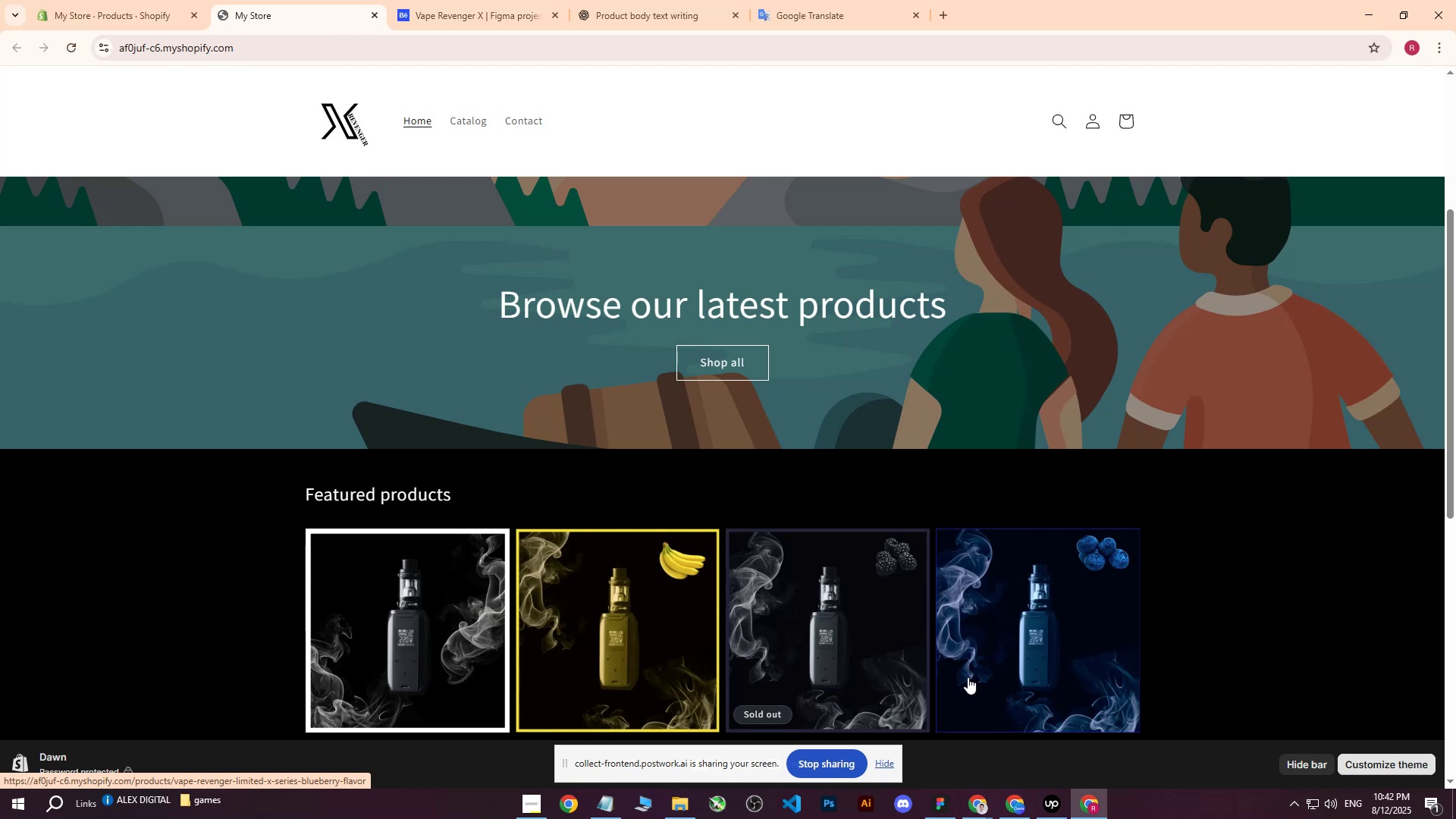 
wait(5.15)
 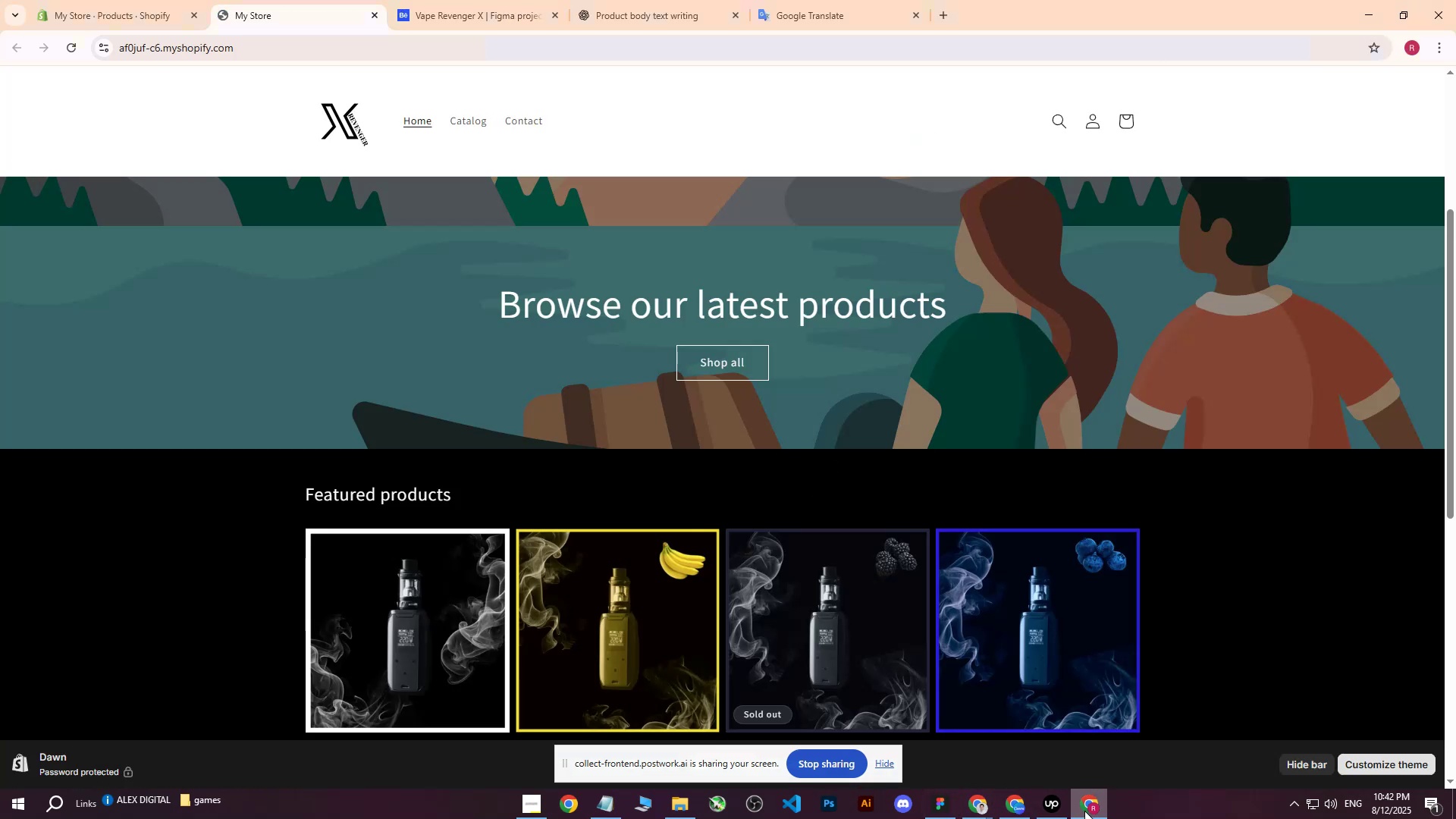 
scroll: coordinate [916, 442], scroll_direction: down, amount: 2.0
 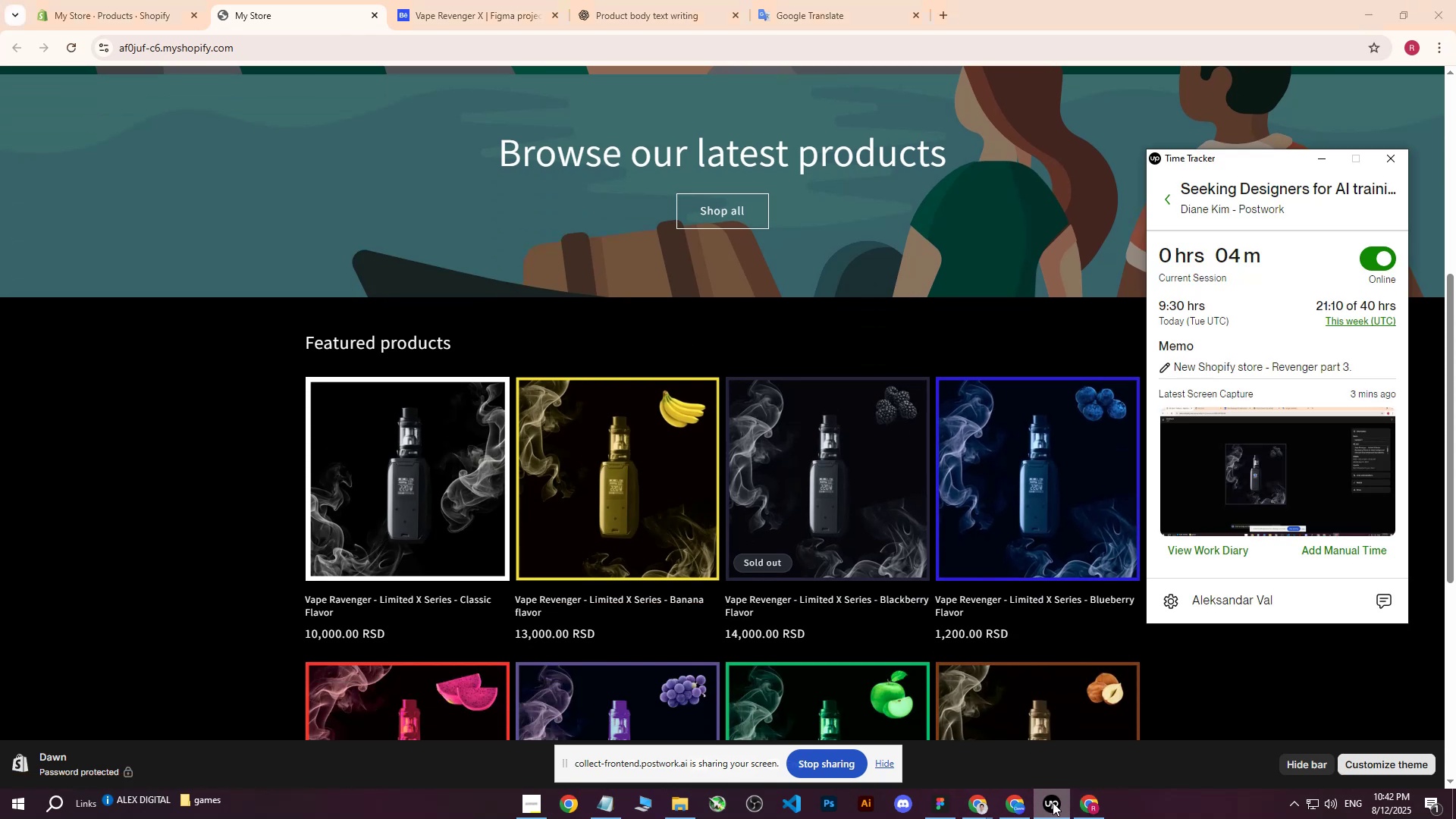 
left_click([1052, 803])
 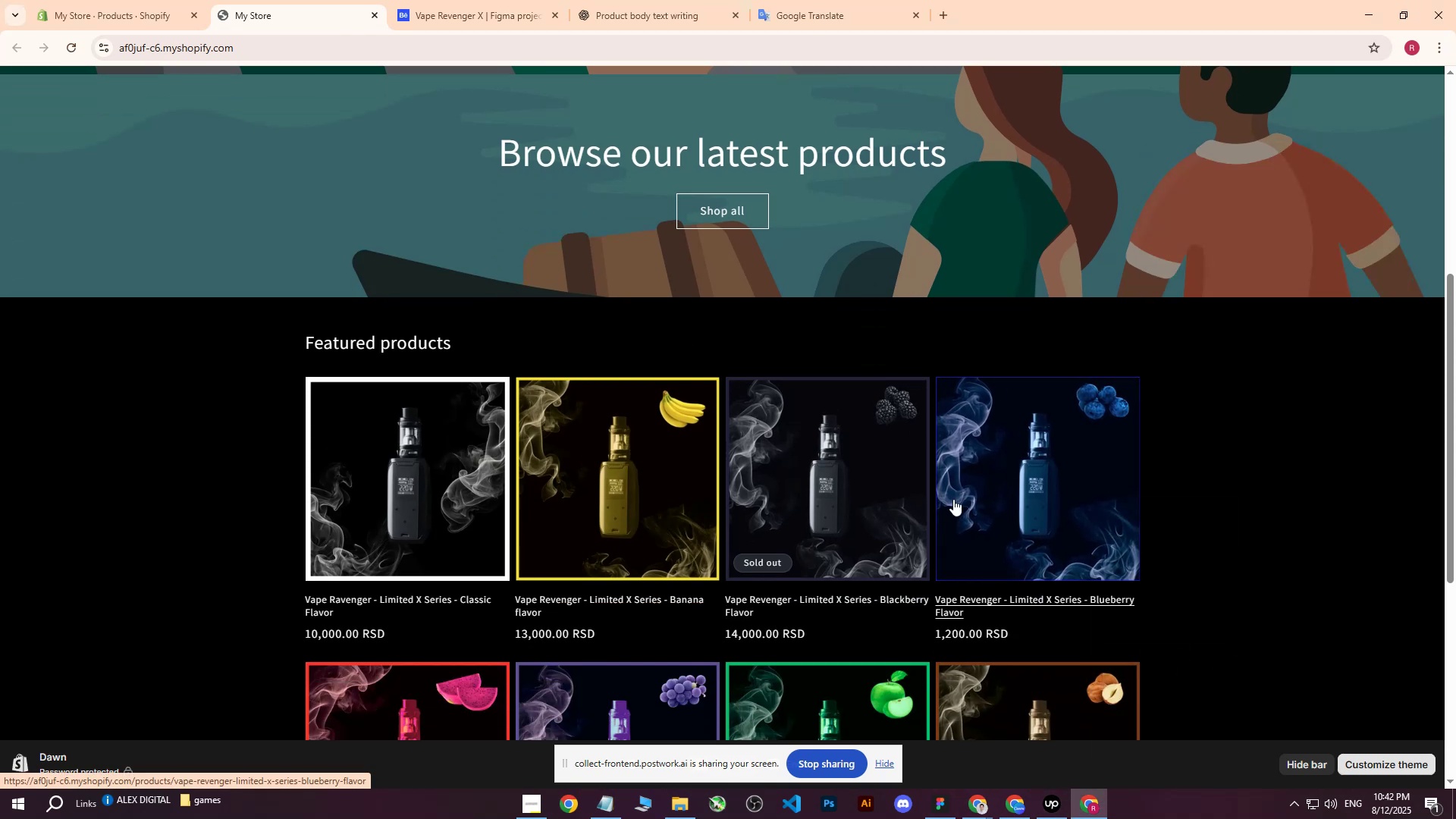 
left_click([132, 0])
 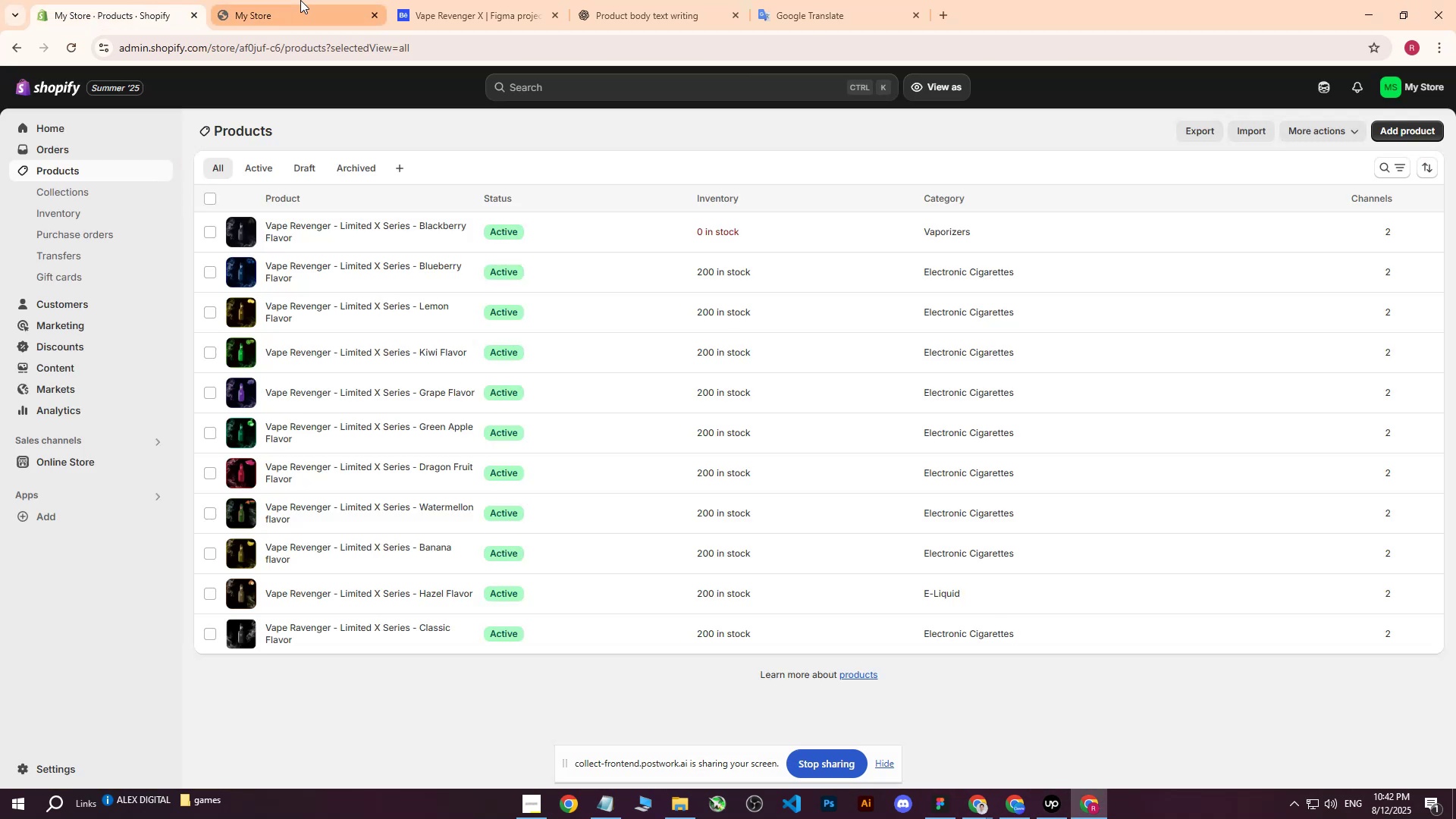 
left_click([300, 0])
 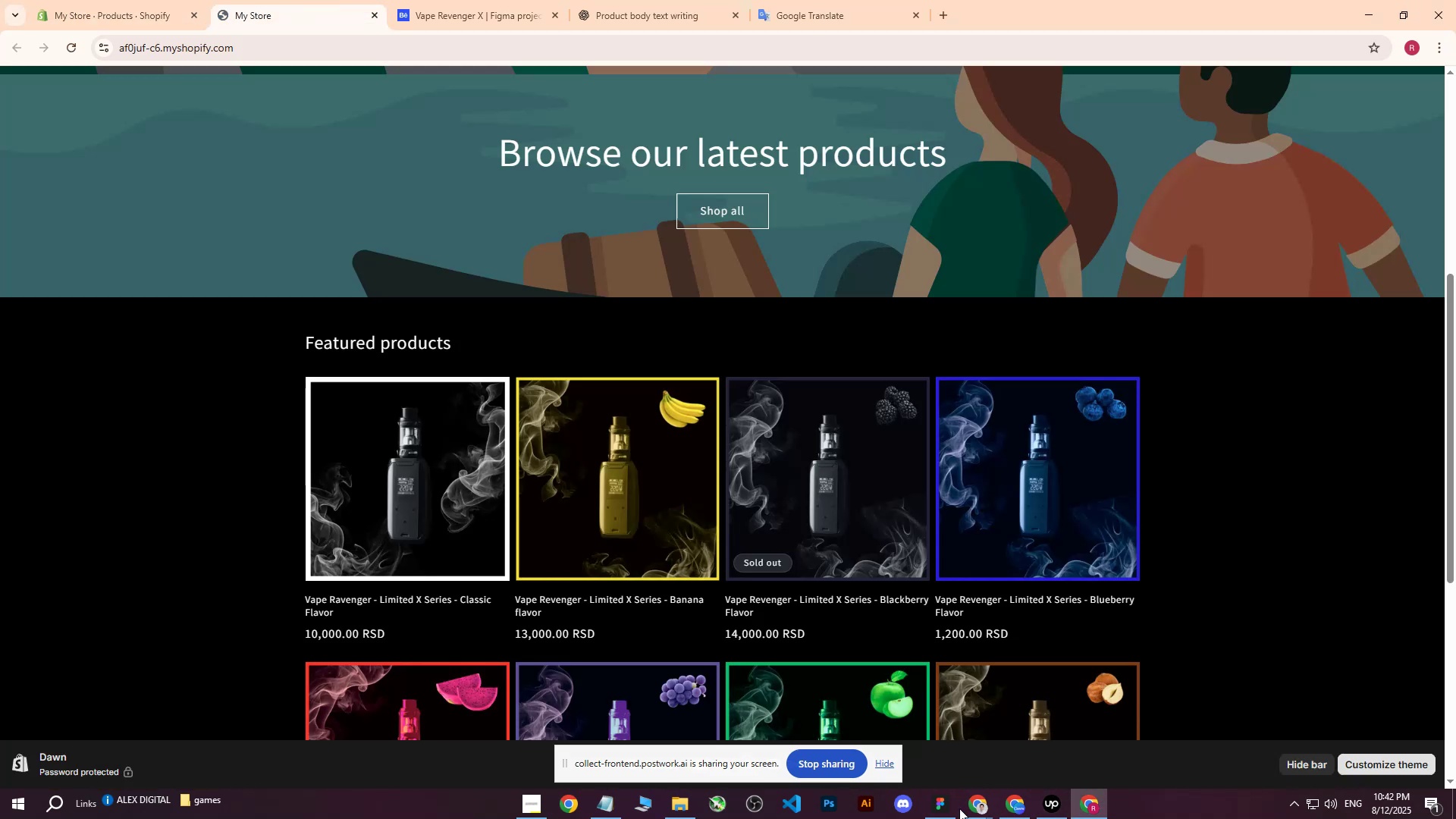 
left_click([937, 818])
 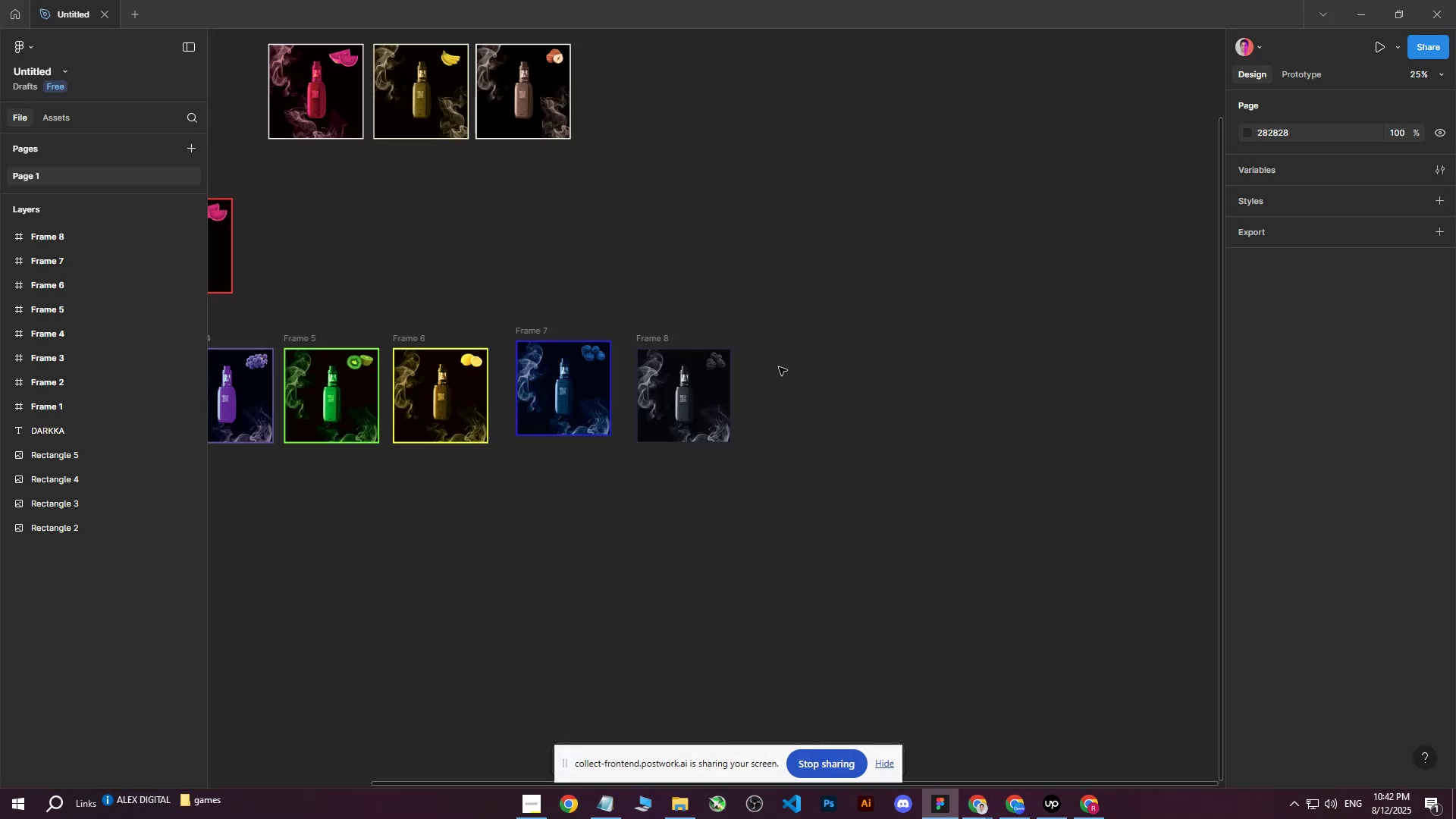 
left_click([829, 374])
 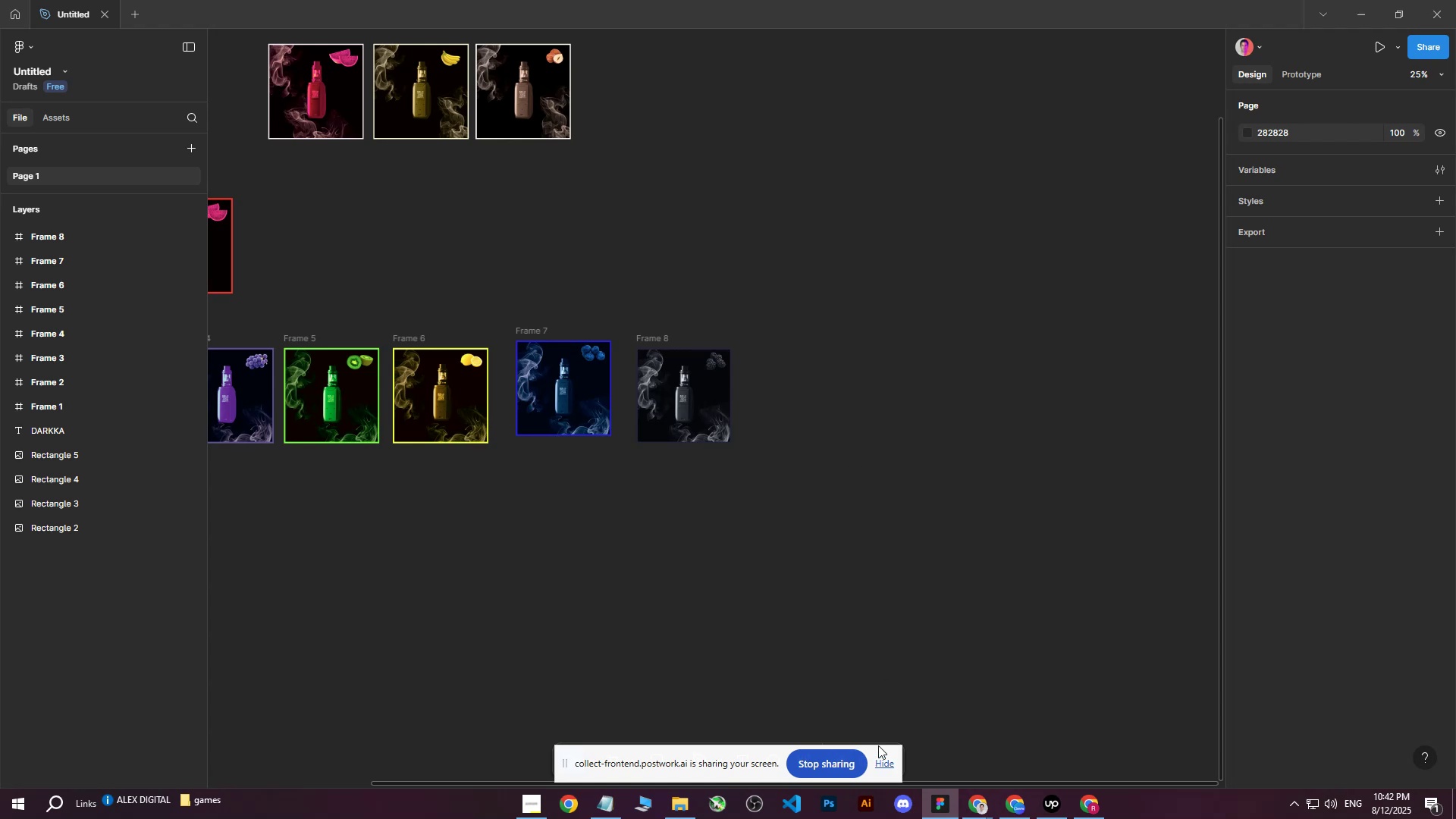 
left_click([884, 764])
 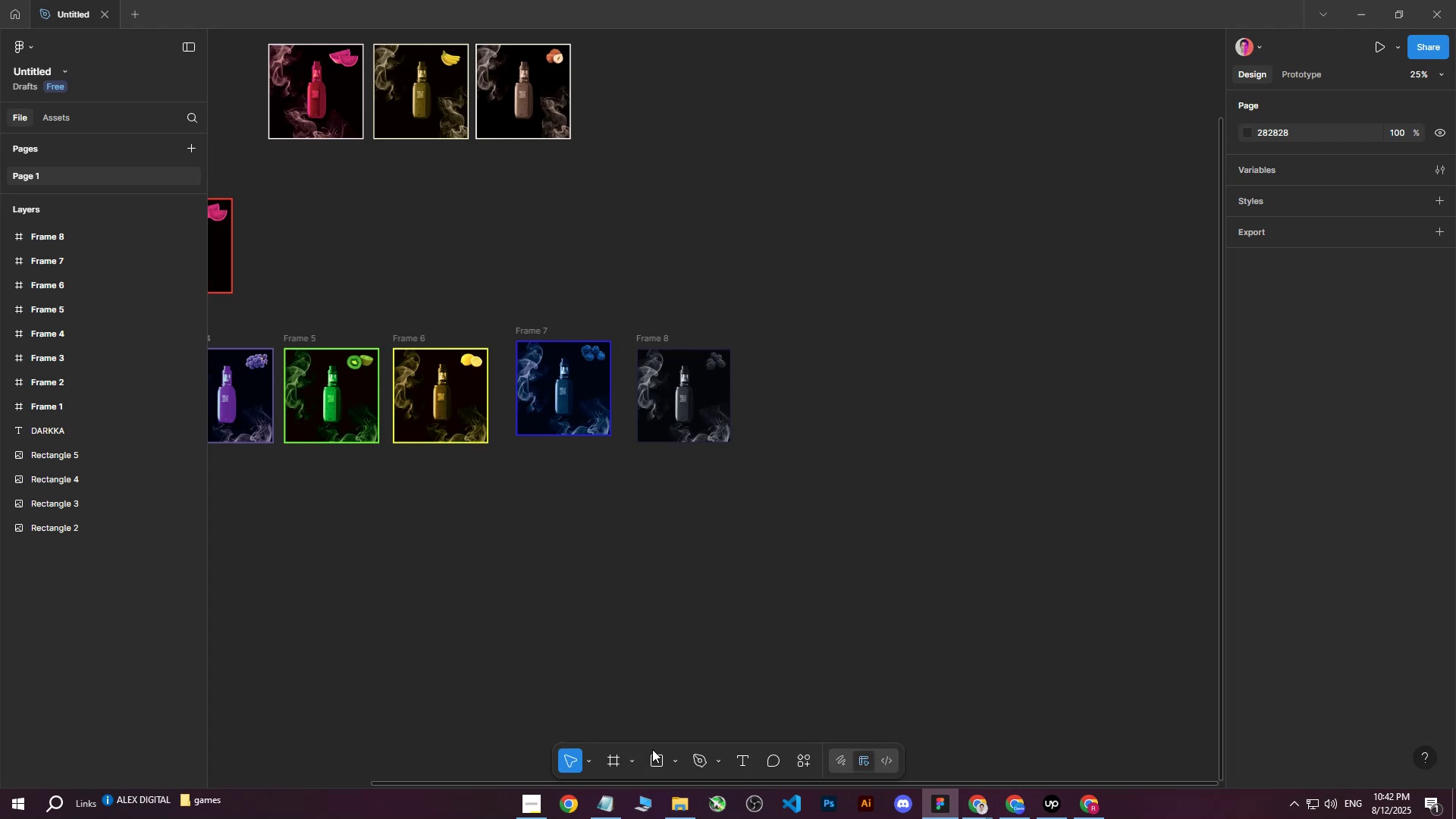 
left_click([651, 767])
 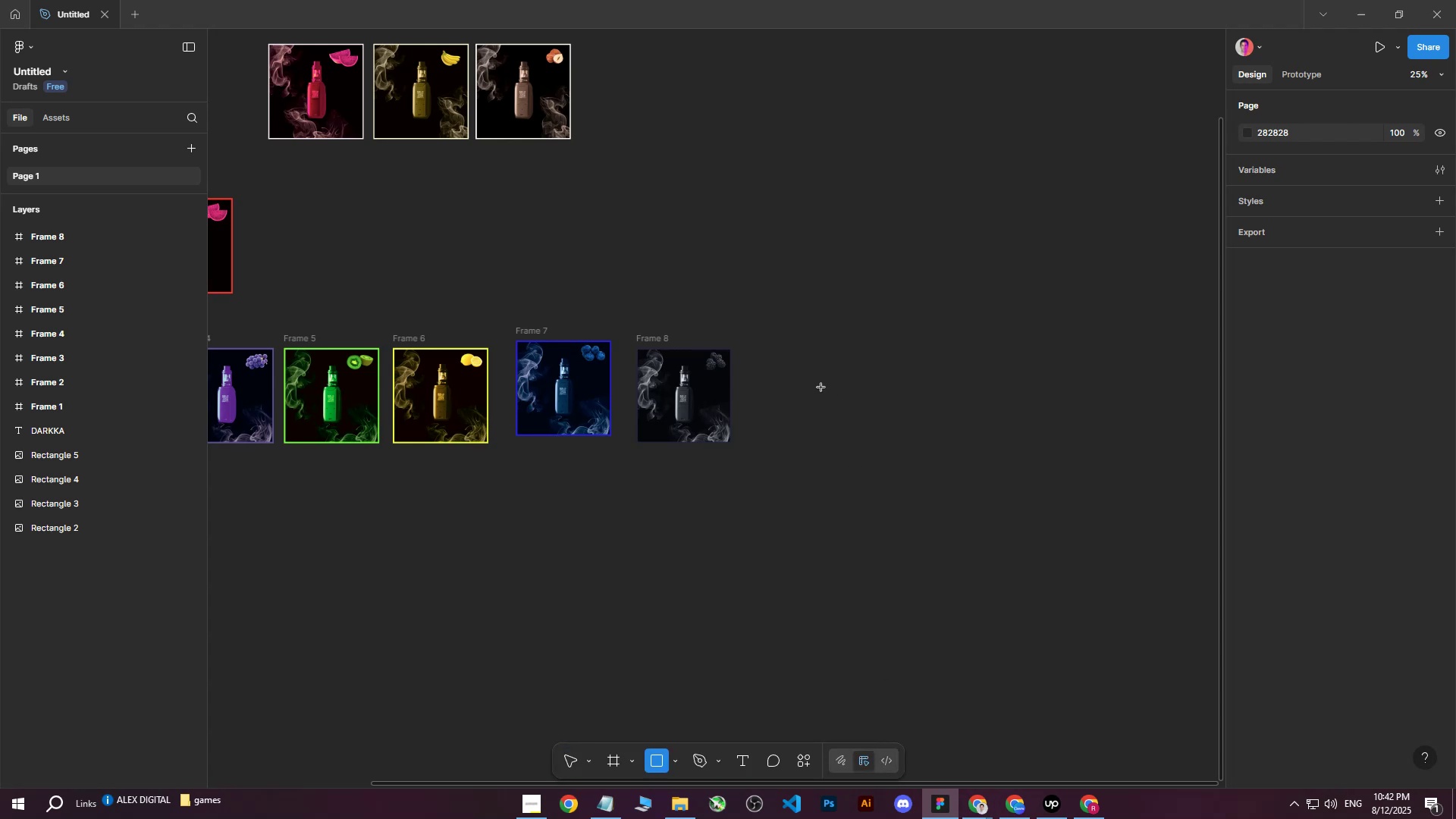 
left_click_drag(start_coordinate=[772, 347], to_coordinate=[863, 483])
 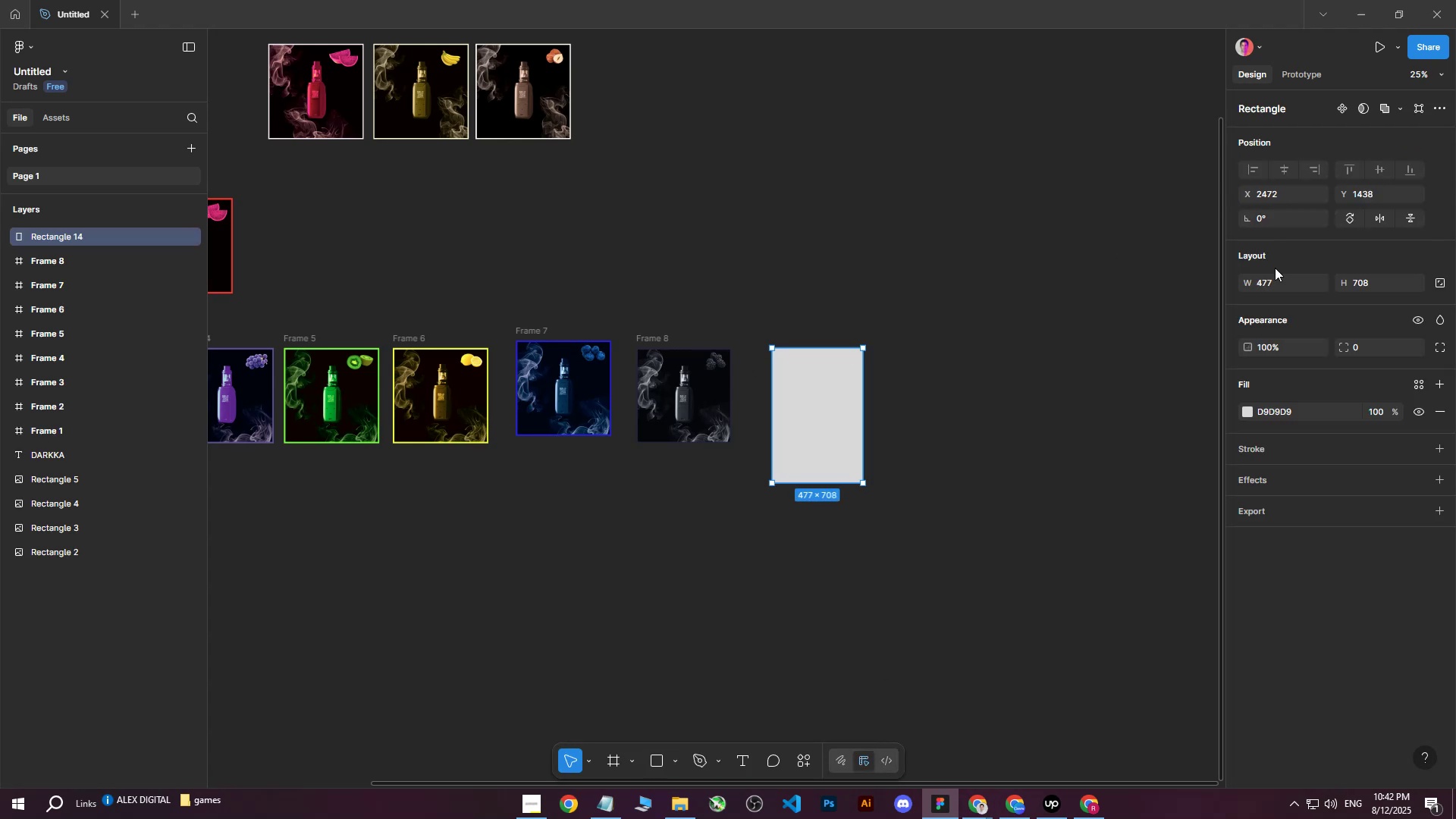 
left_click([1274, 287])
 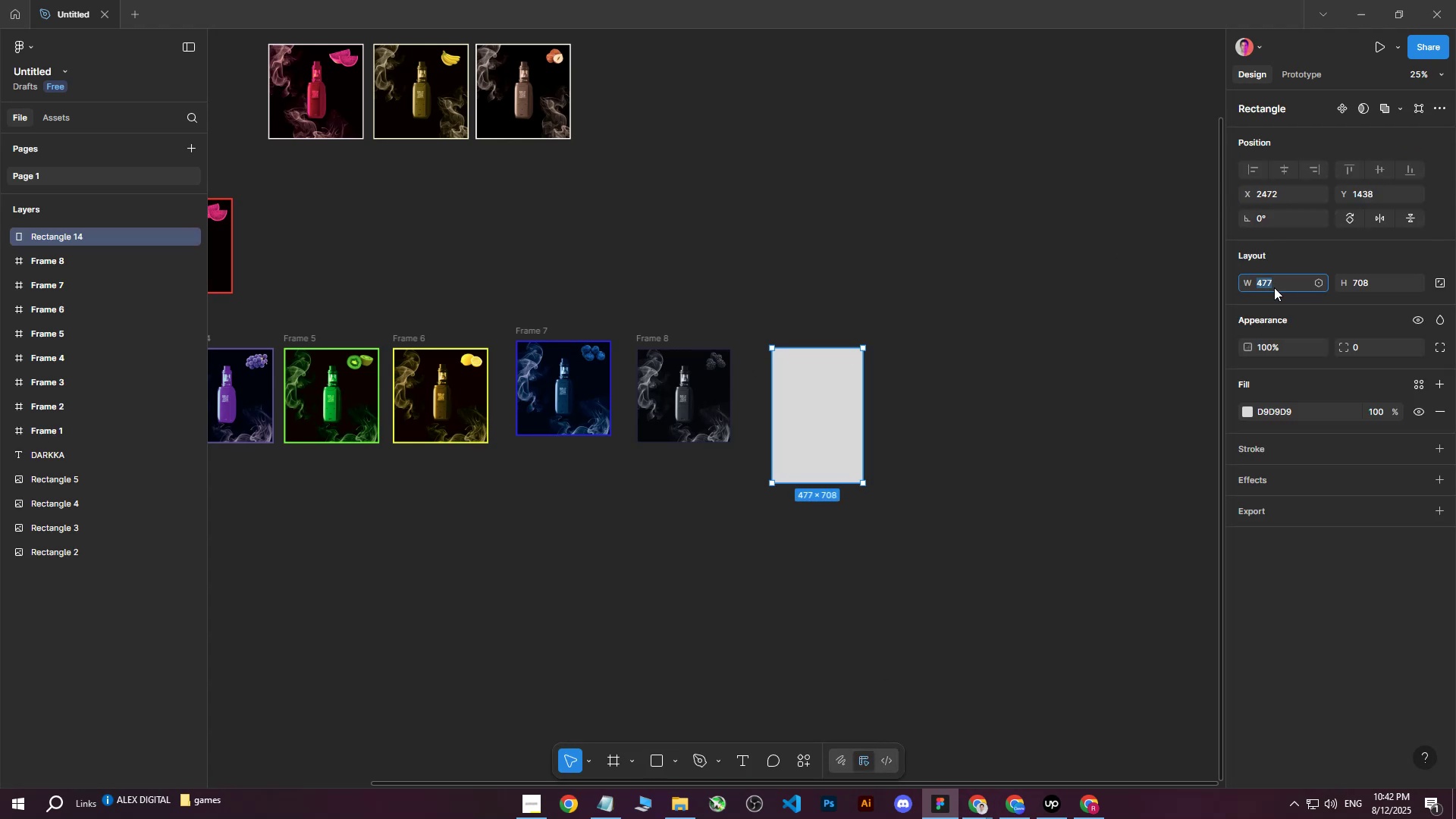 
type(500)
key(Tab)
type(500)
 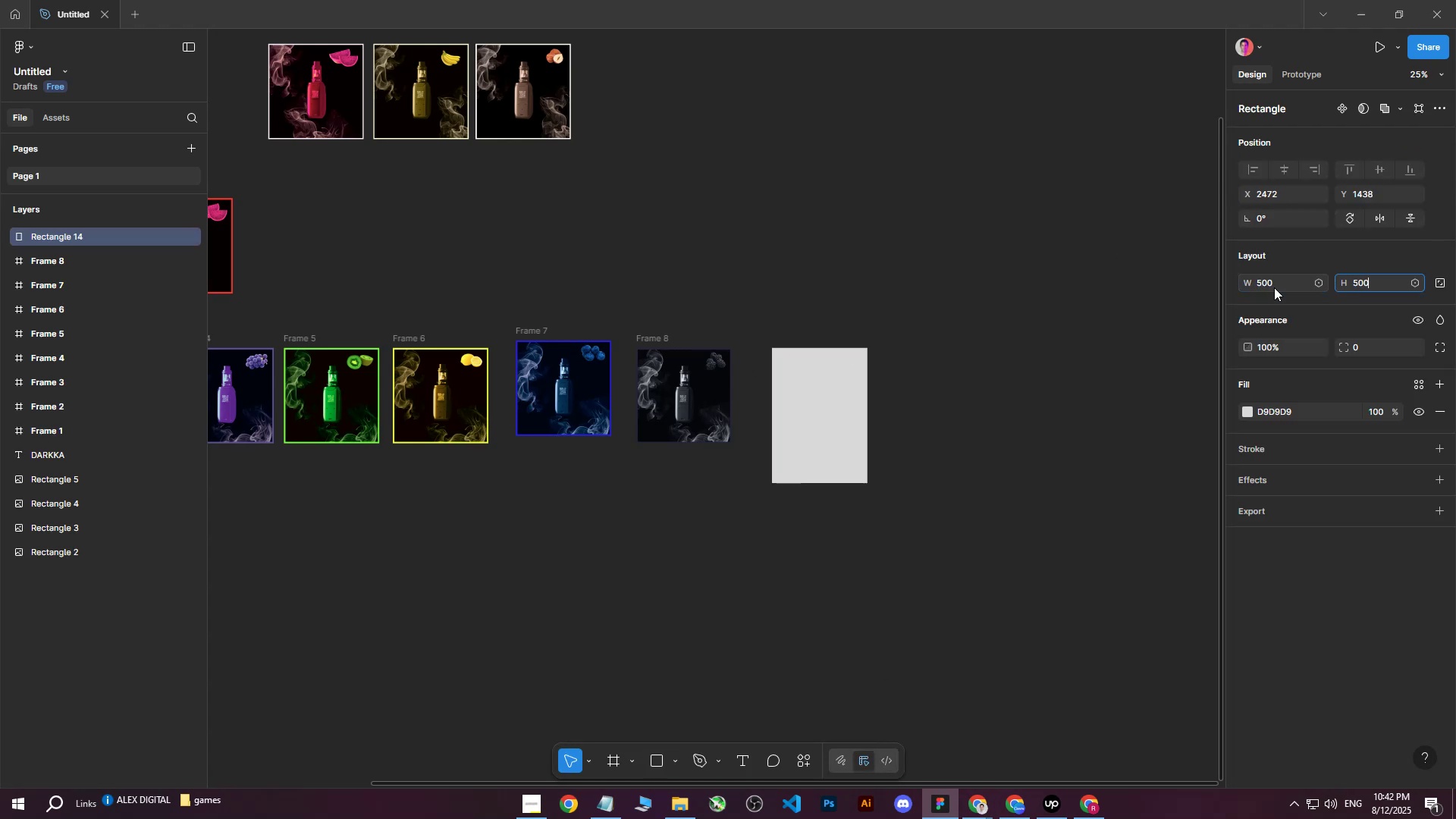 
key(Enter)
 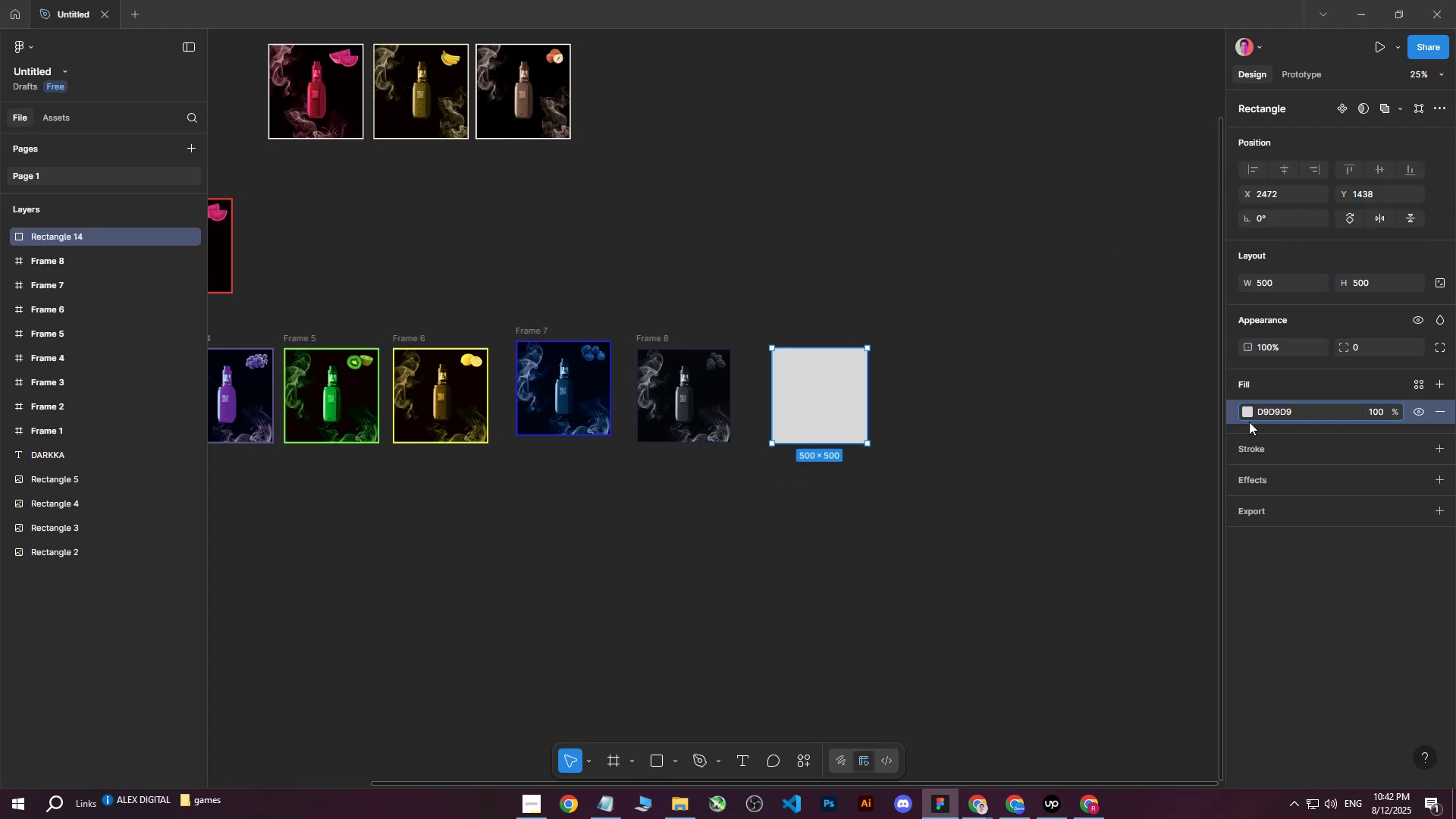 
double_click([1249, 416])
 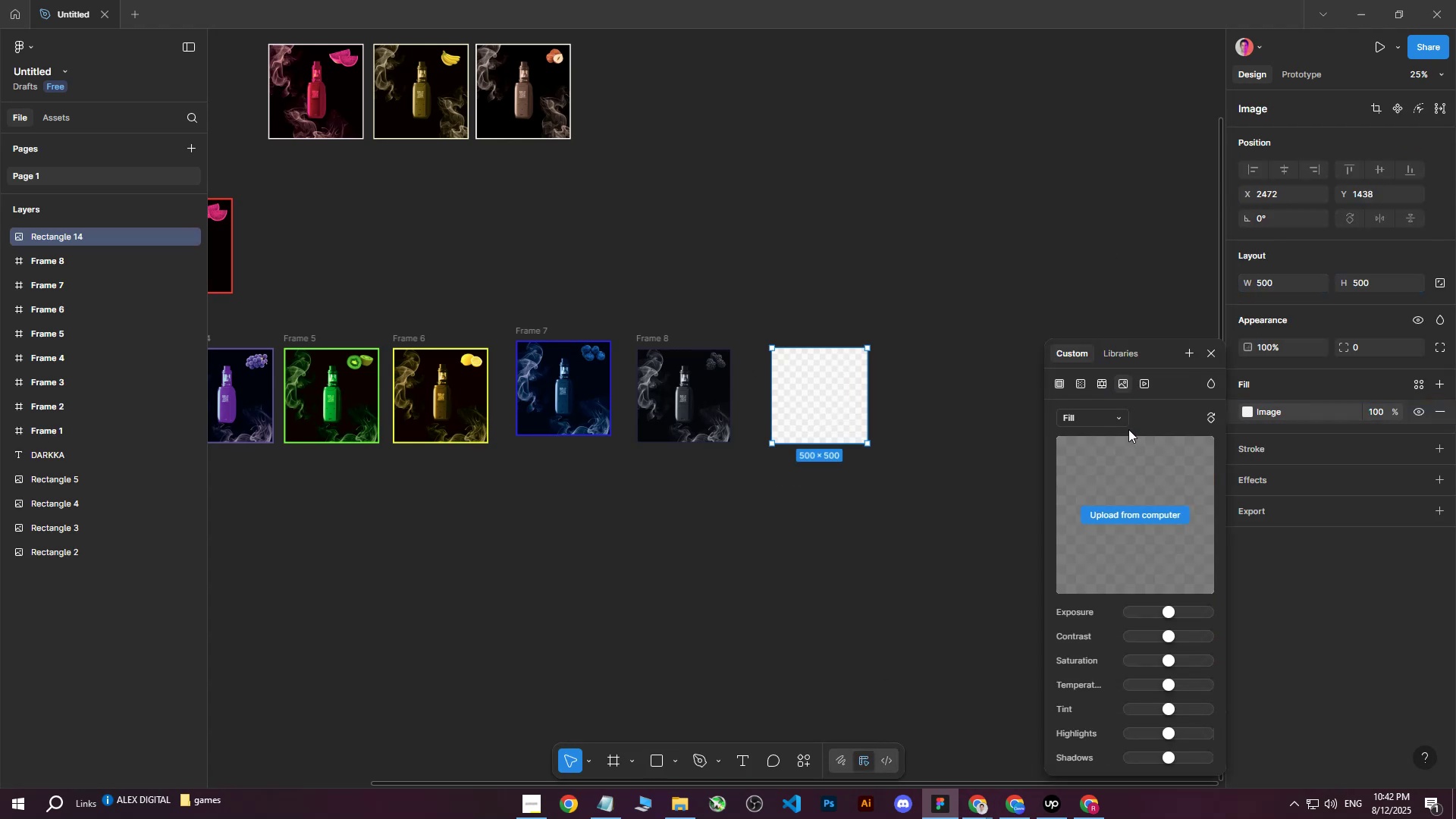 
double_click([1140, 520])
 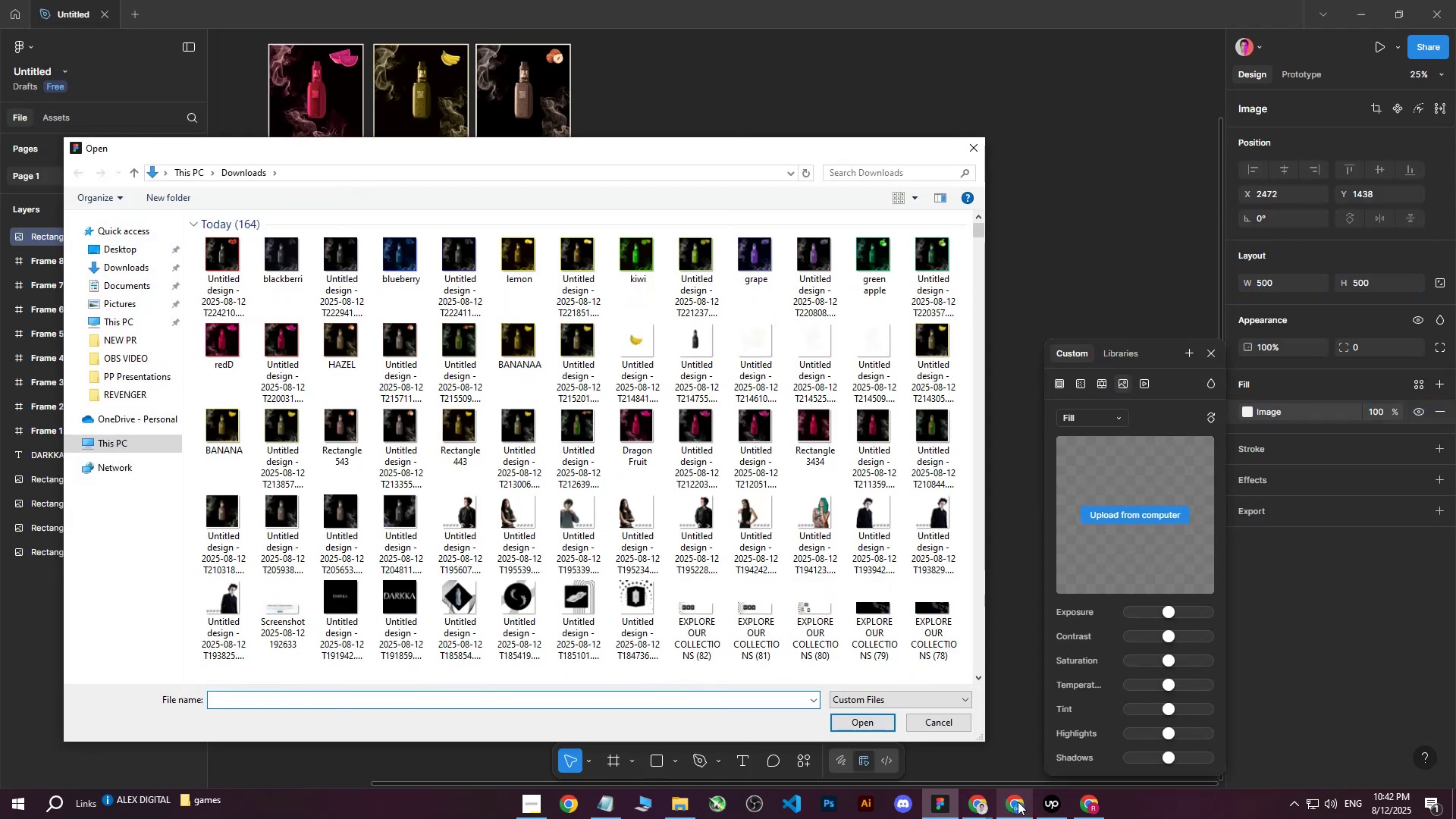 
left_click([1013, 805])
 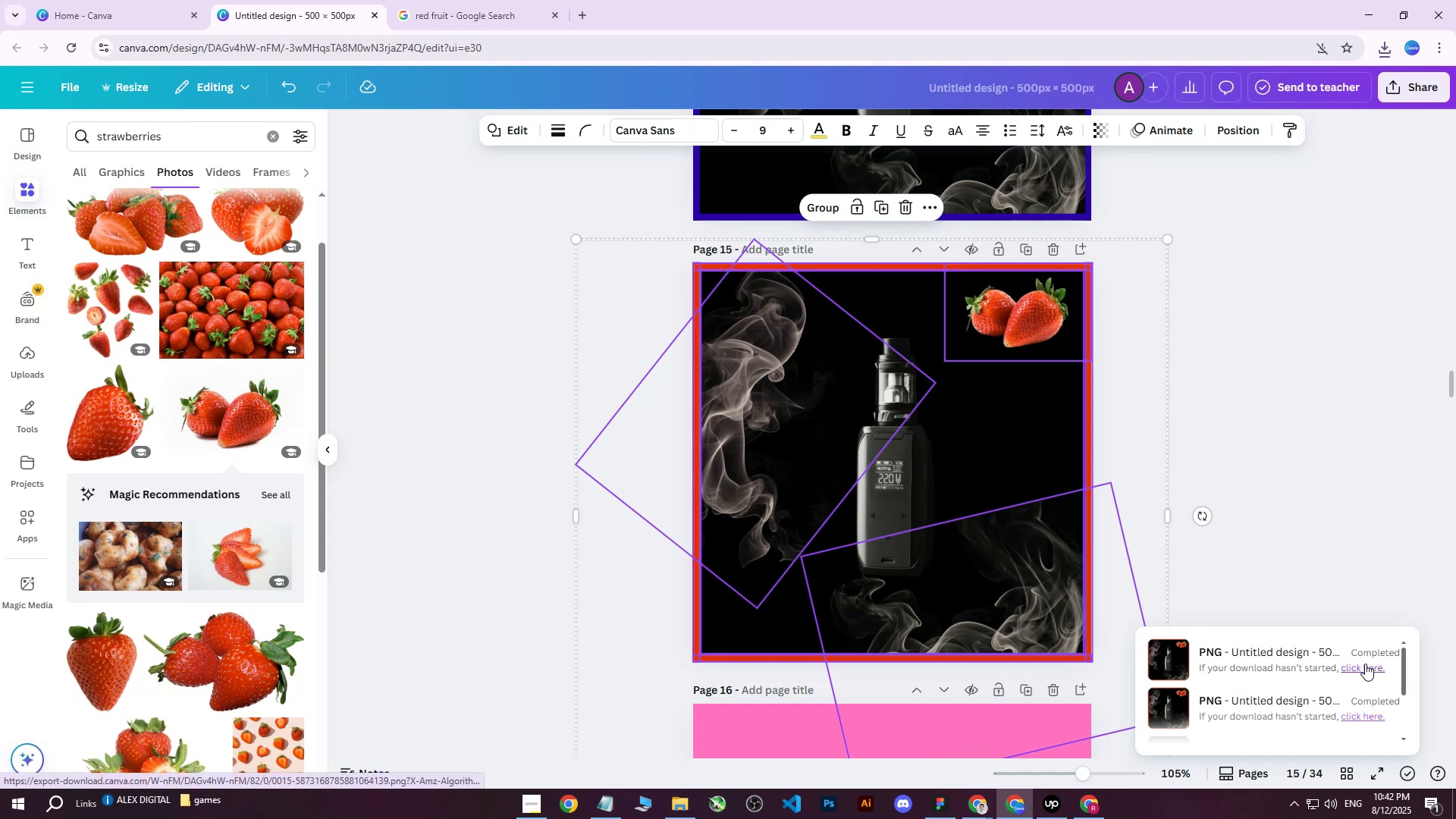 
left_click([1100, 810])
 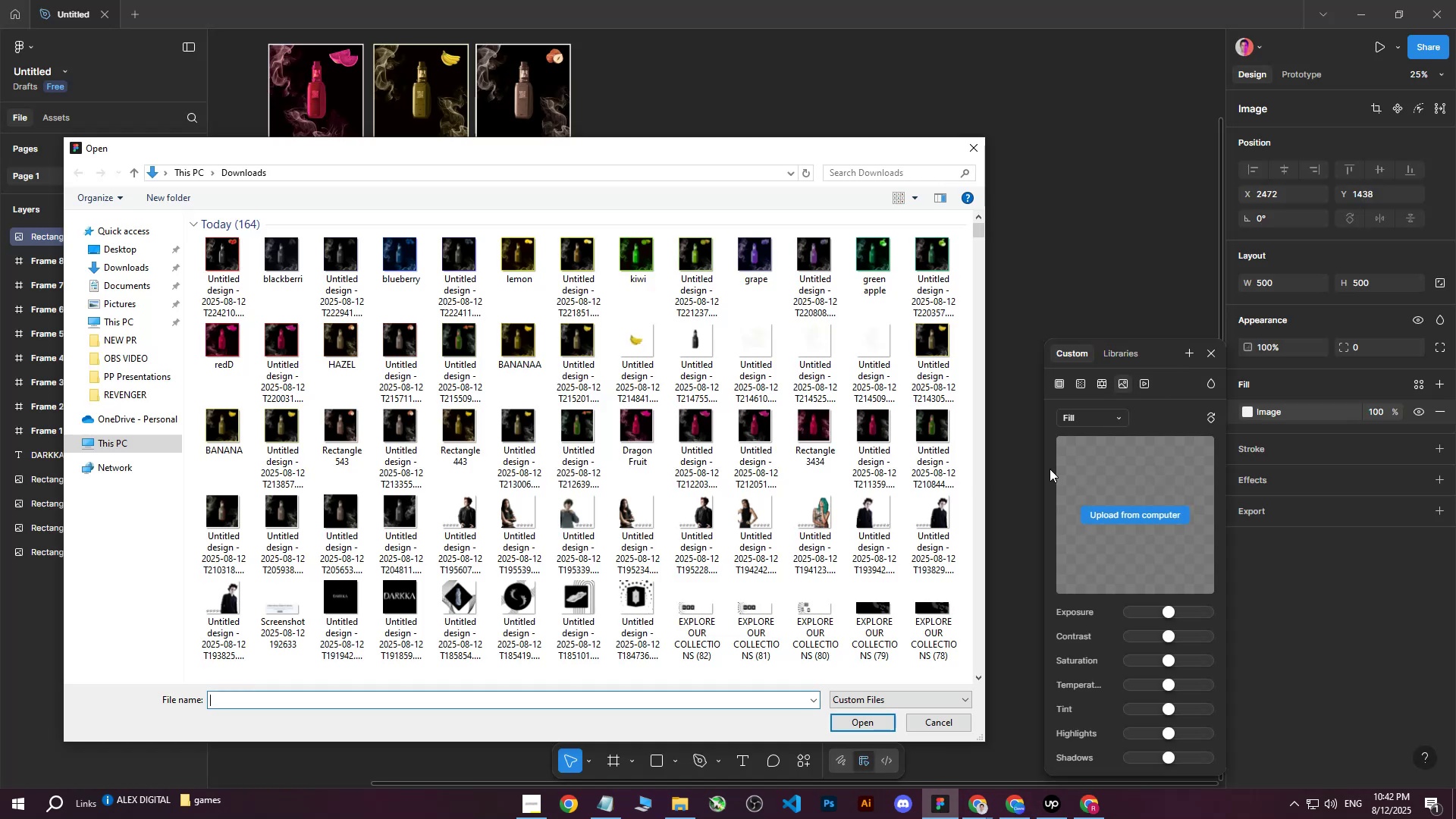 
left_click([226, 248])
 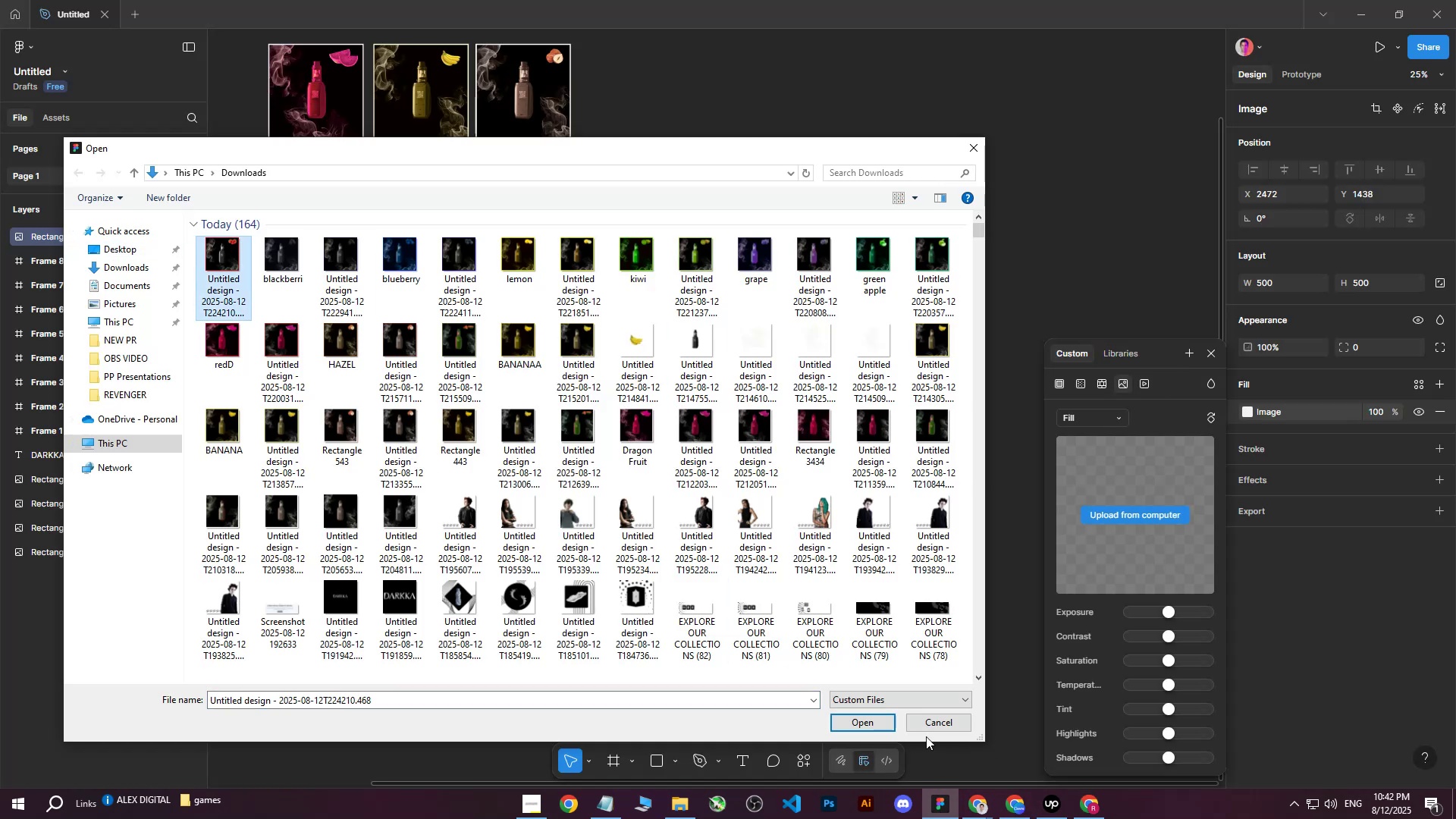 
left_click([874, 729])
 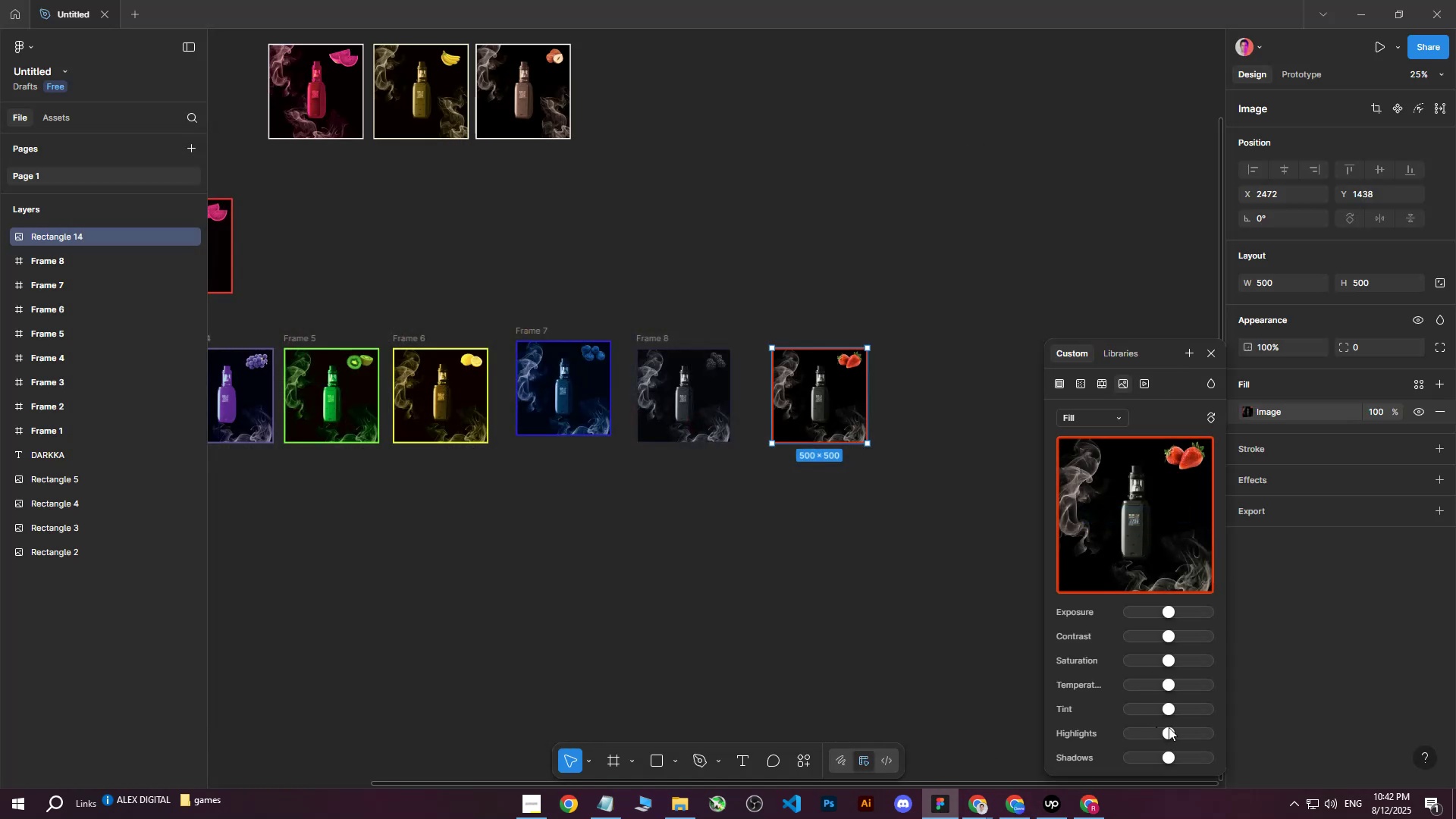 
left_click_drag(start_coordinate=[1169, 711], to_coordinate=[1189, 711])
 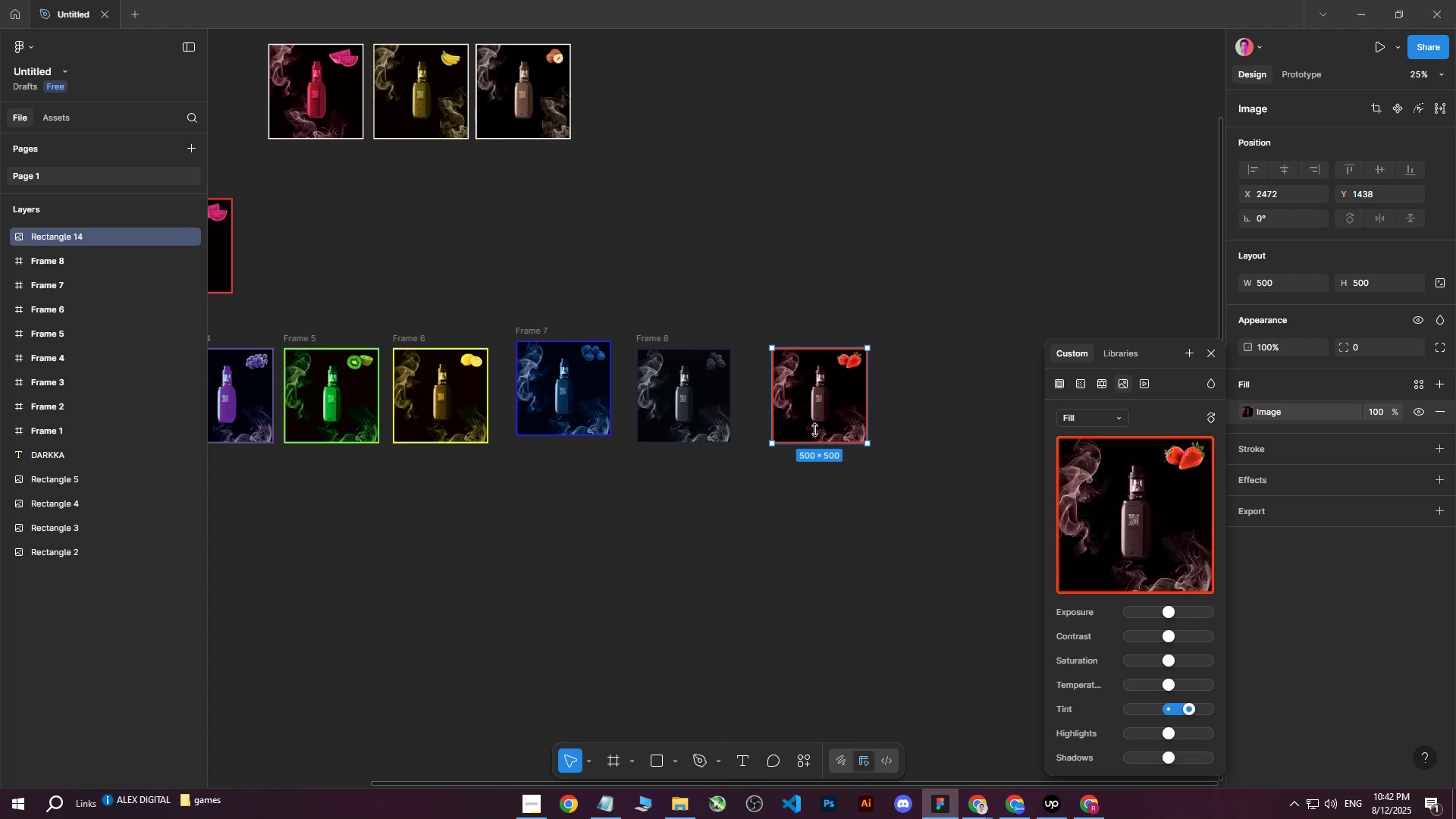 
hold_key(key=ControlLeft, duration=1.37)
scroll: coordinate [819, 356], scroll_direction: down, amount: 3.0
 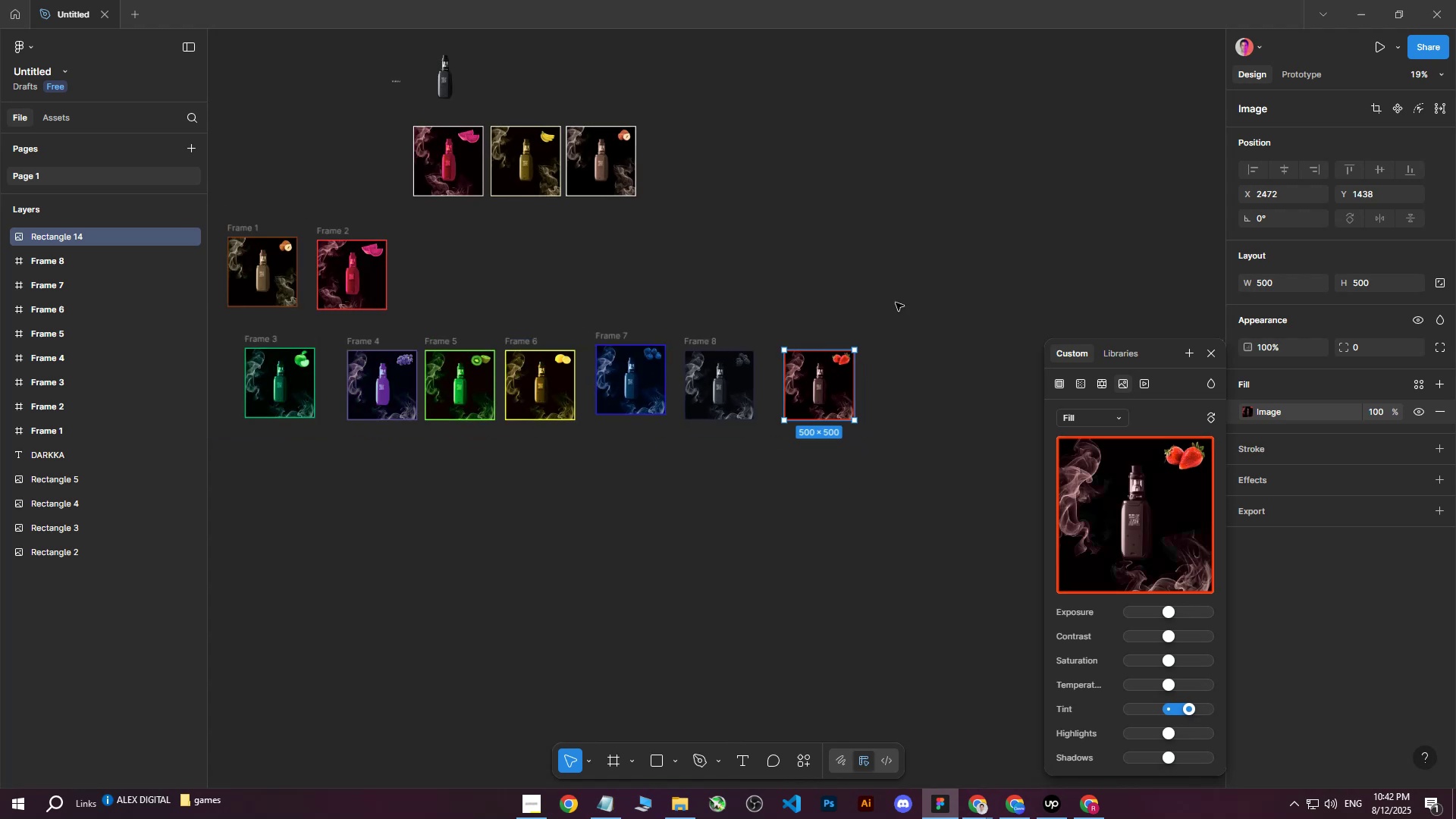 
scroll: coordinate [874, 466], scroll_direction: up, amount: 9.0
 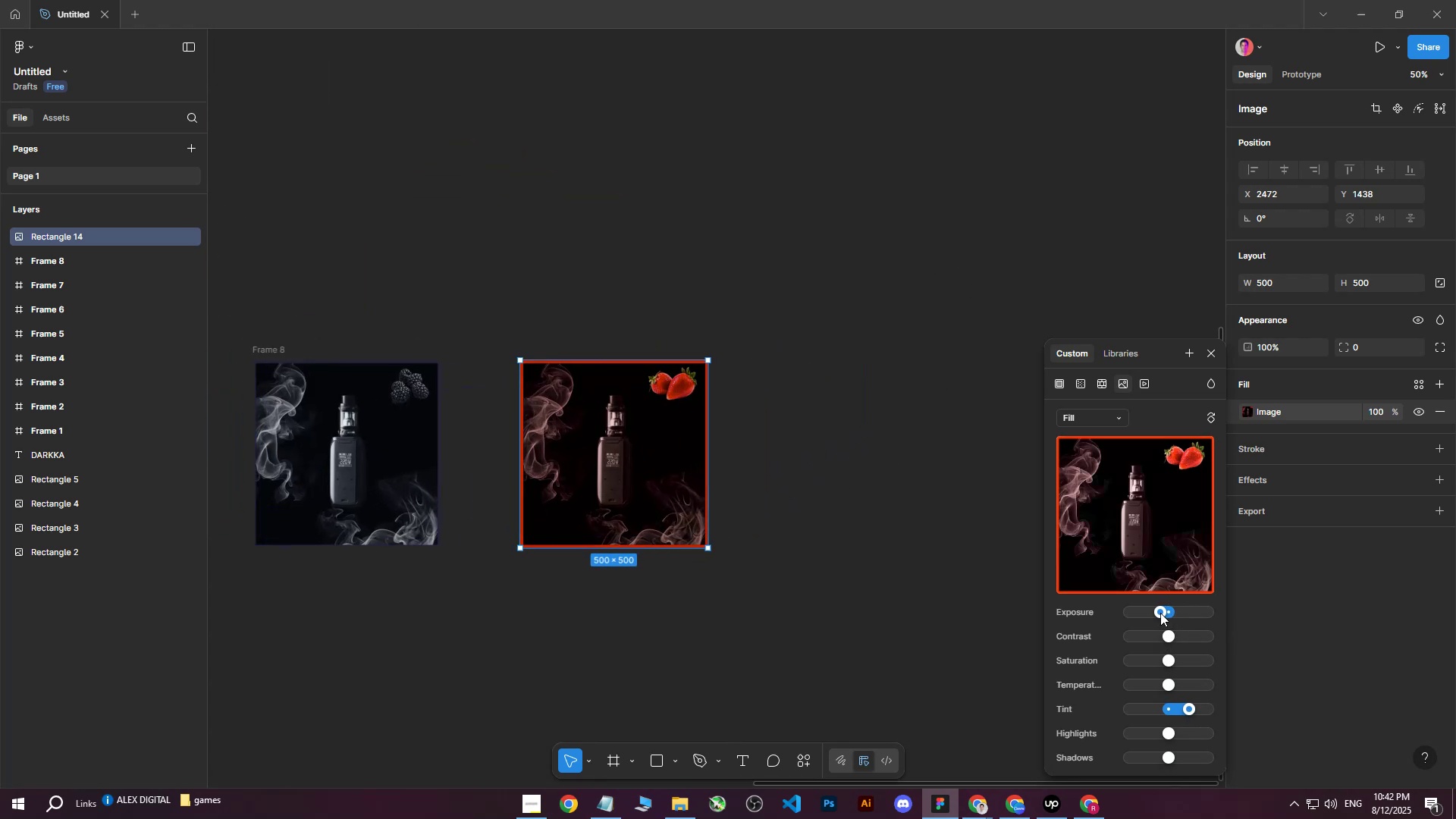 
hold_key(key=ControlLeft, duration=0.5)
 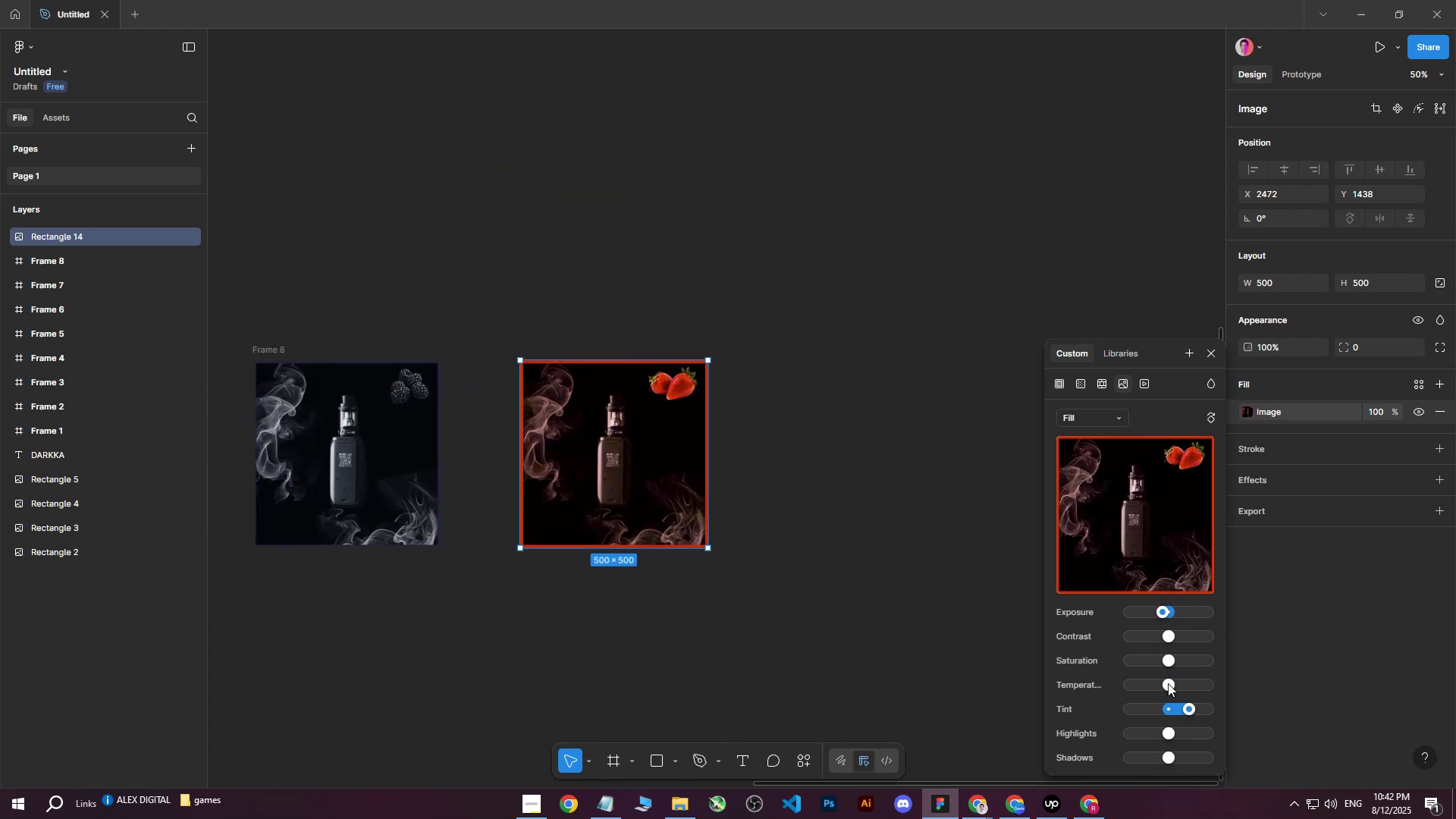 
left_click_drag(start_coordinate=[1168, 662], to_coordinate=[1169, 667])
 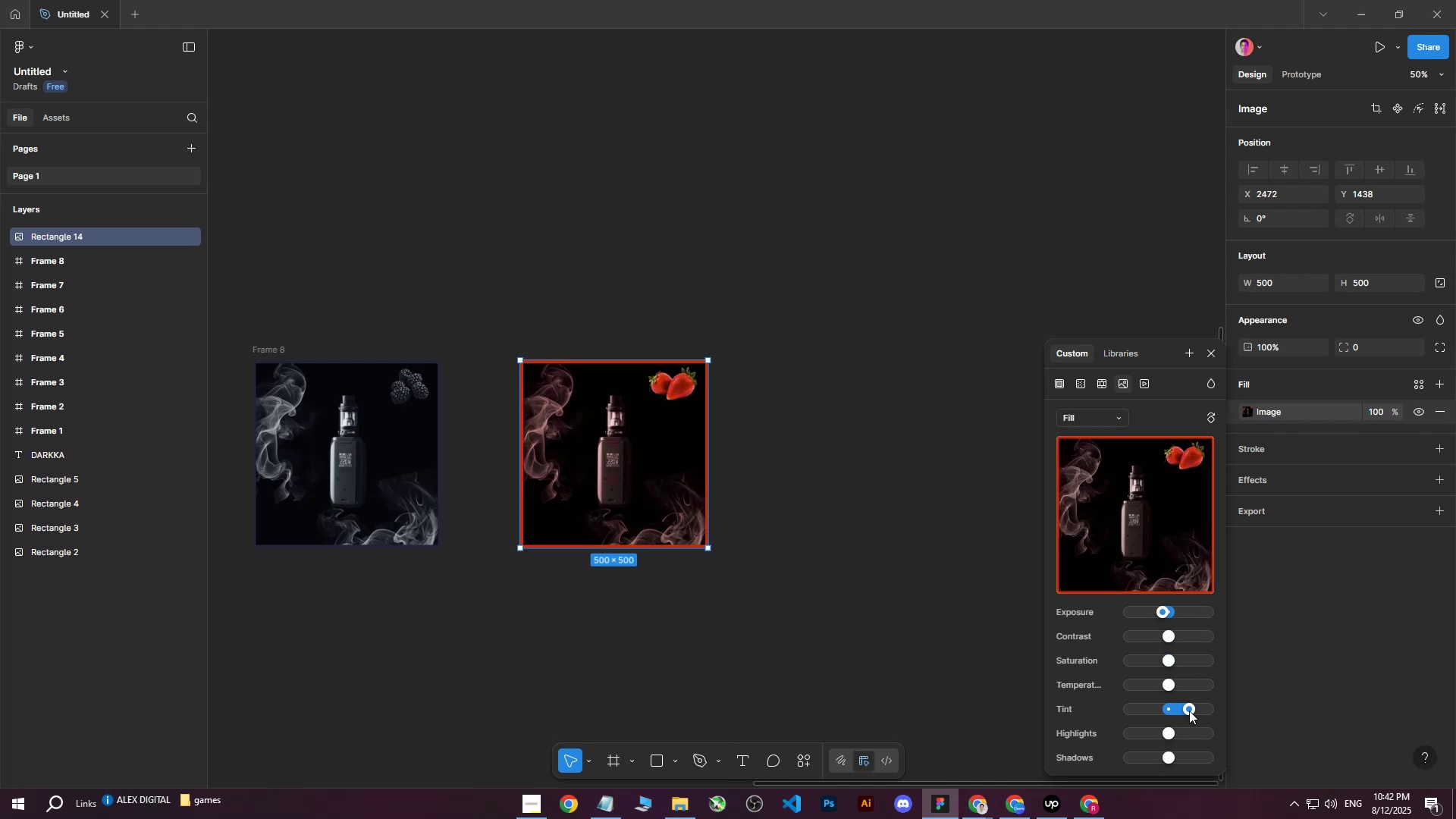 
left_click_drag(start_coordinate=[1189, 708], to_coordinate=[1194, 704])
 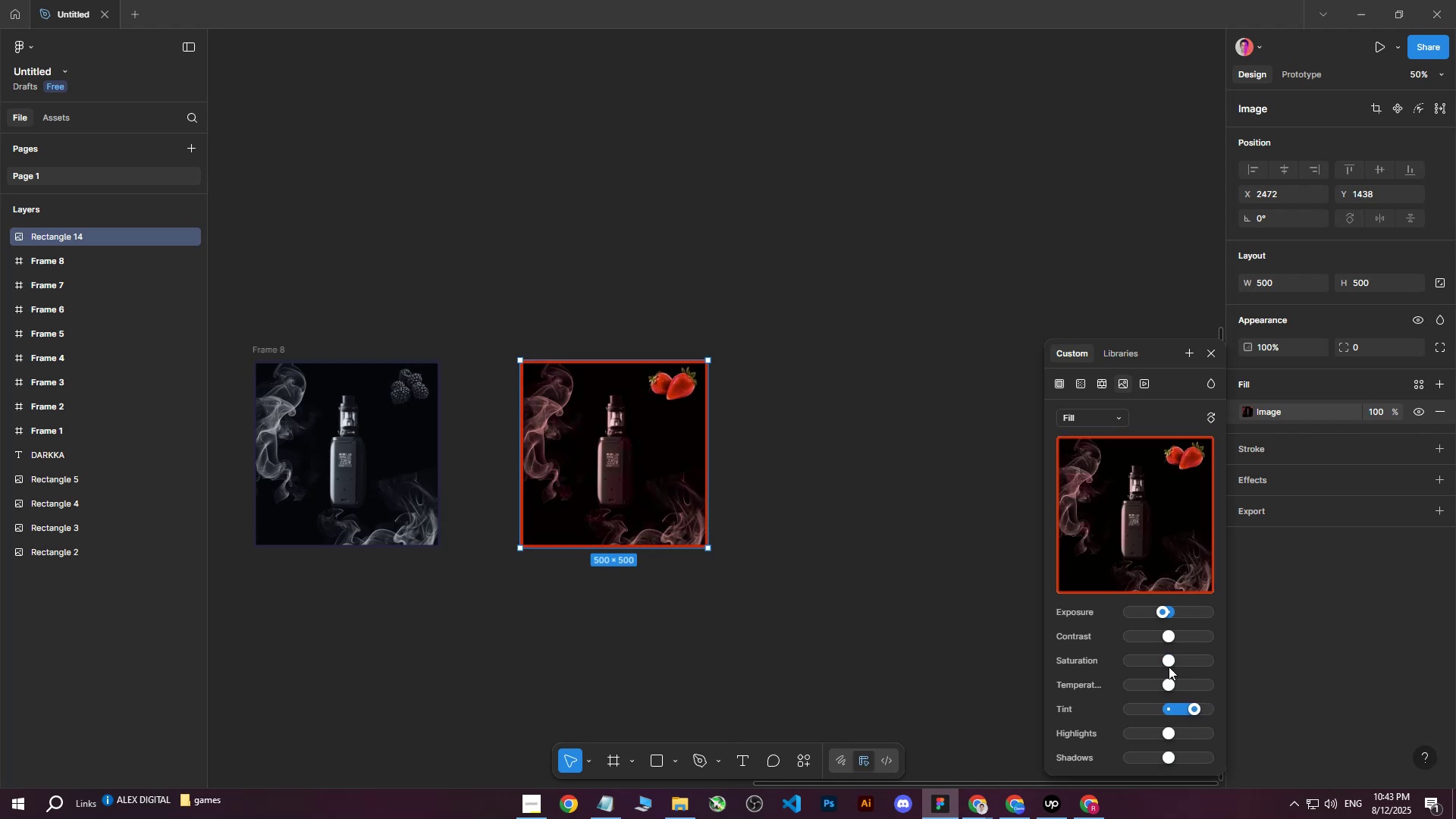 
left_click_drag(start_coordinate=[1165, 661], to_coordinate=[1178, 661])
 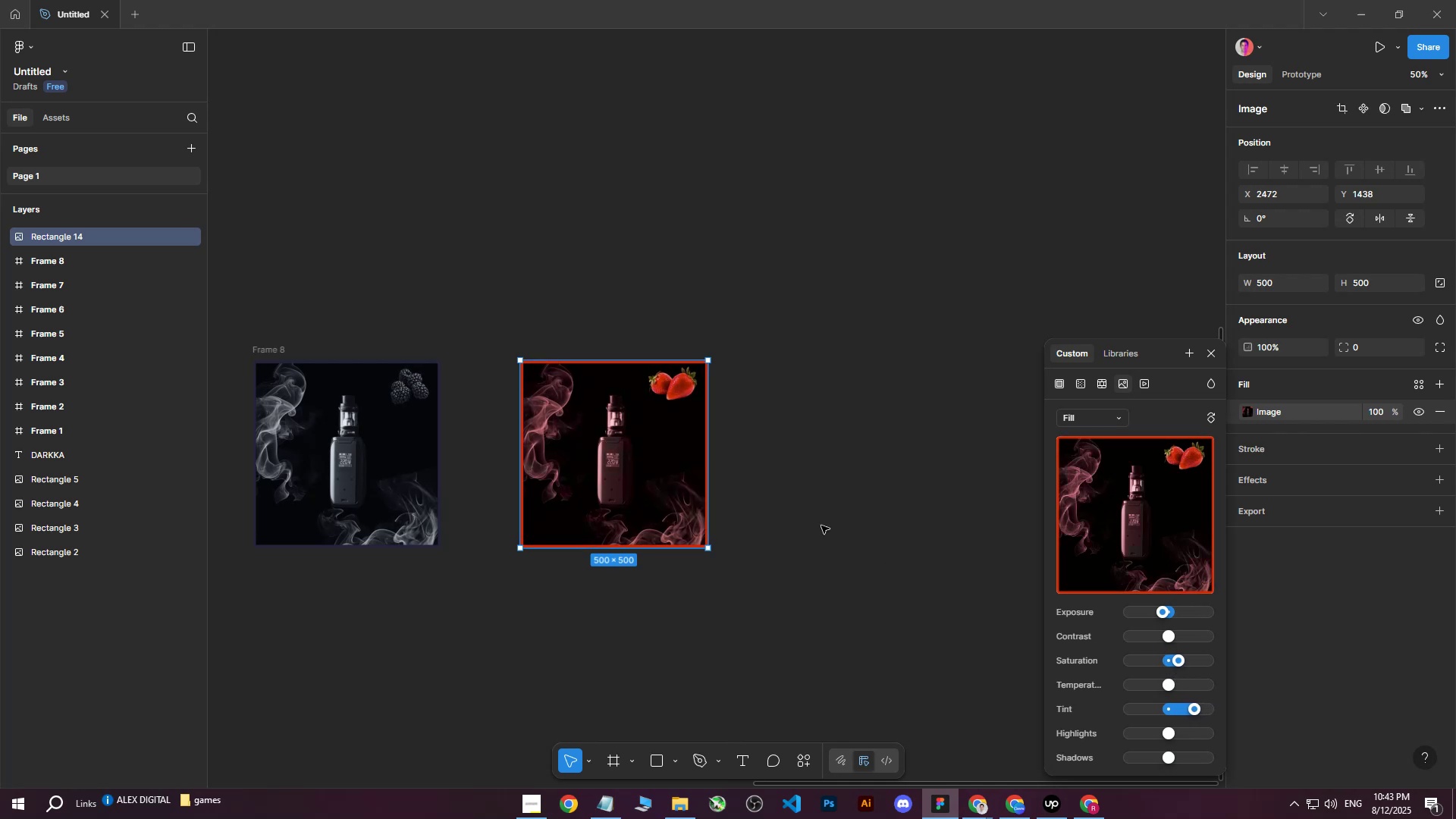 
double_click([821, 526])
 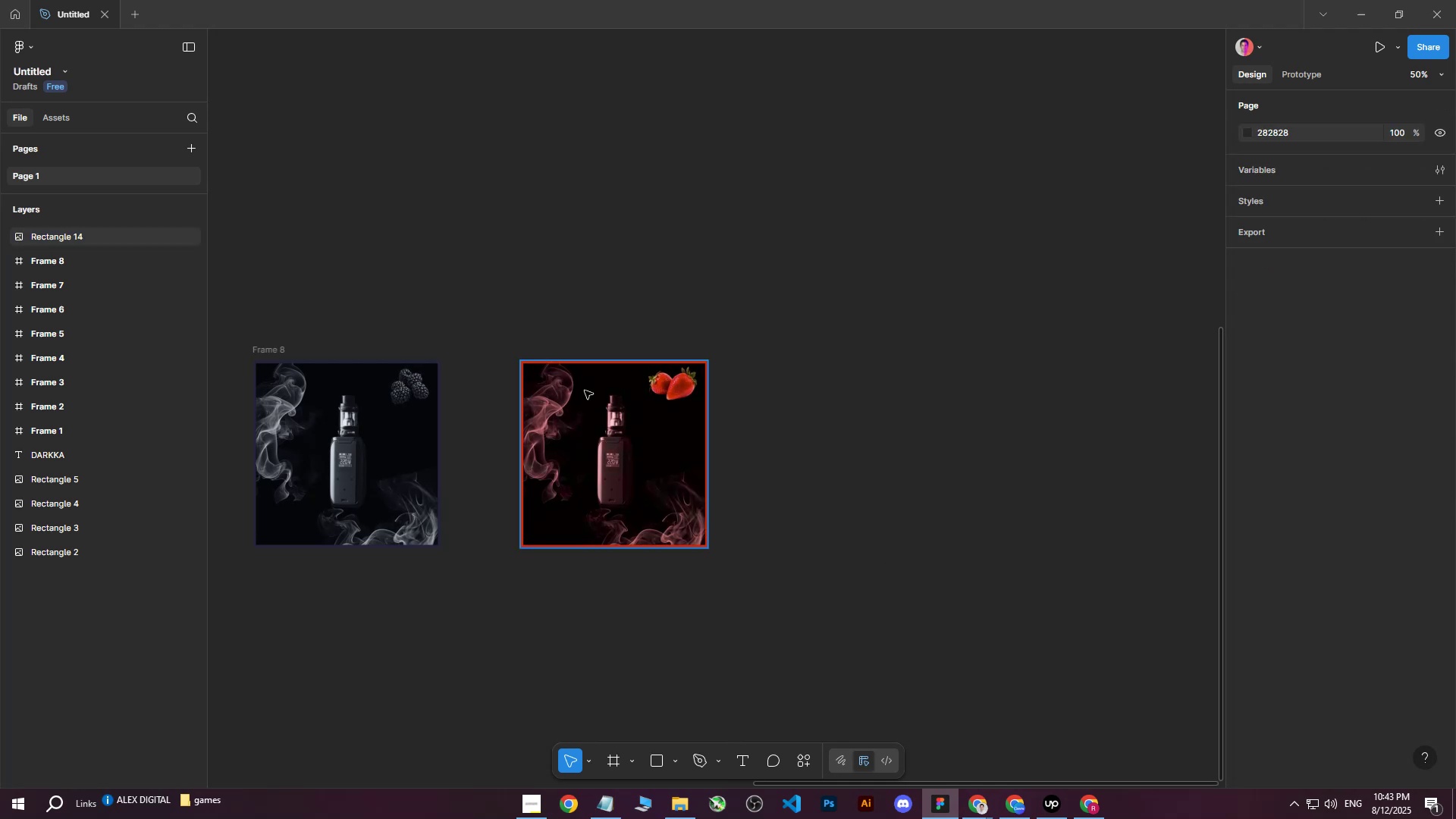 
hold_key(key=ControlLeft, duration=0.68)
scroll: coordinate [739, 420], scroll_direction: down, amount: 11.0
 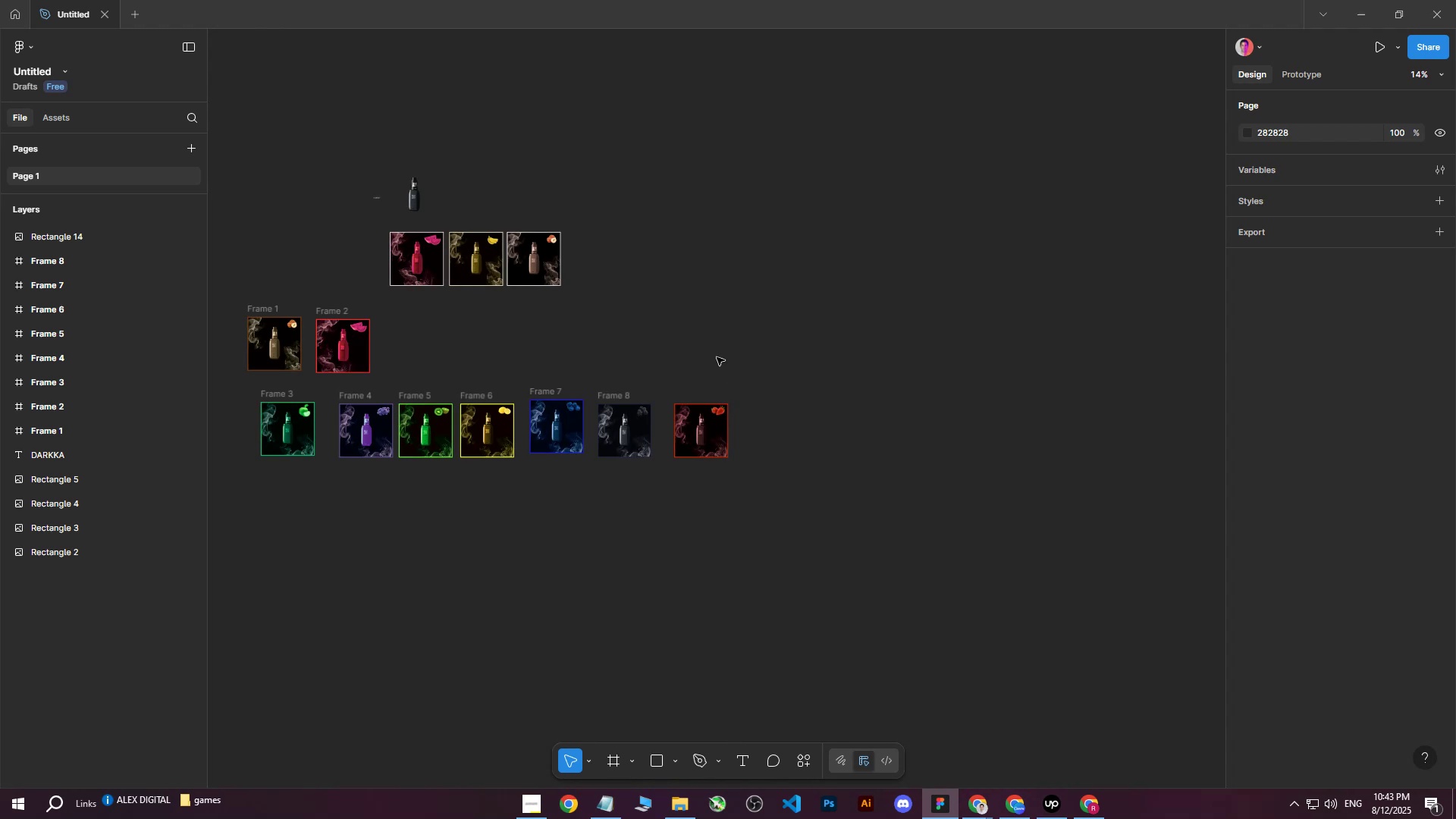 
hold_key(key=ShiftLeft, duration=0.33)
scroll: coordinate [608, 336], scroll_direction: up, amount: 3.0
 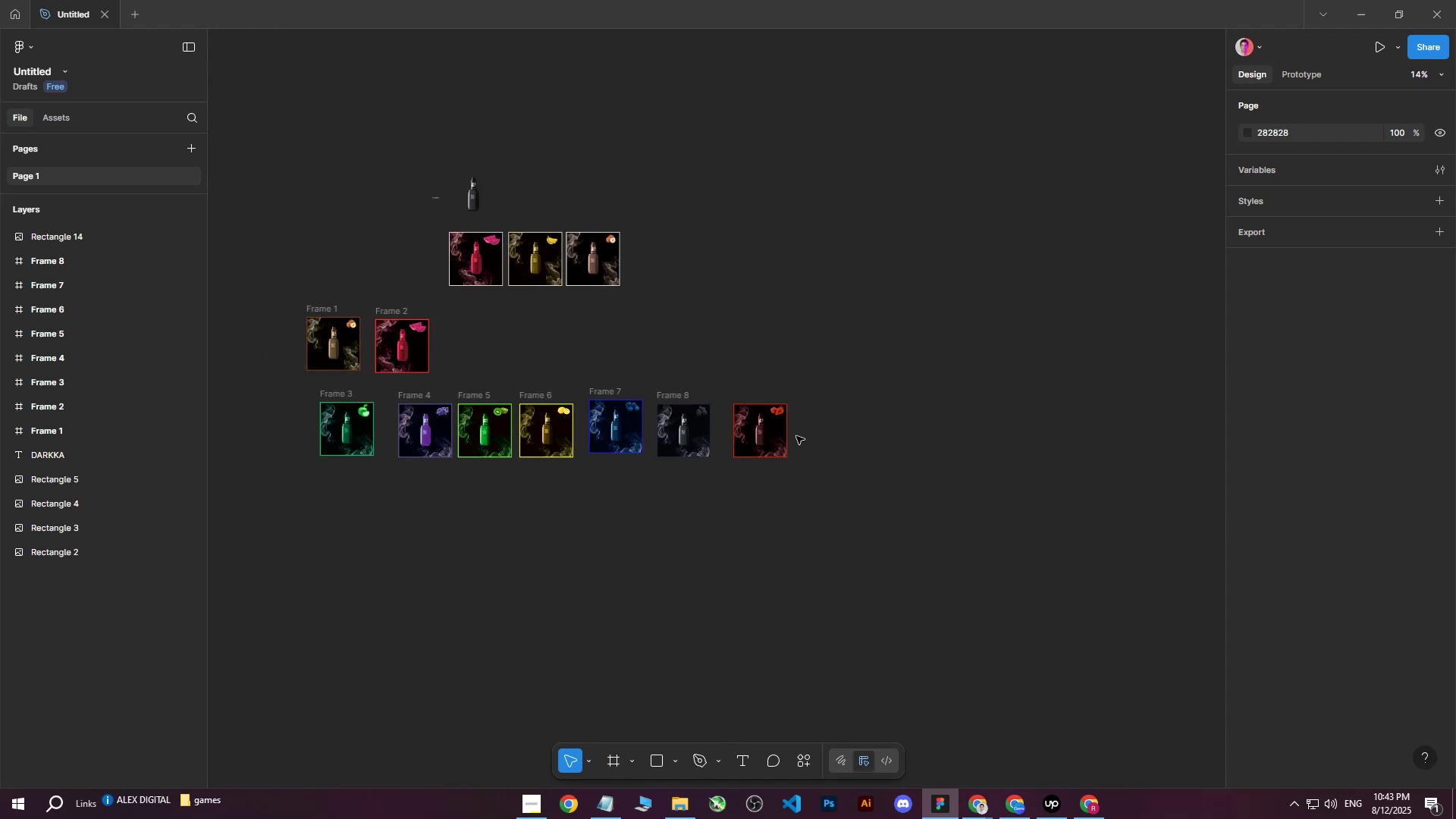 
left_click_drag(start_coordinate=[723, 377], to_coordinate=[810, 495])
 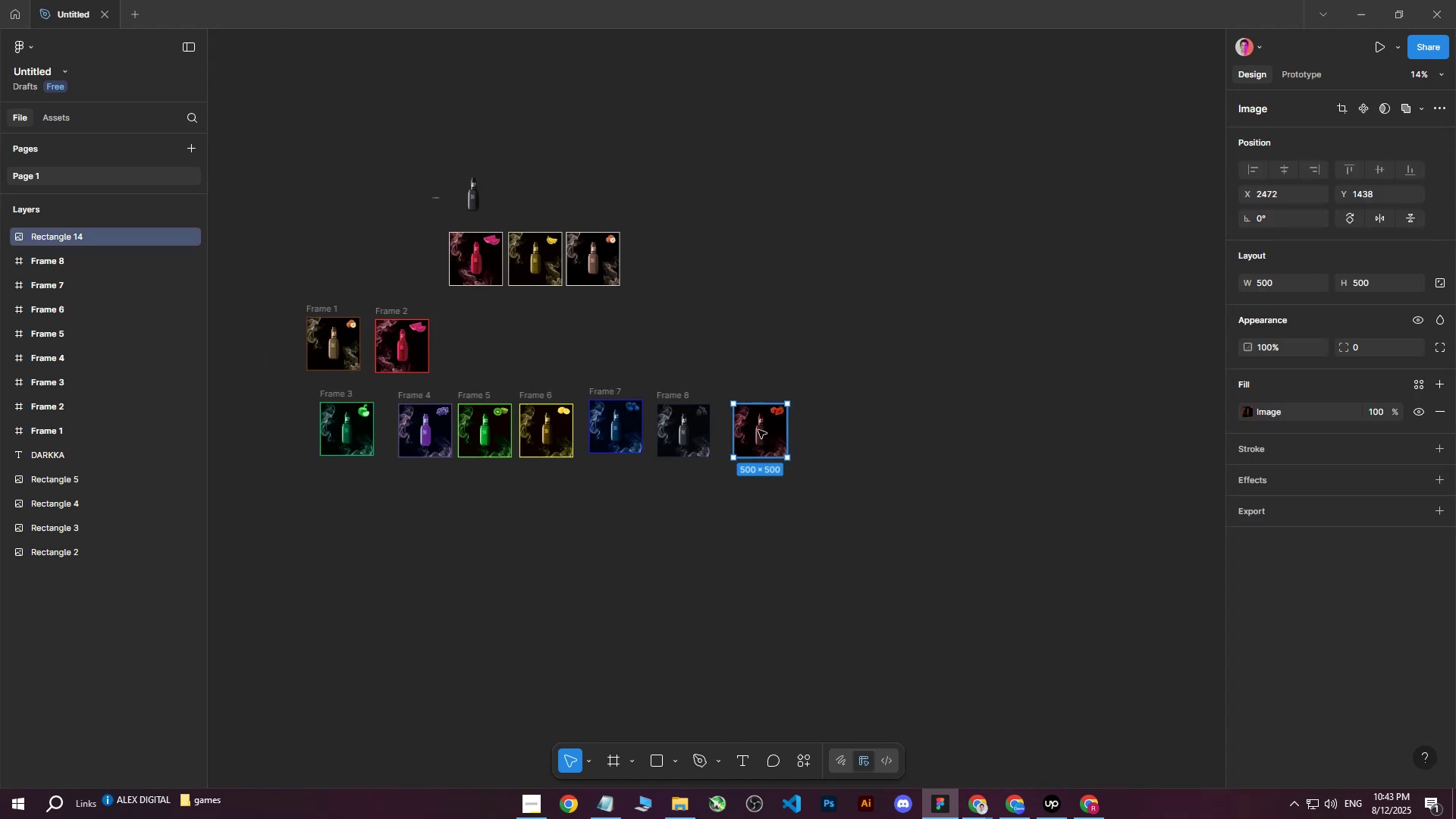 
left_click_drag(start_coordinate=[758, 429], to_coordinate=[467, 347])
 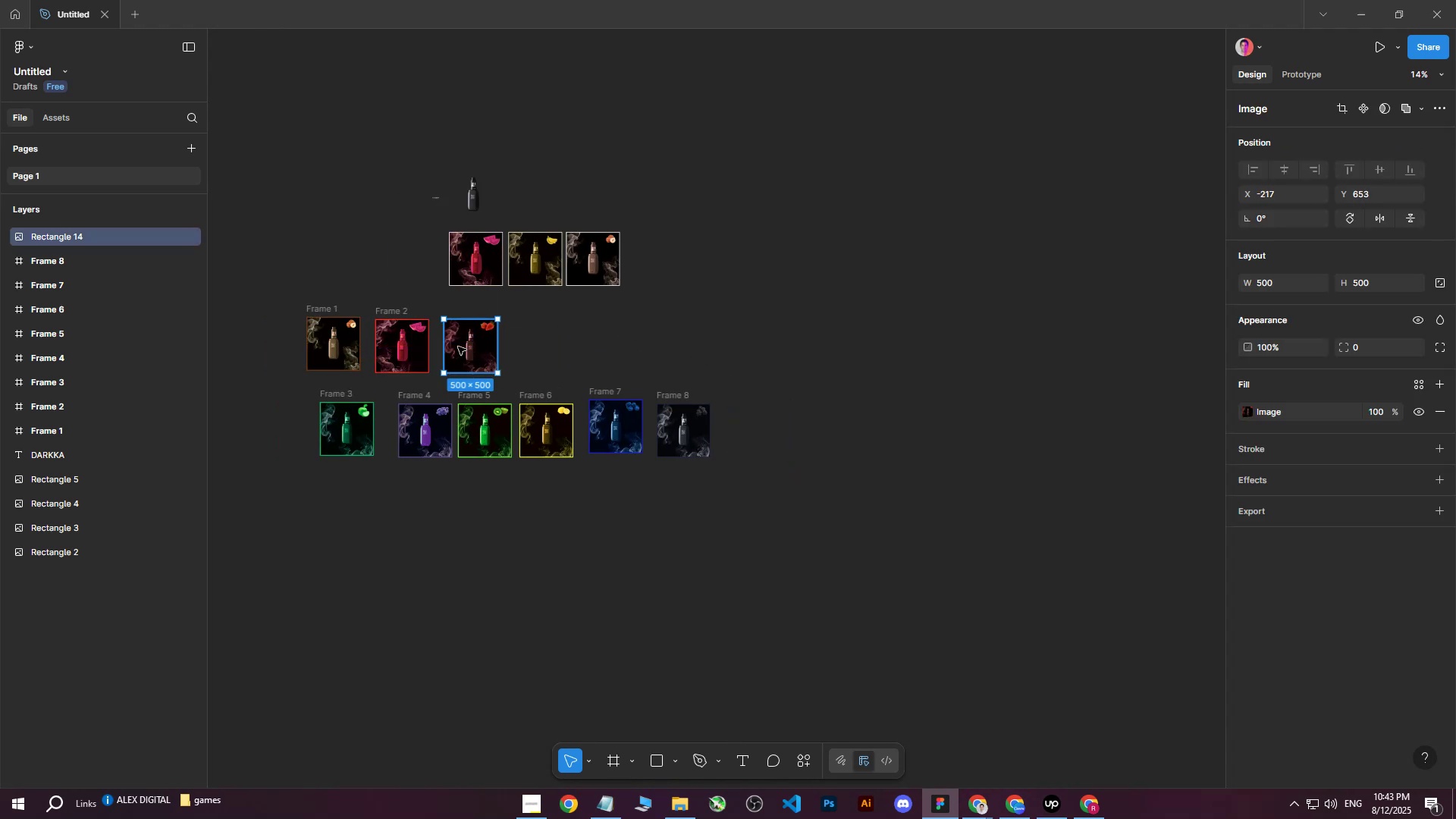 
hold_key(key=ControlLeft, duration=0.81)
scroll: coordinate [932, 392], scroll_direction: up, amount: 22.0
 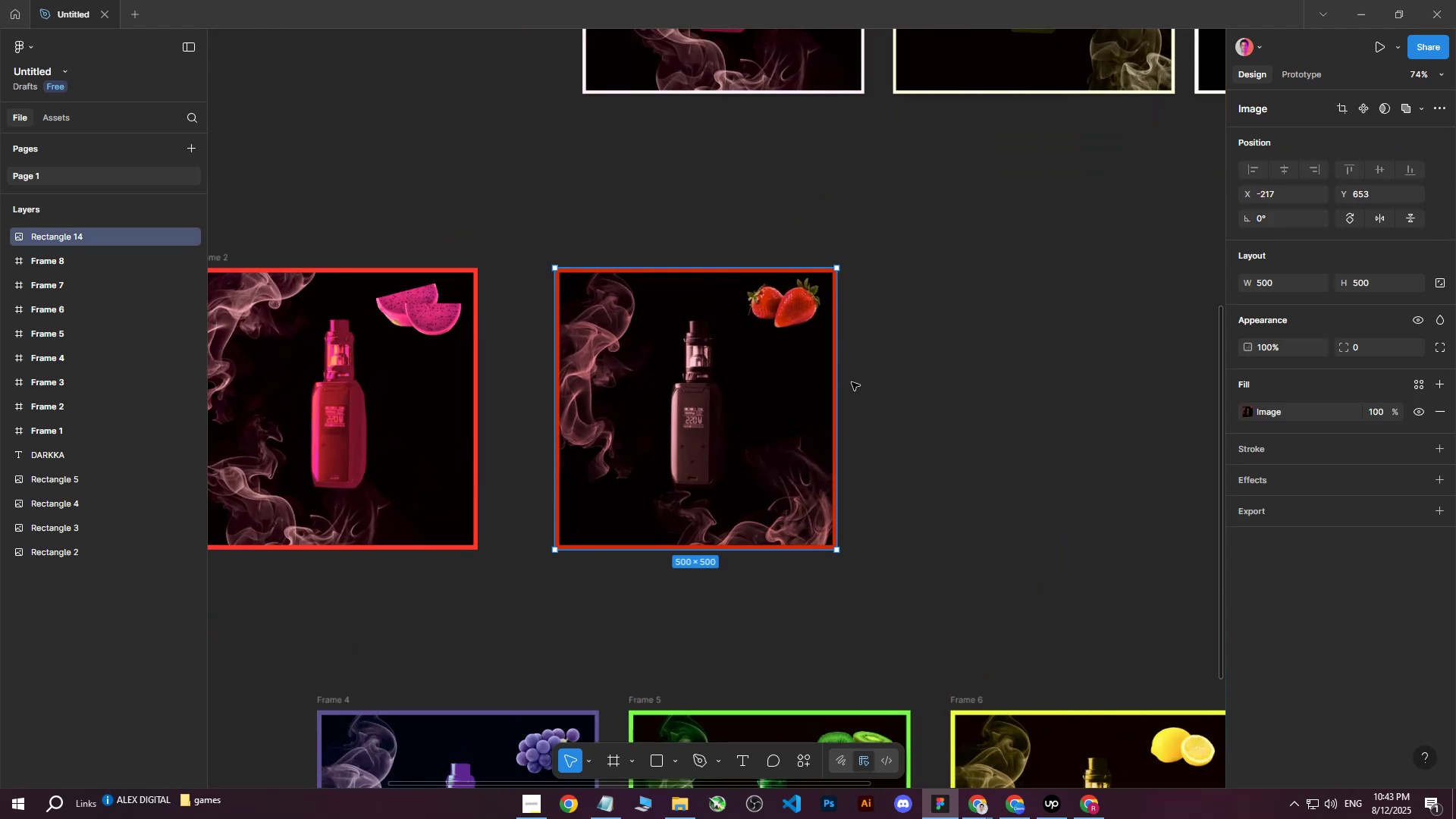 
hold_key(key=ShiftLeft, duration=0.71)
 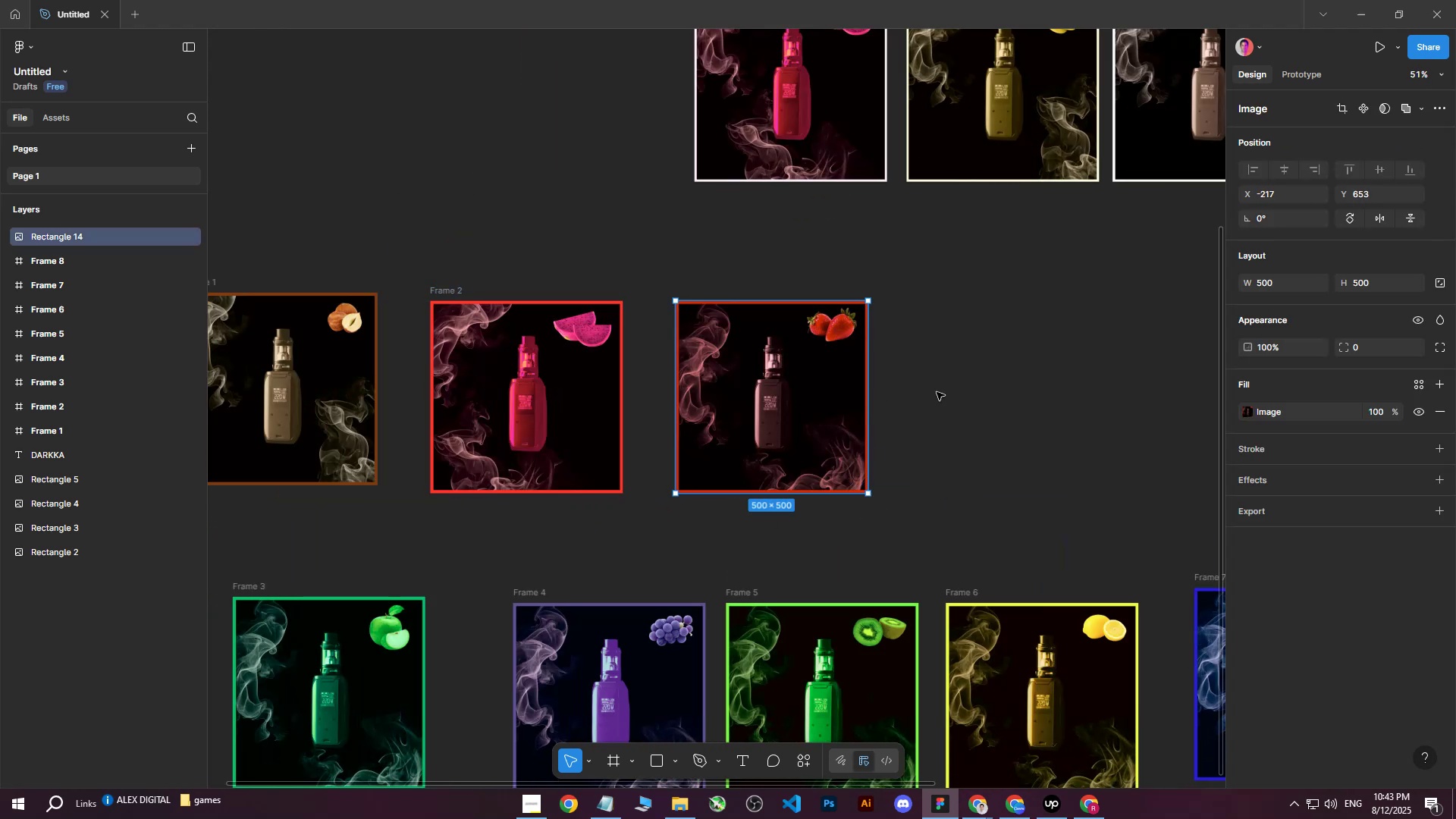 
hold_key(key=ControlLeft, duration=0.6)
 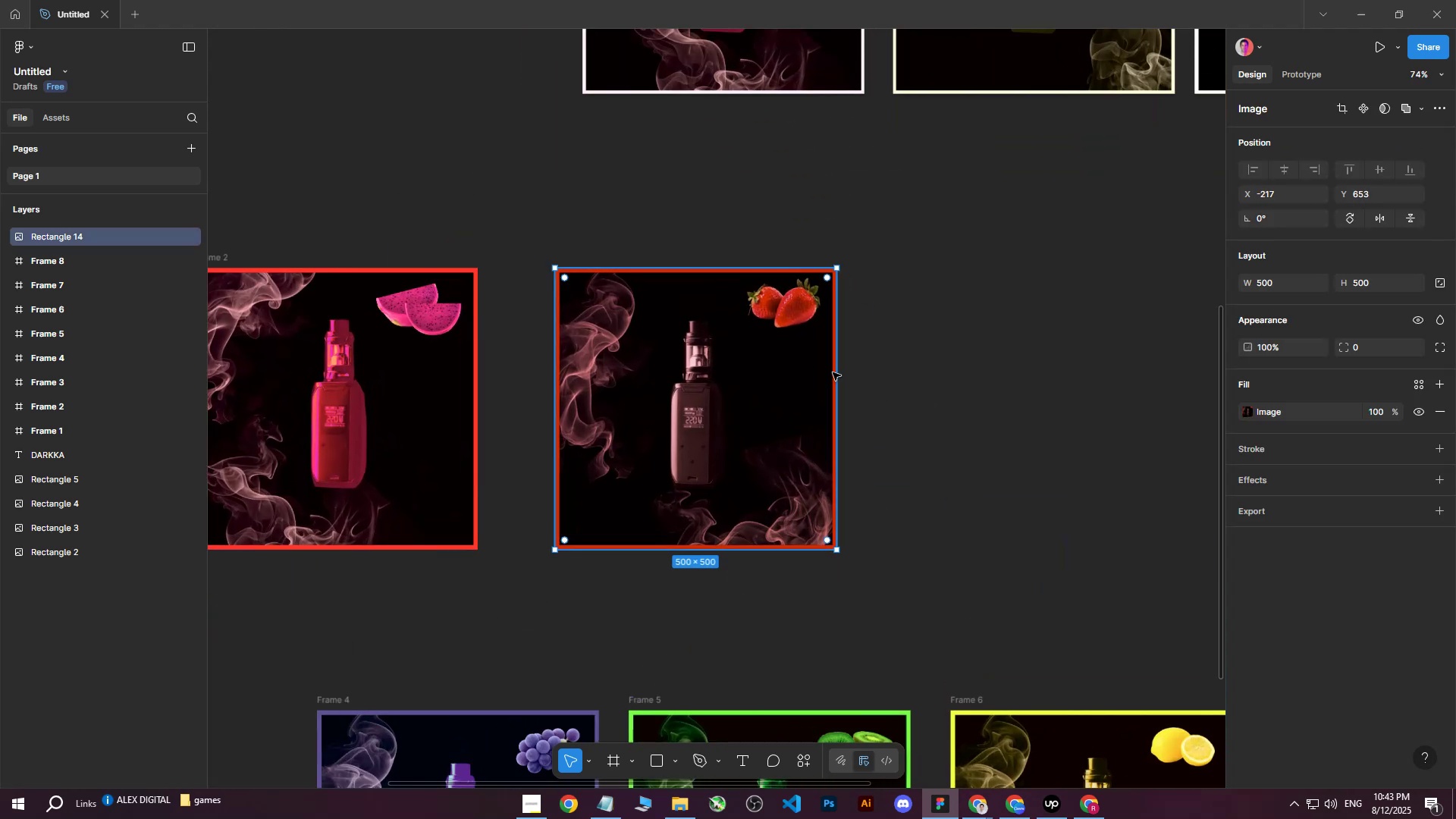 
hold_key(key=ControlLeft, duration=0.46)
scroll: coordinate [857, 398], scroll_direction: down, amount: 3.0
 